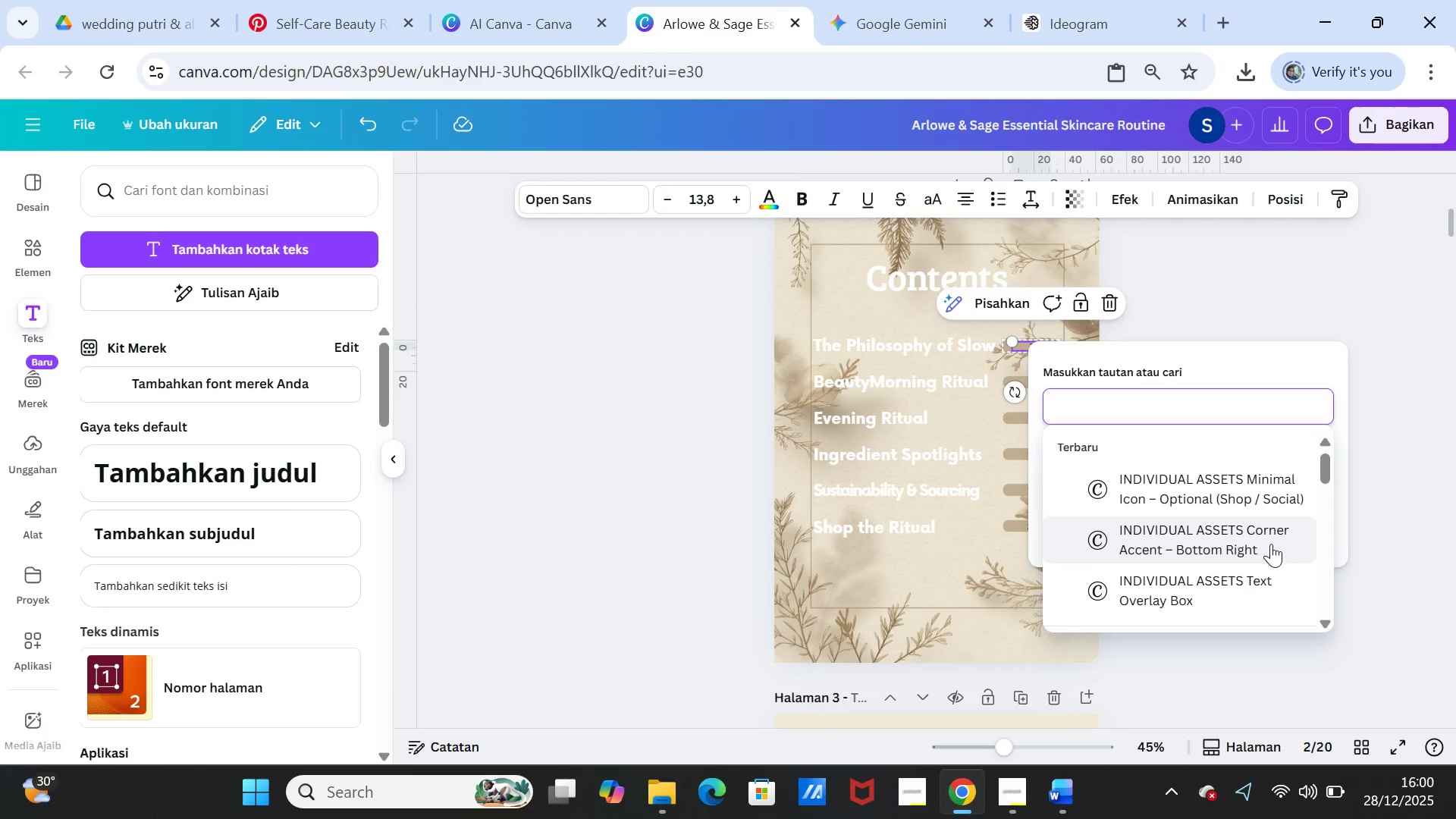 
scroll: coordinate [1270, 546], scroll_direction: down, amount: 2.0
 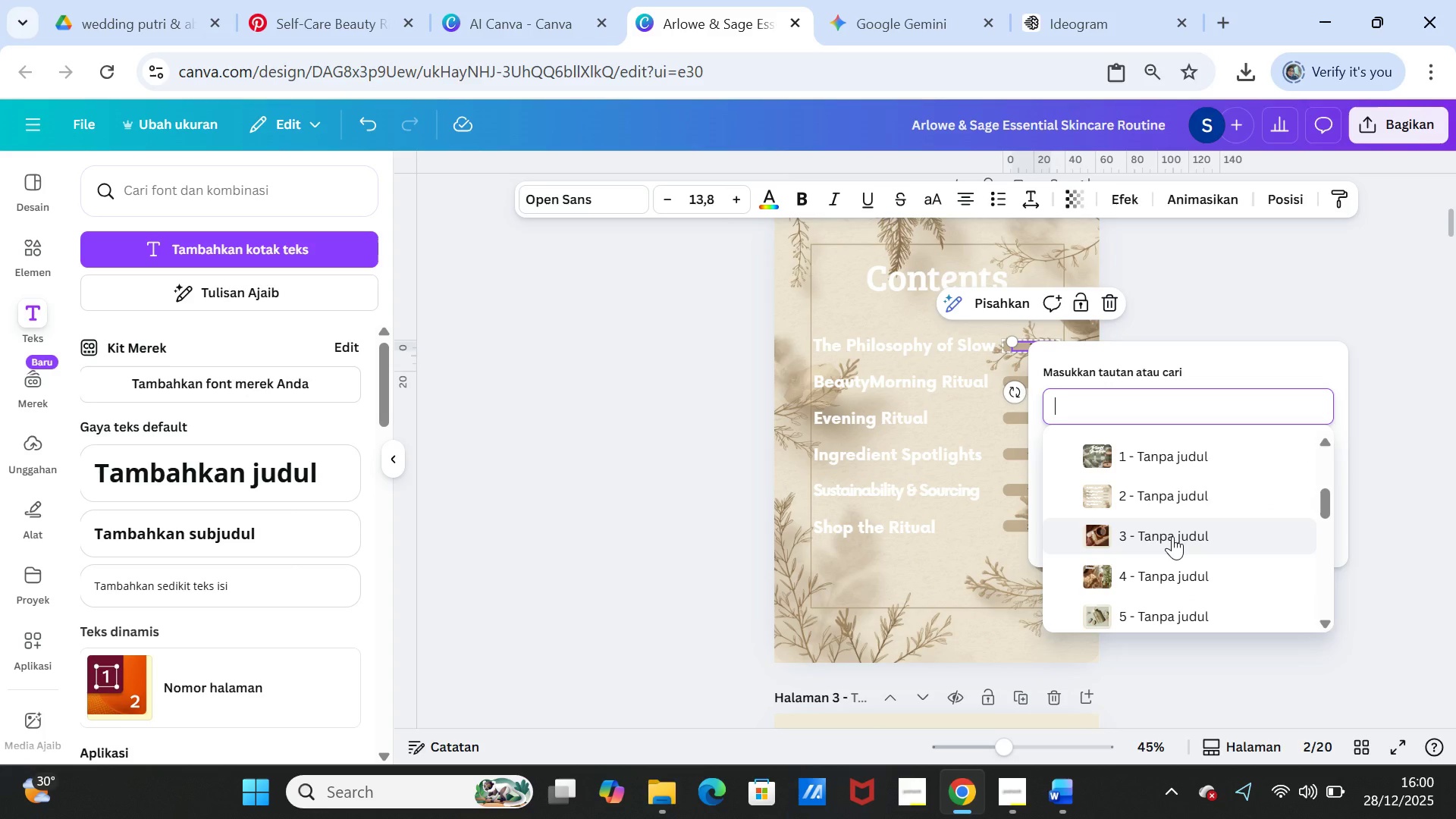 
left_click([1172, 536])
 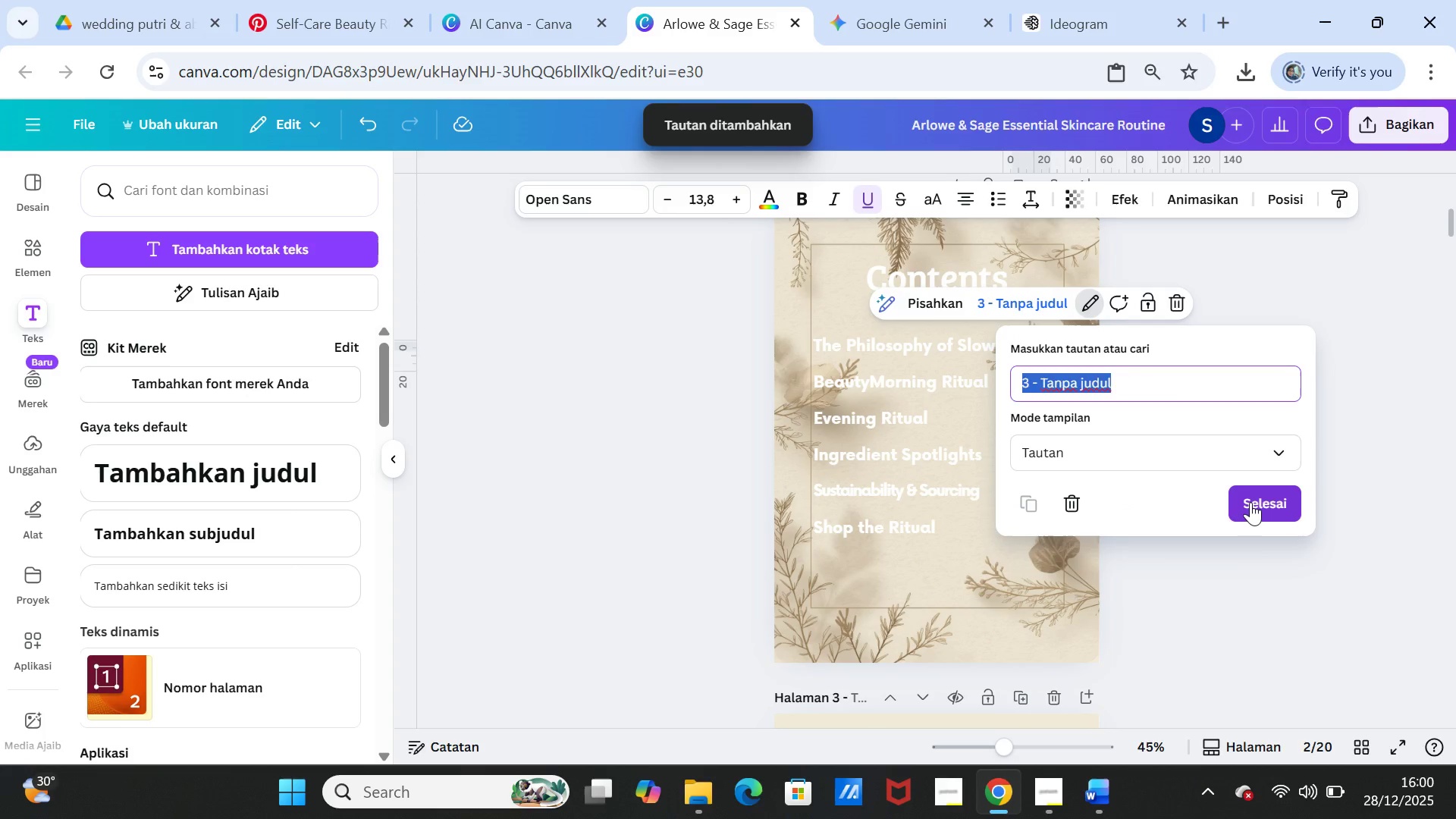 
left_click([1250, 502])
 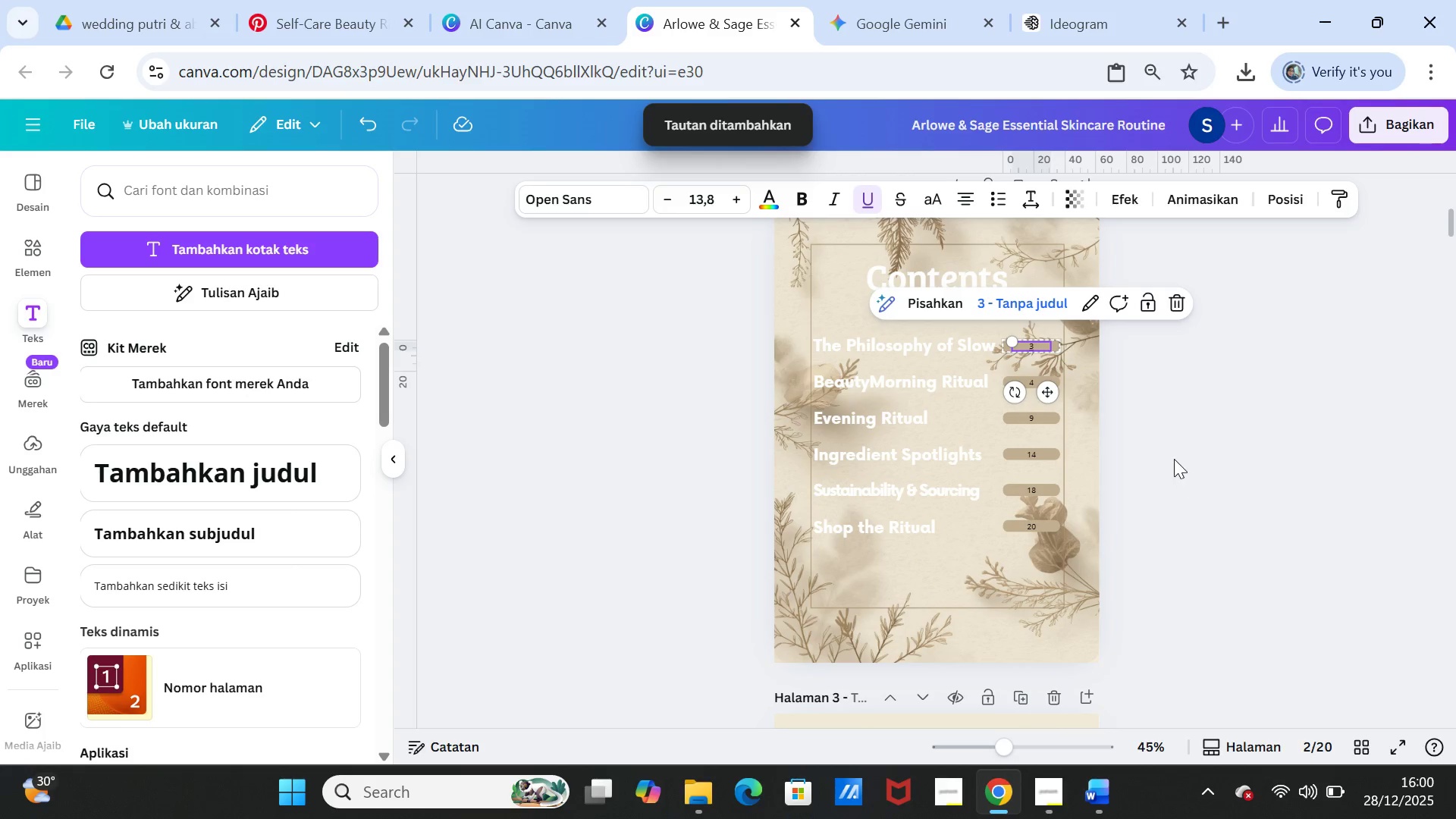 
left_click([1174, 459])
 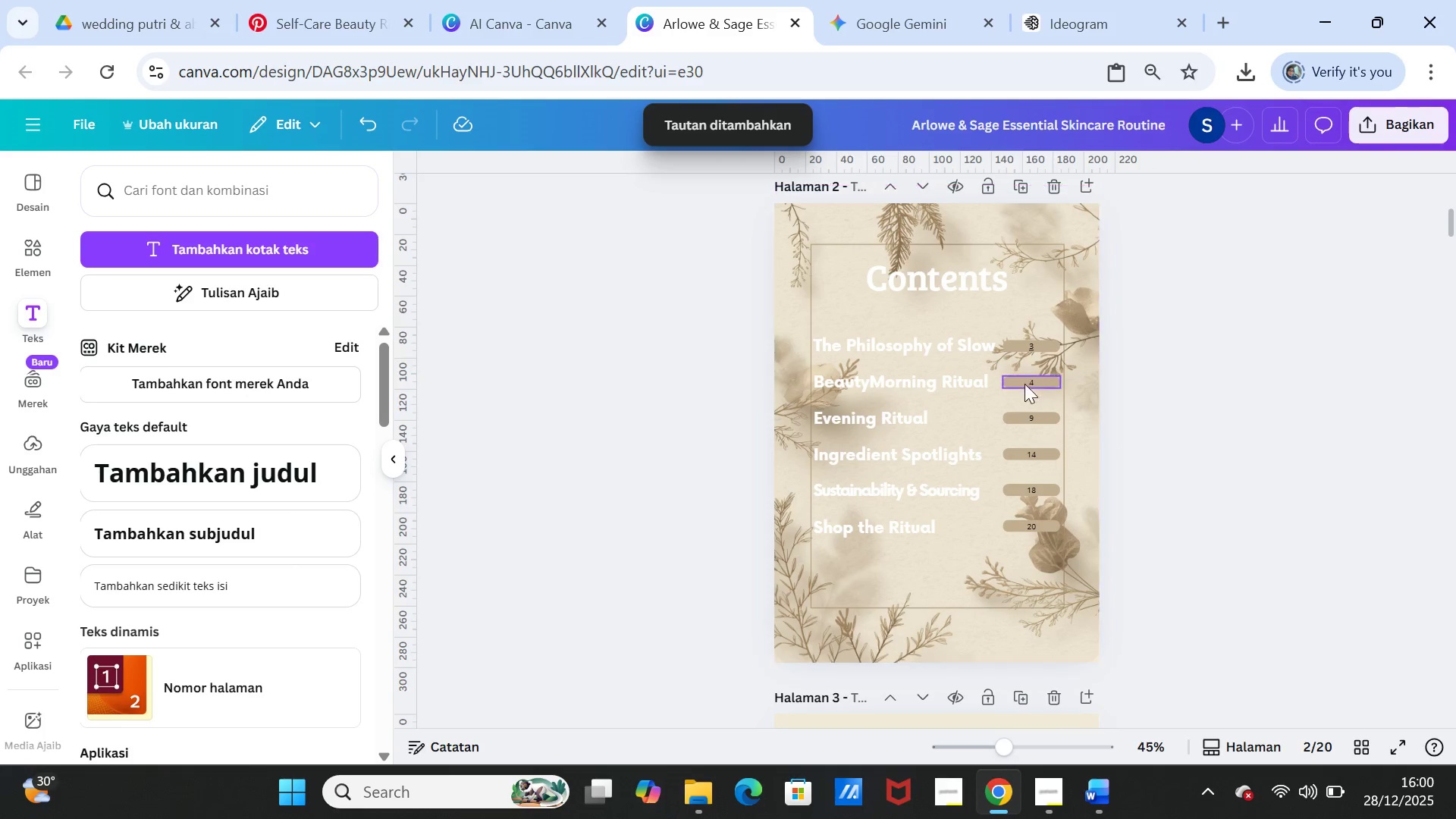 
left_click([1024, 378])
 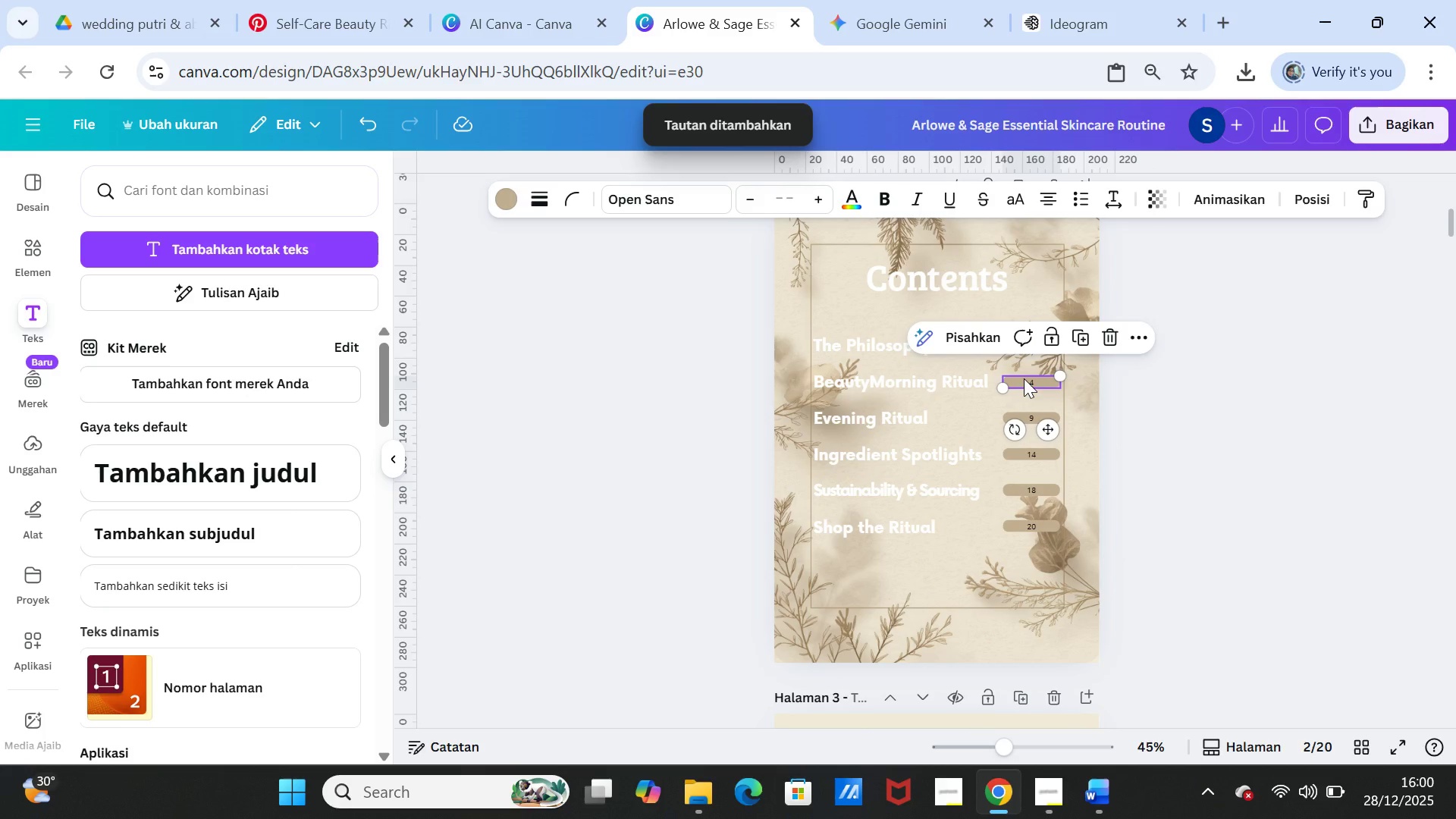 
right_click([1024, 378])
 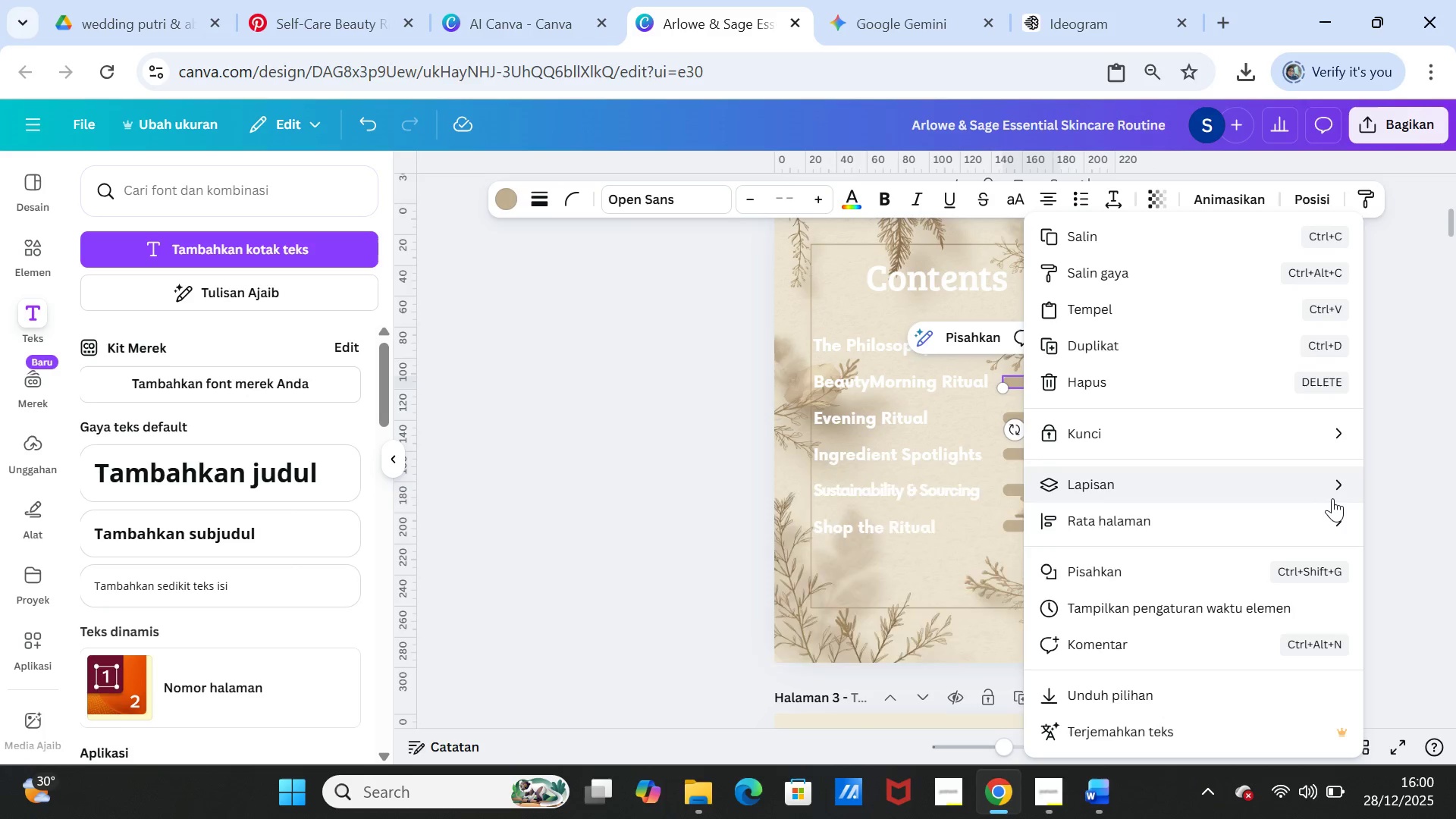 
left_click([1408, 476])
 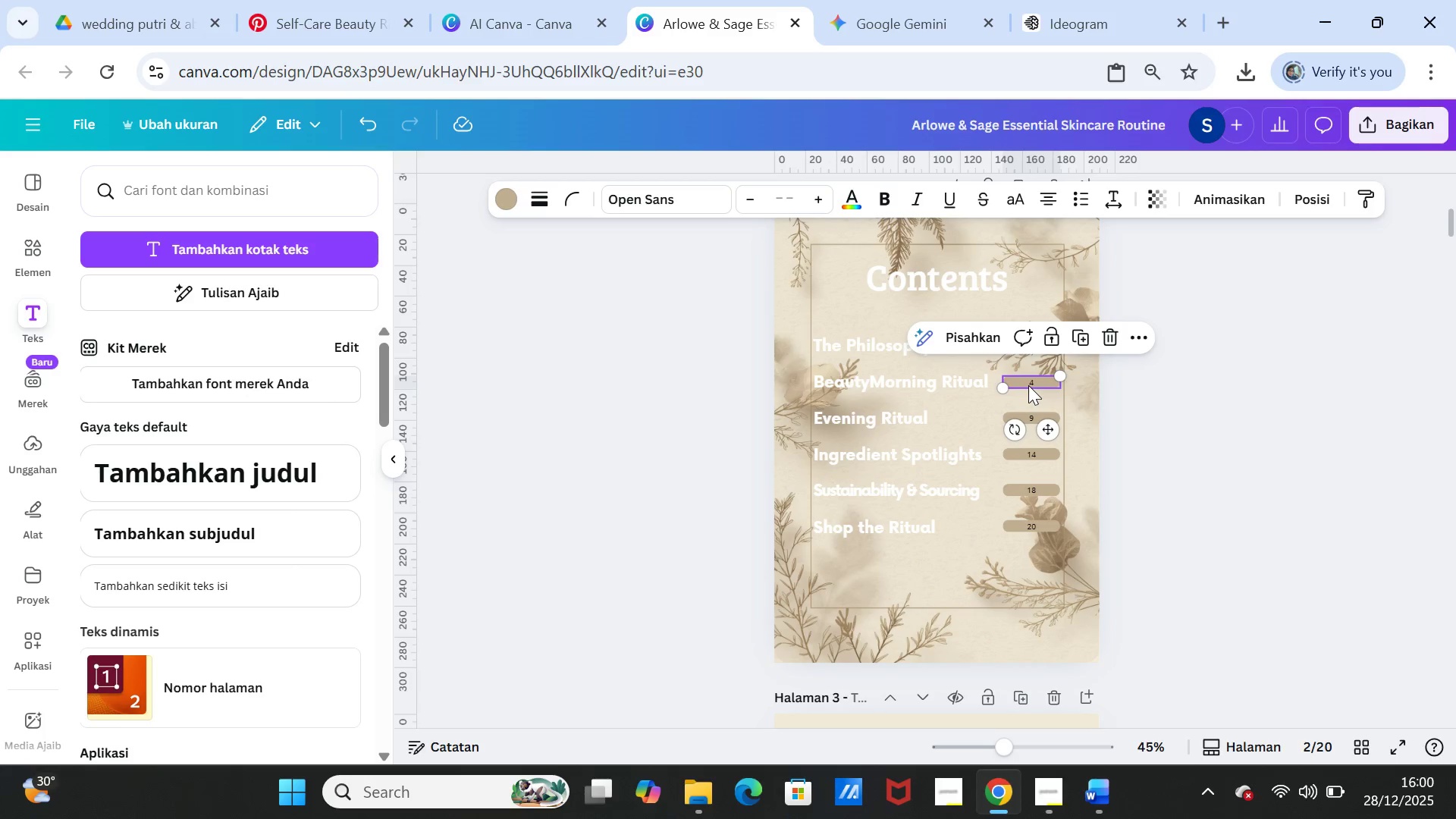 
left_click([1028, 385])
 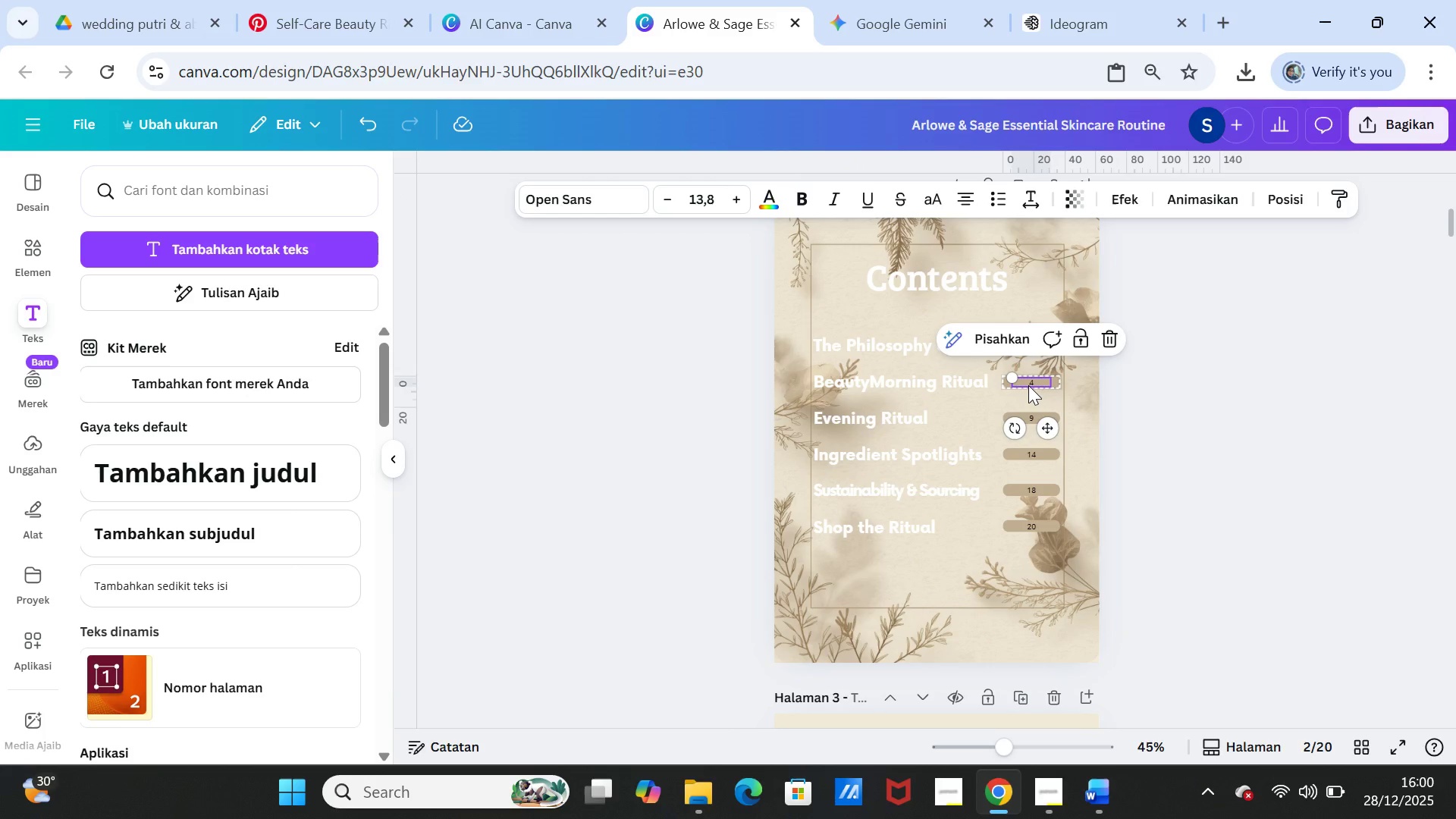 
right_click([1028, 385])
 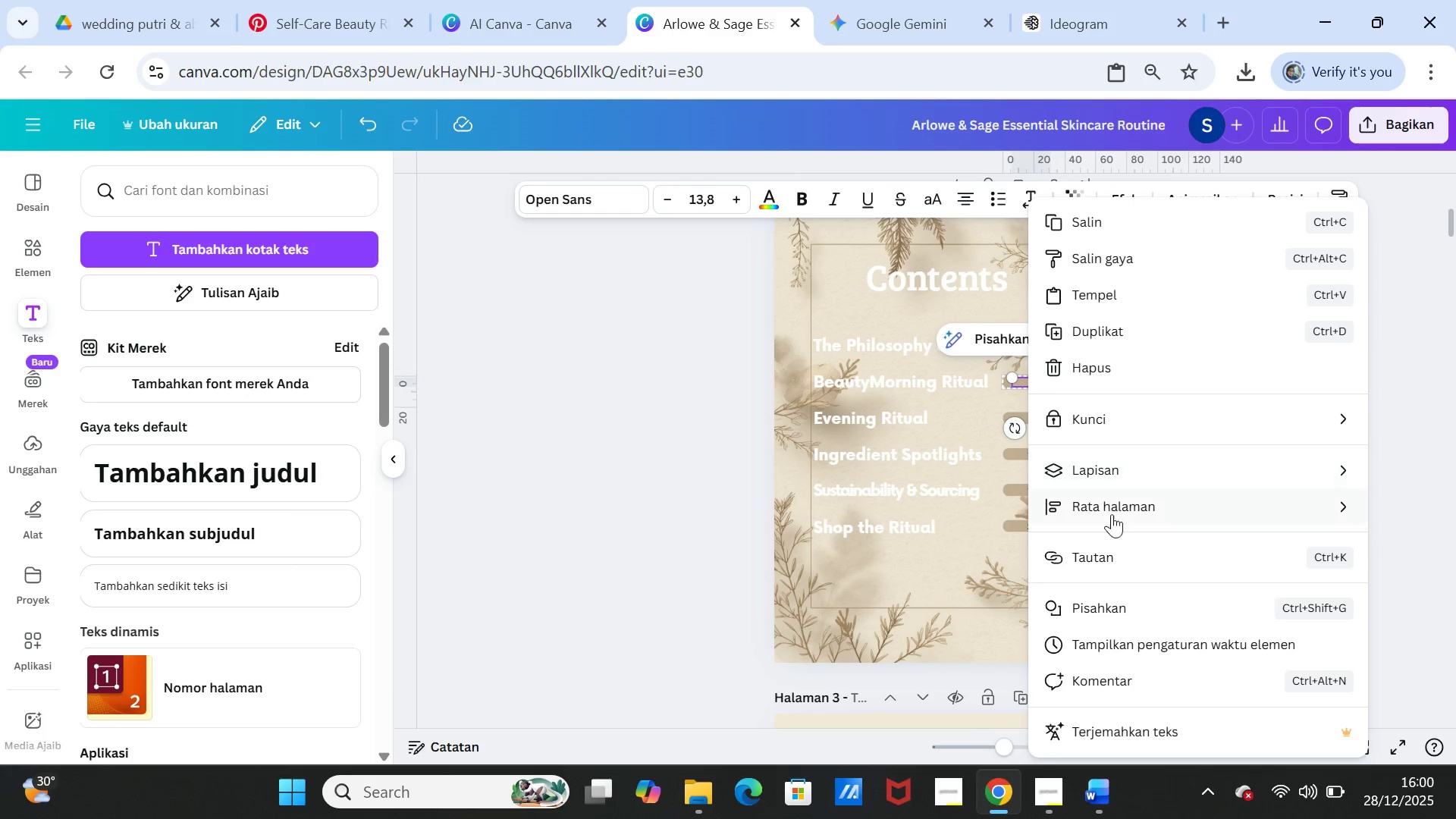 
left_click([1115, 557])
 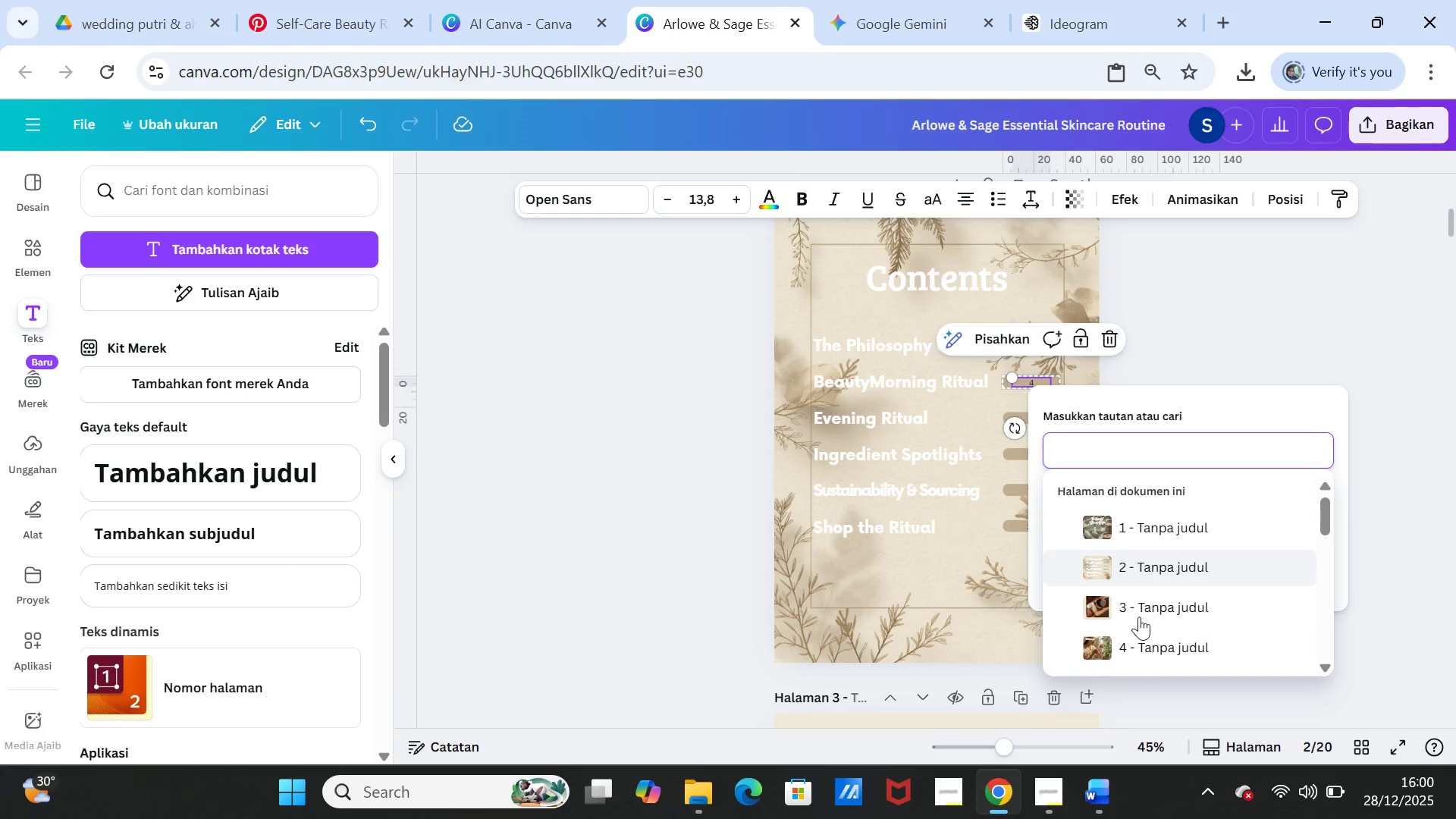 
left_click([1124, 639])
 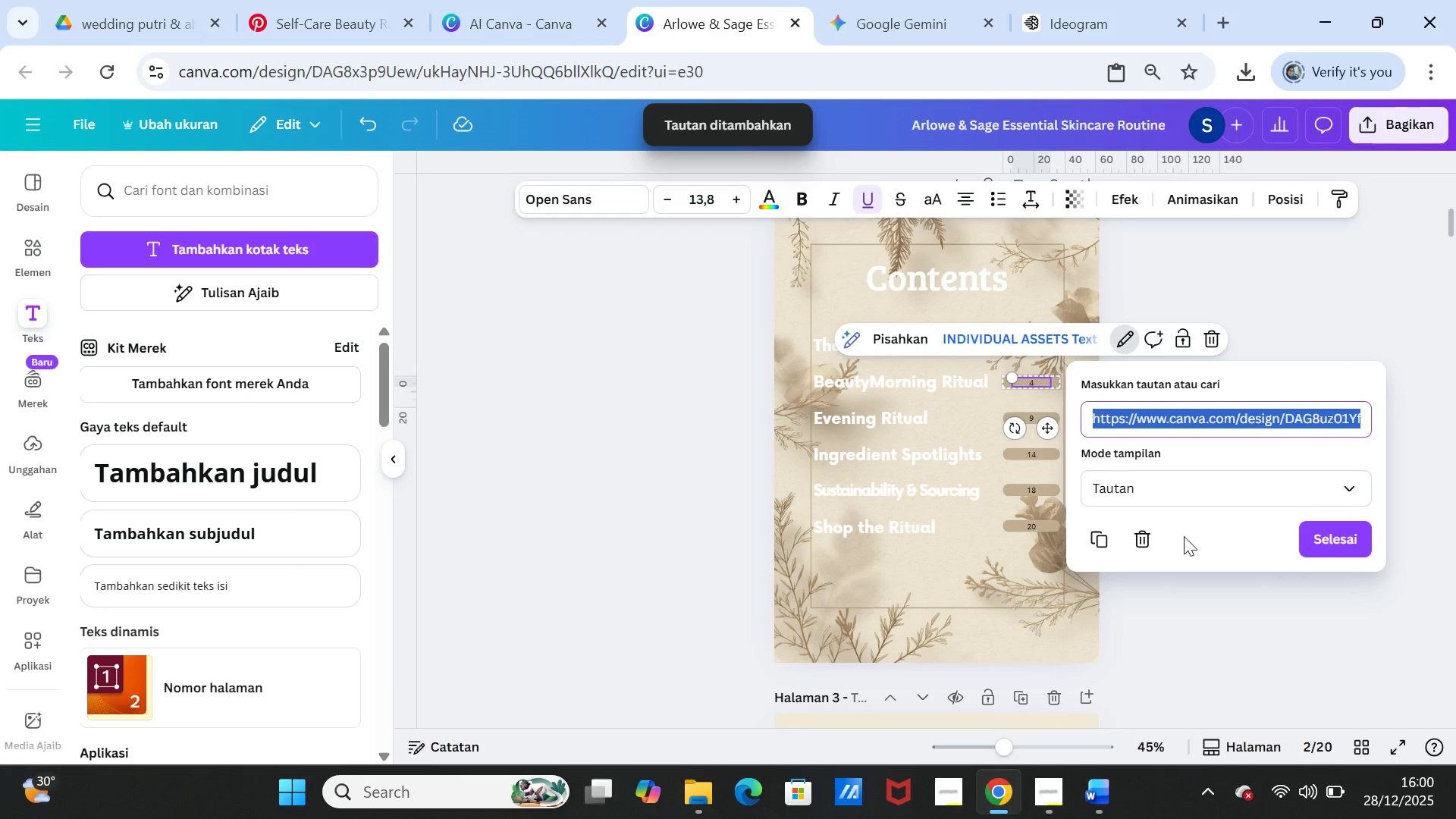 
left_click([1139, 535])
 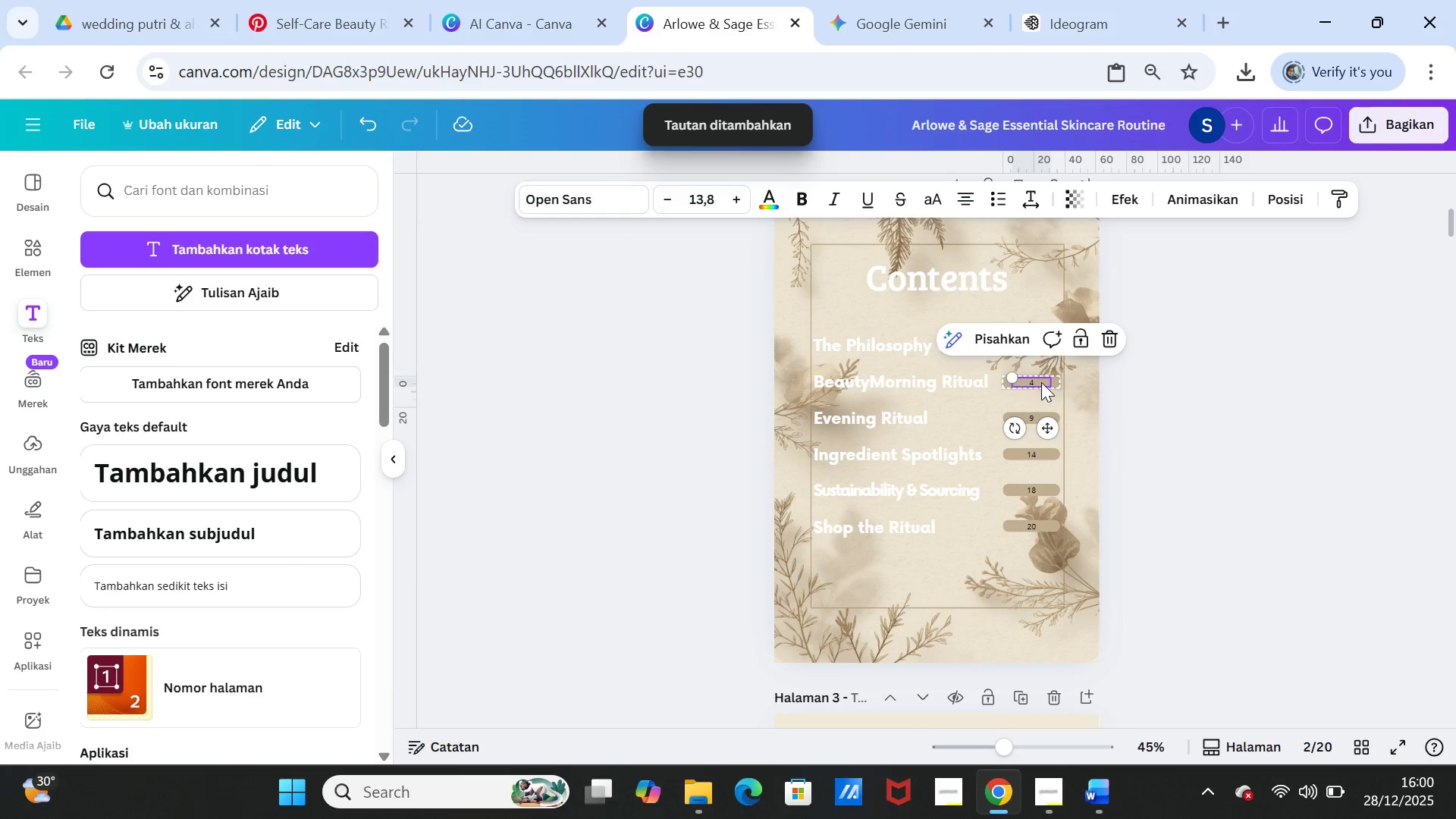 
right_click([1040, 379])
 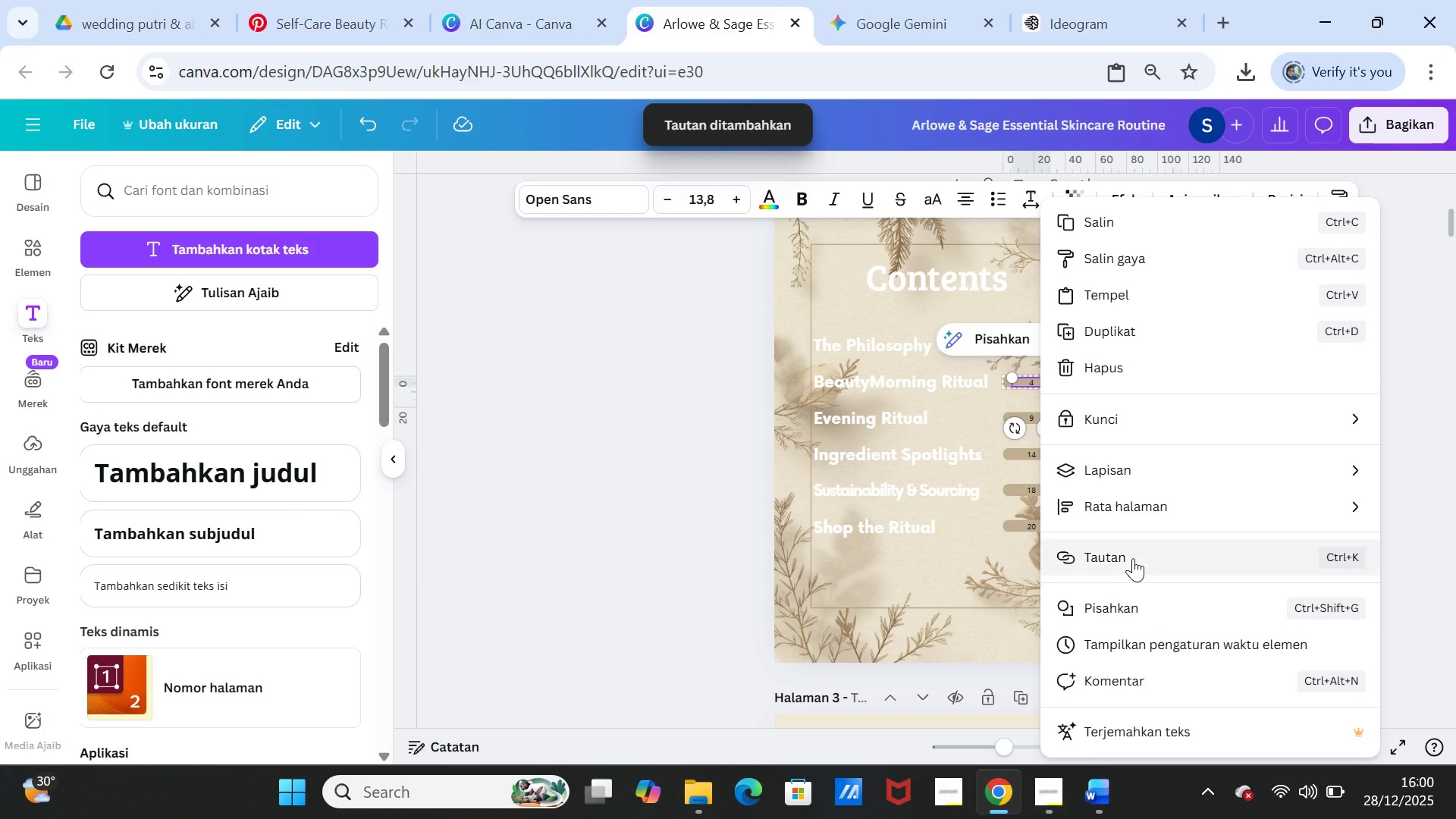 
left_click([1133, 560])
 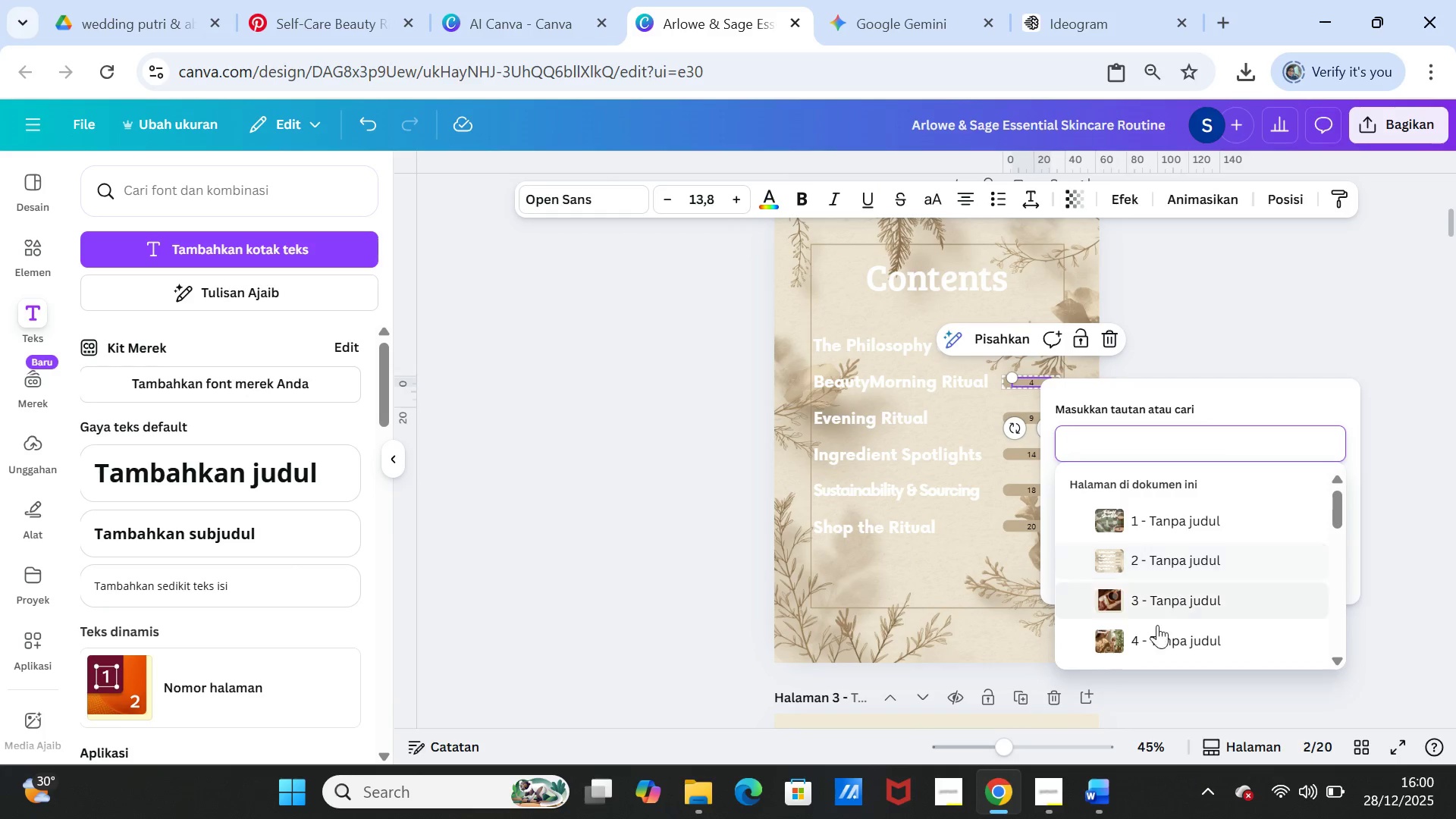 
left_click([1155, 632])
 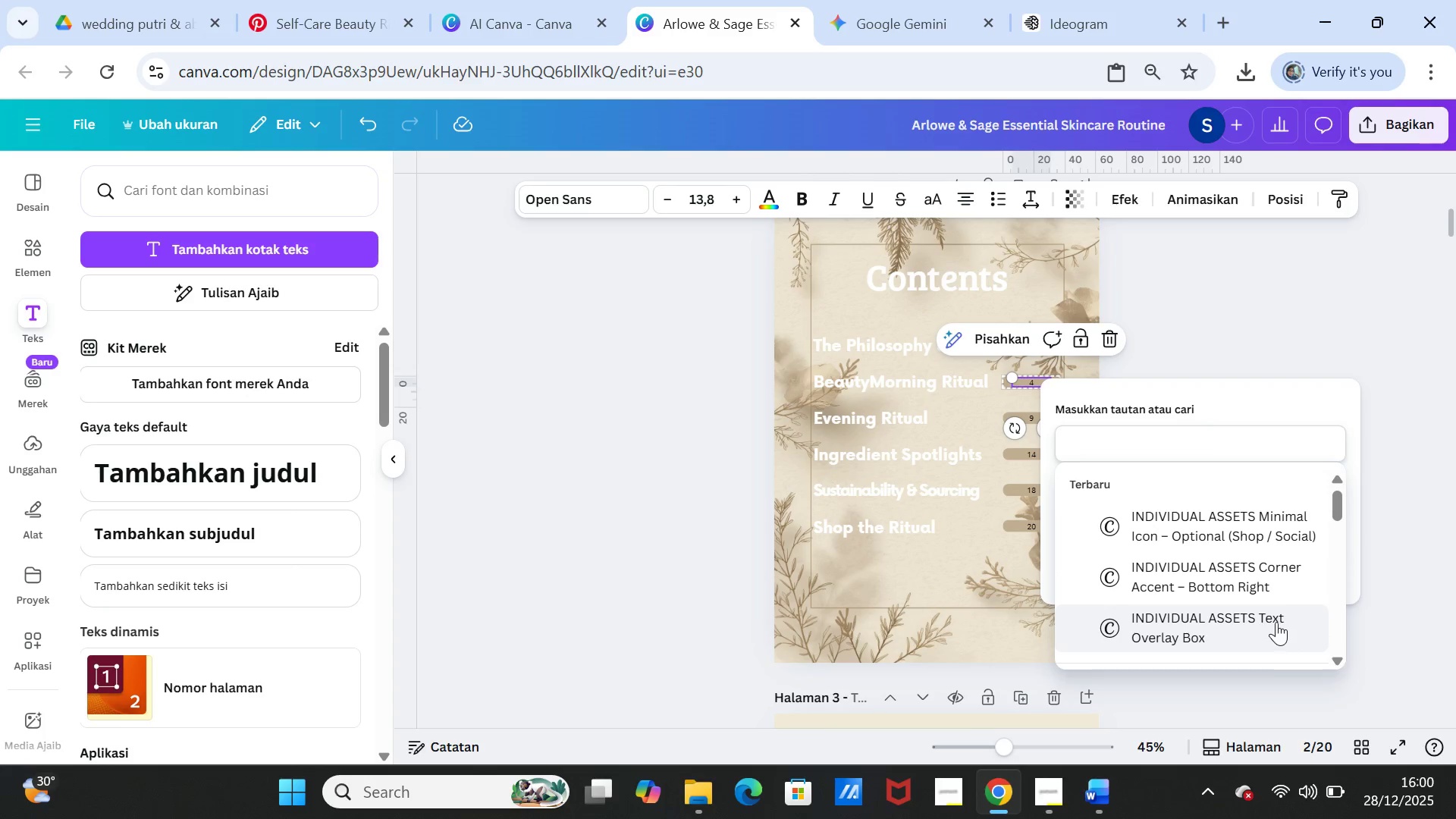 
scroll: coordinate [1251, 603], scroll_direction: down, amount: 2.0
 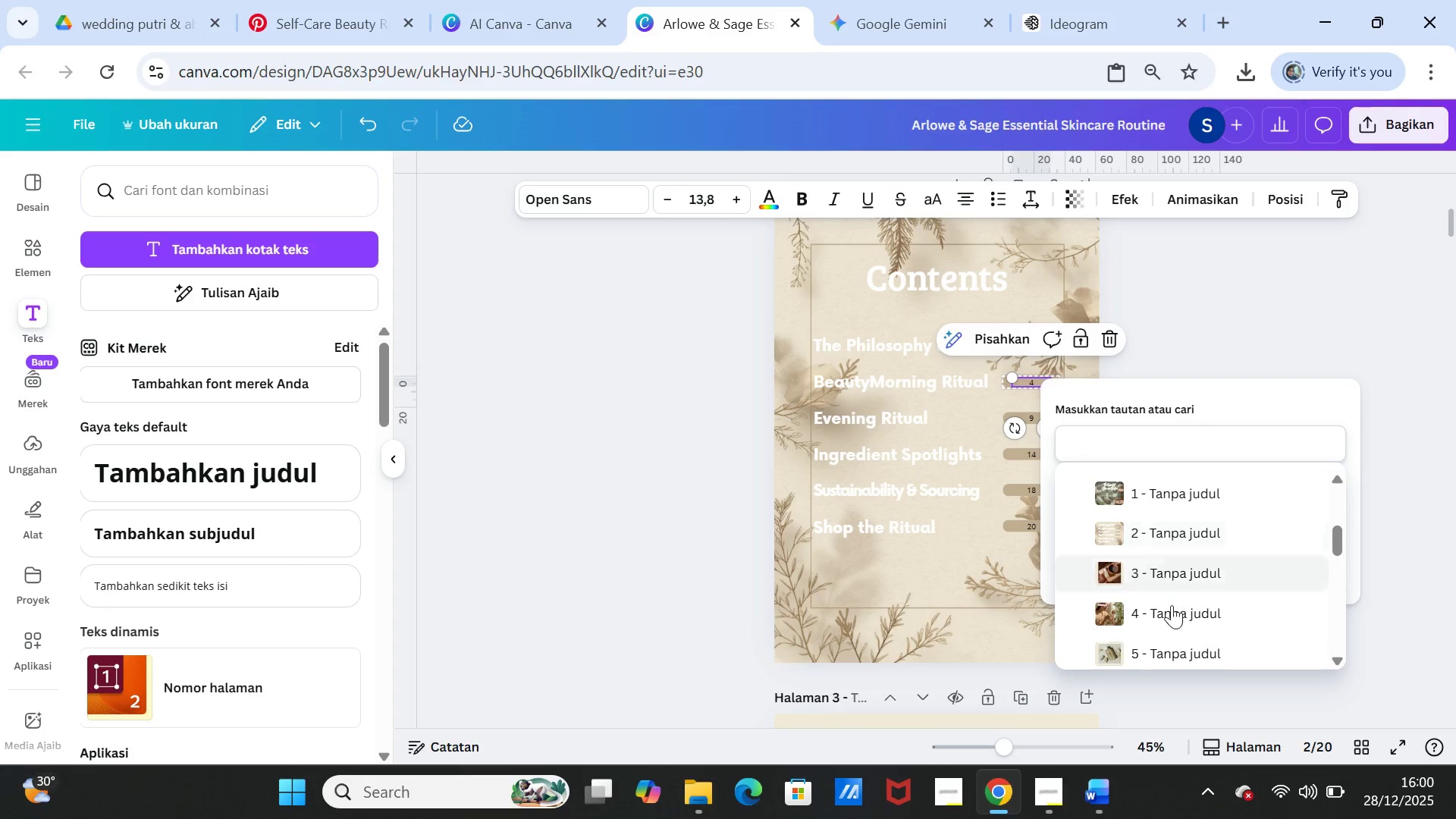 
left_click([1168, 613])
 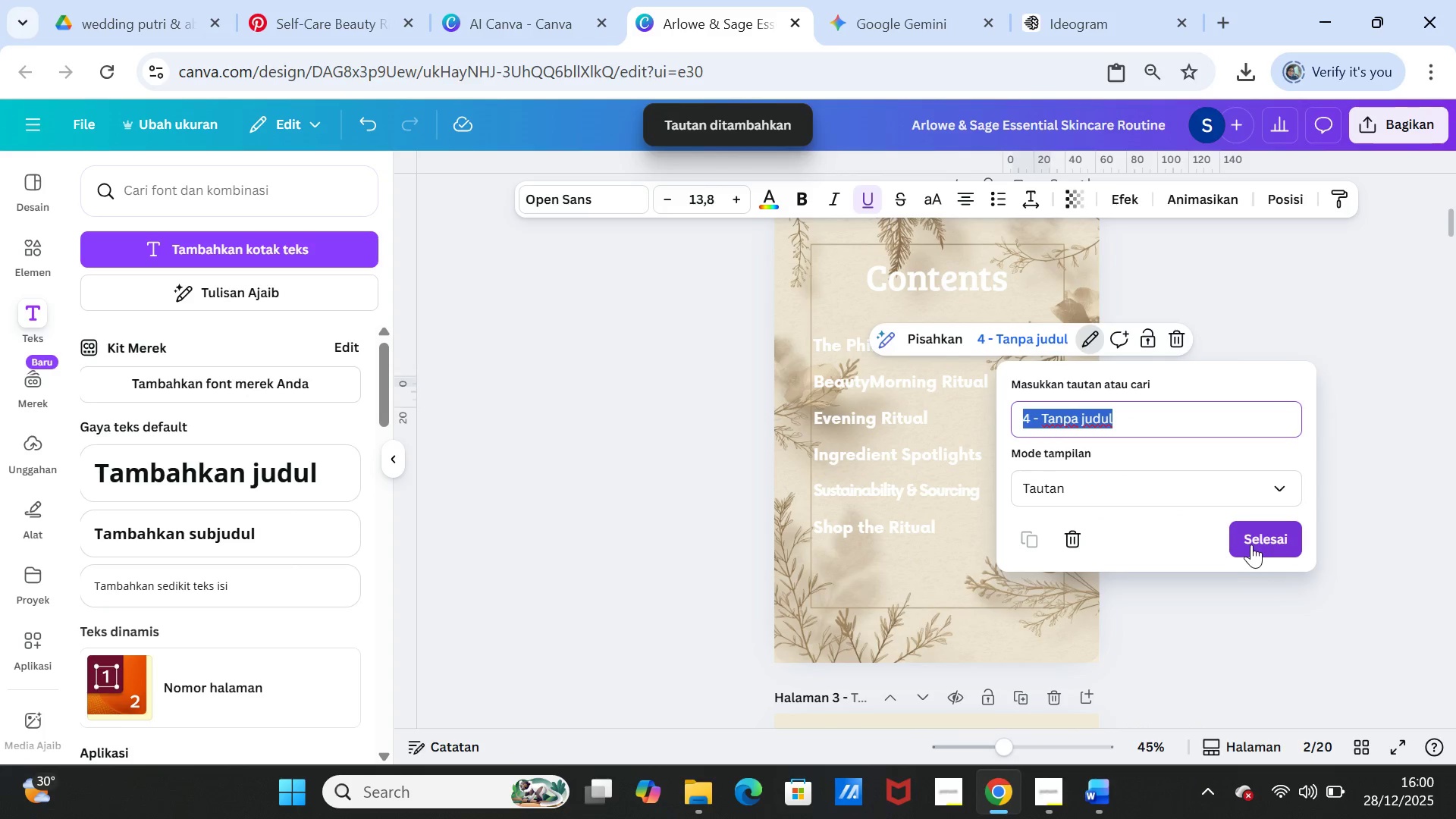 
left_click([1257, 538])
 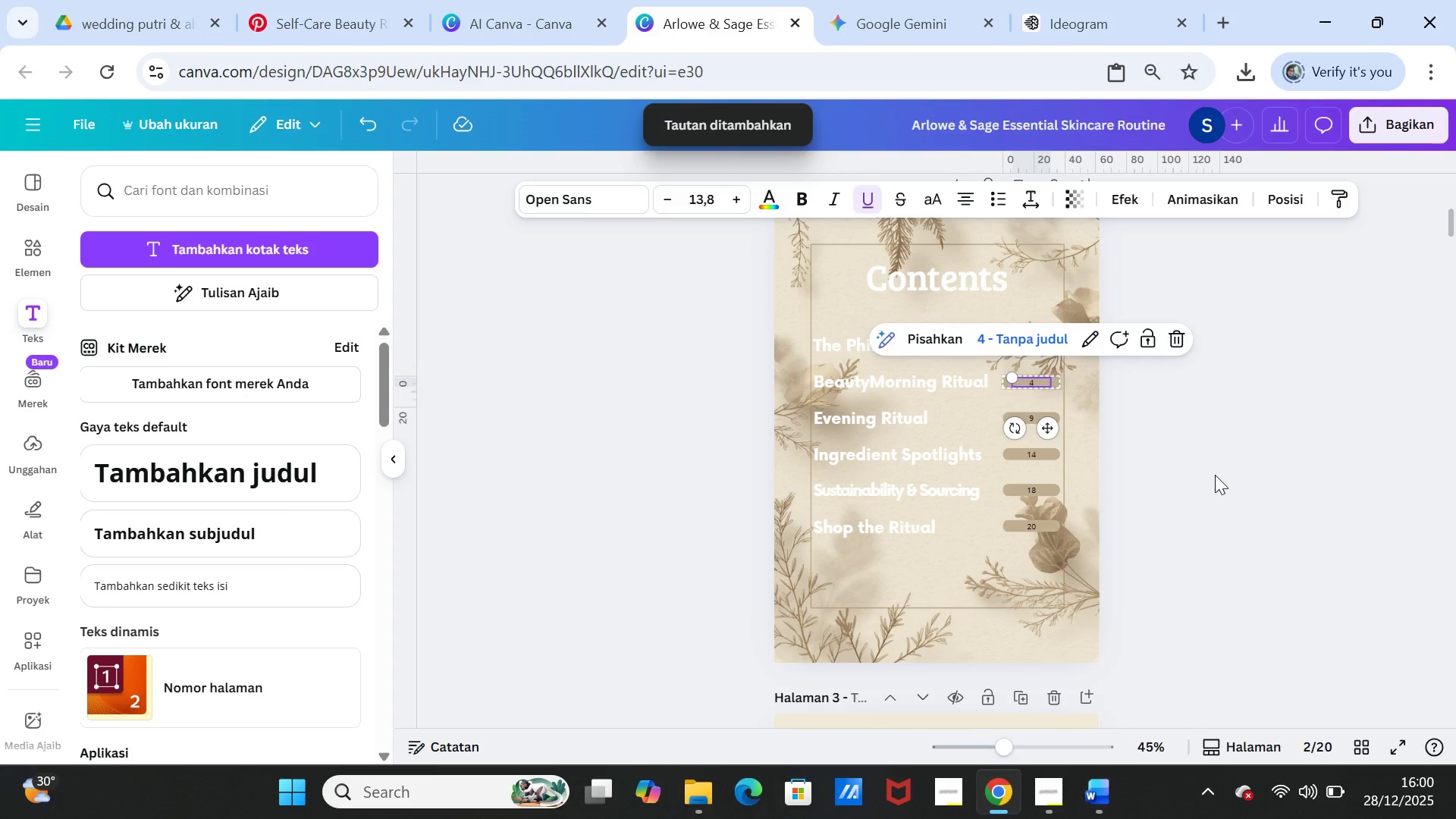 
left_click([1215, 475])
 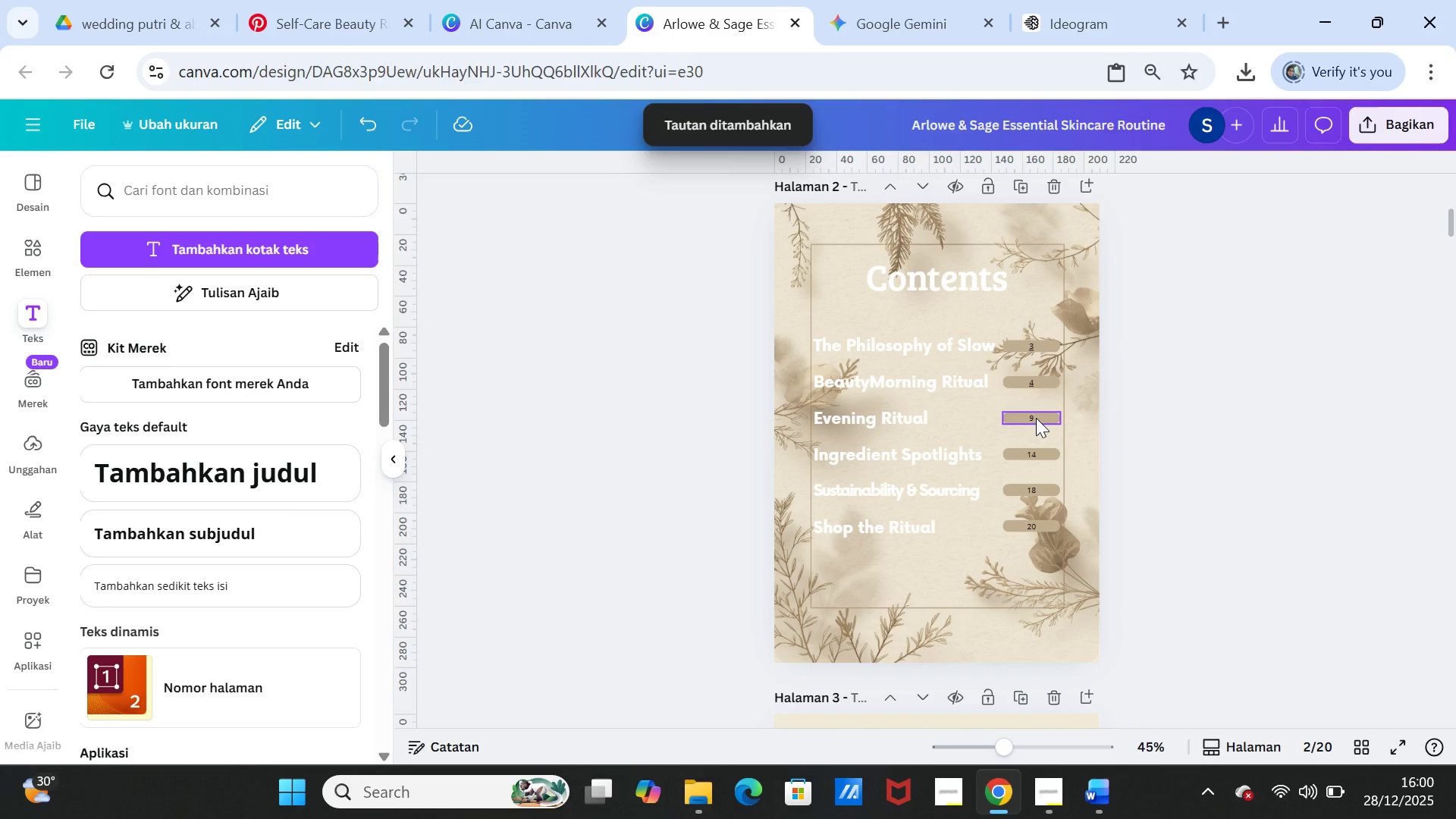 
left_click([1036, 418])
 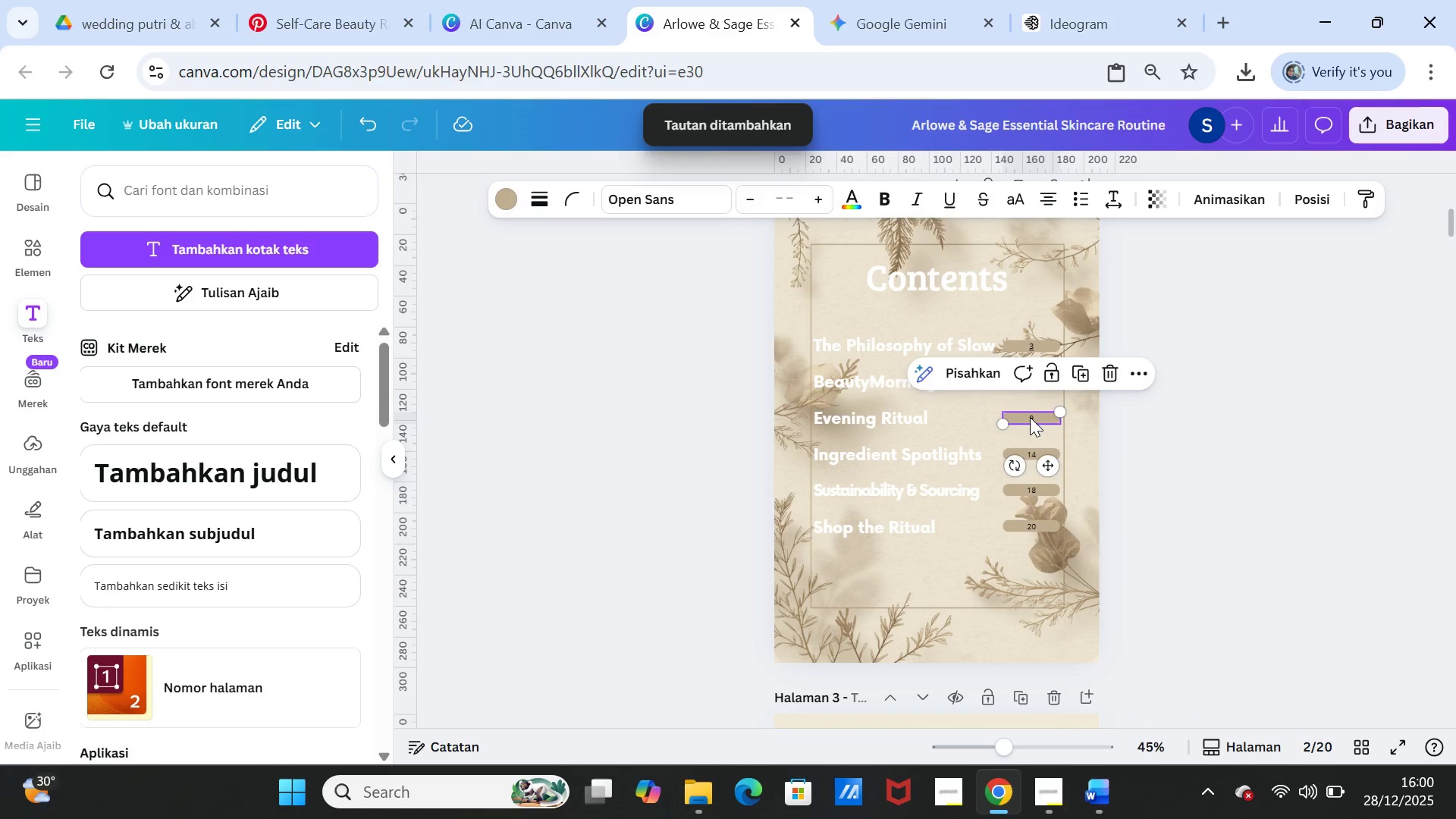 
left_click([1030, 417])
 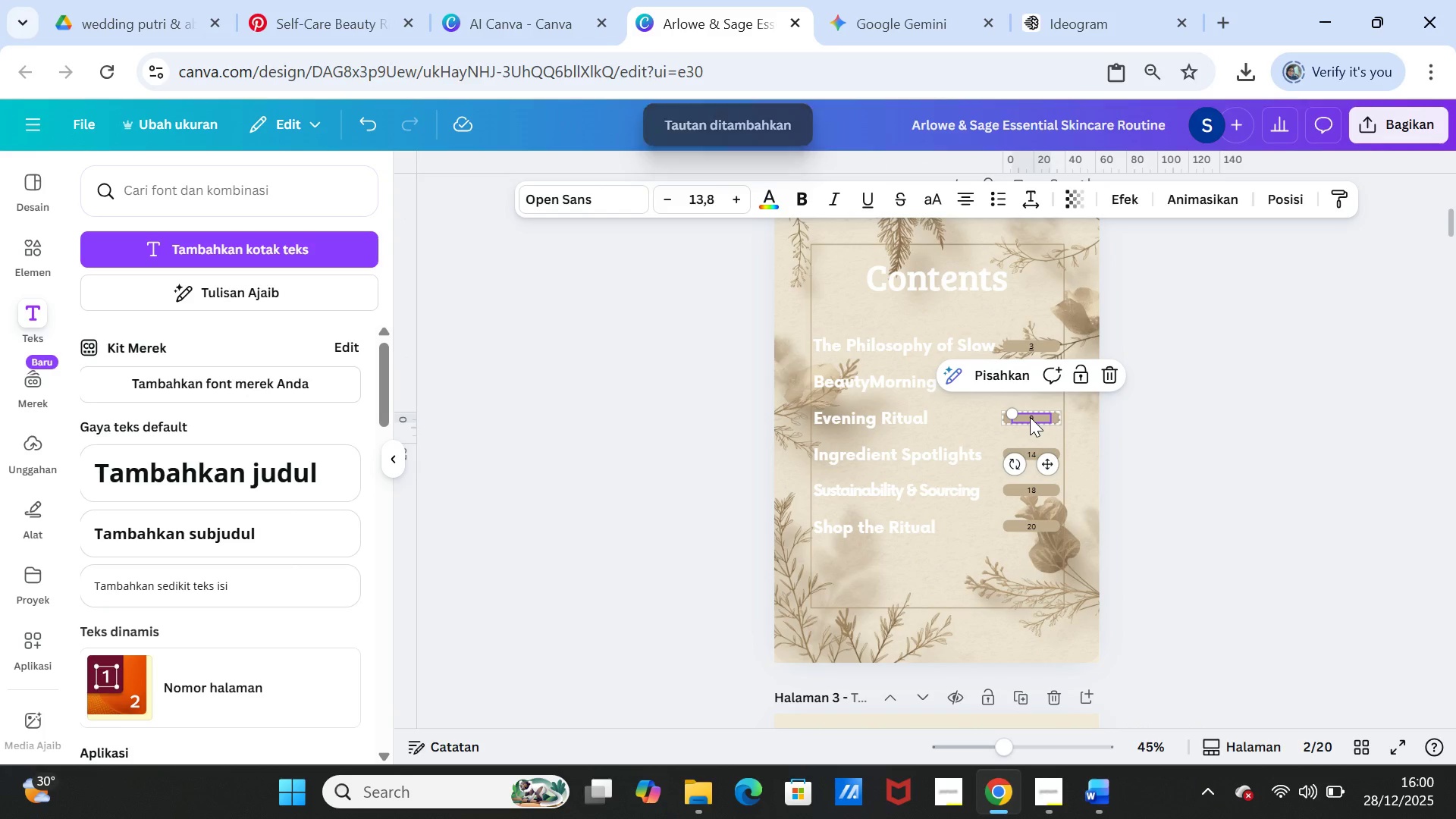 
right_click([1030, 417])
 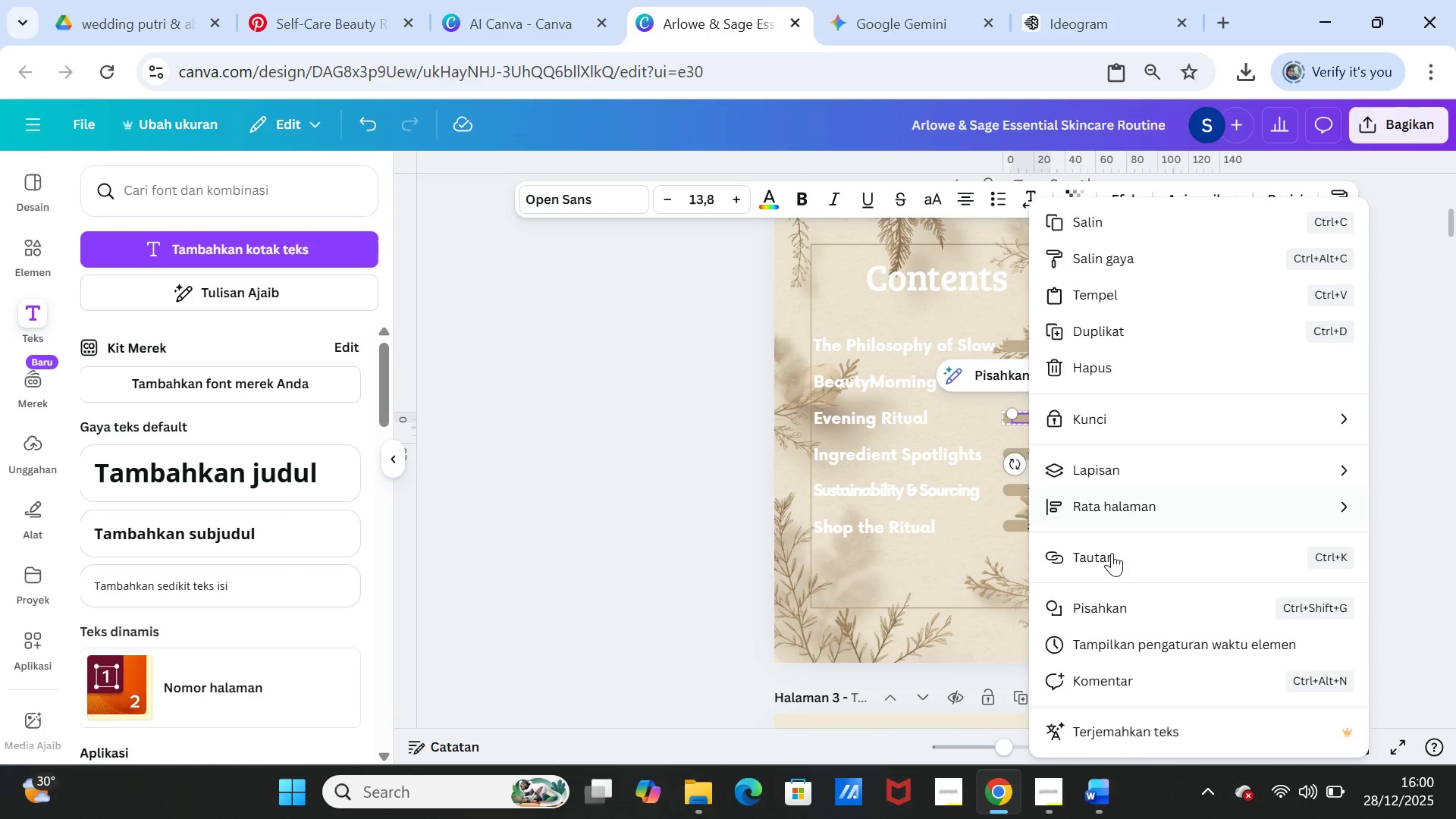 
left_click([1117, 563])
 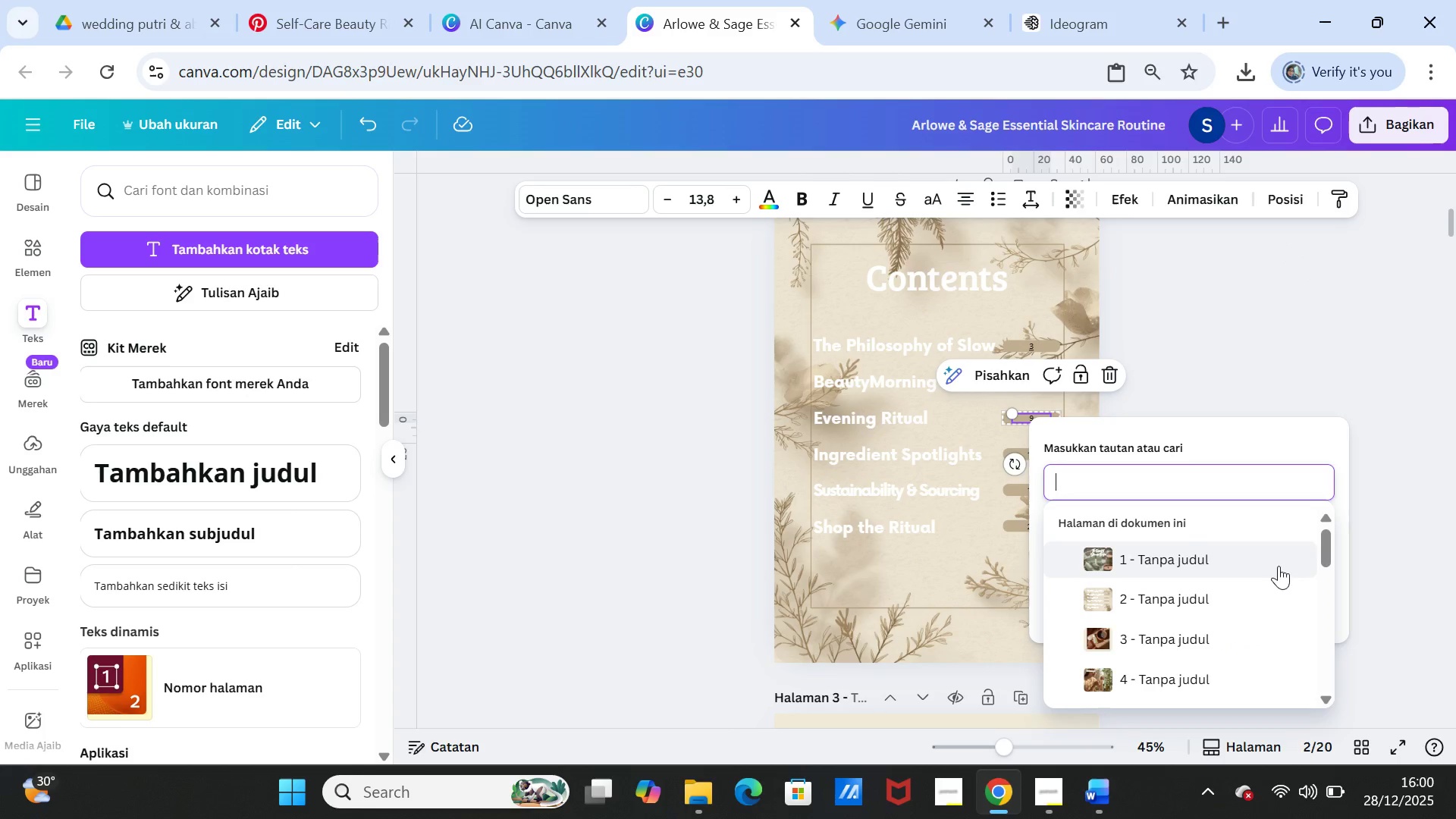 
scroll: coordinate [1269, 598], scroll_direction: down, amount: 2.0
 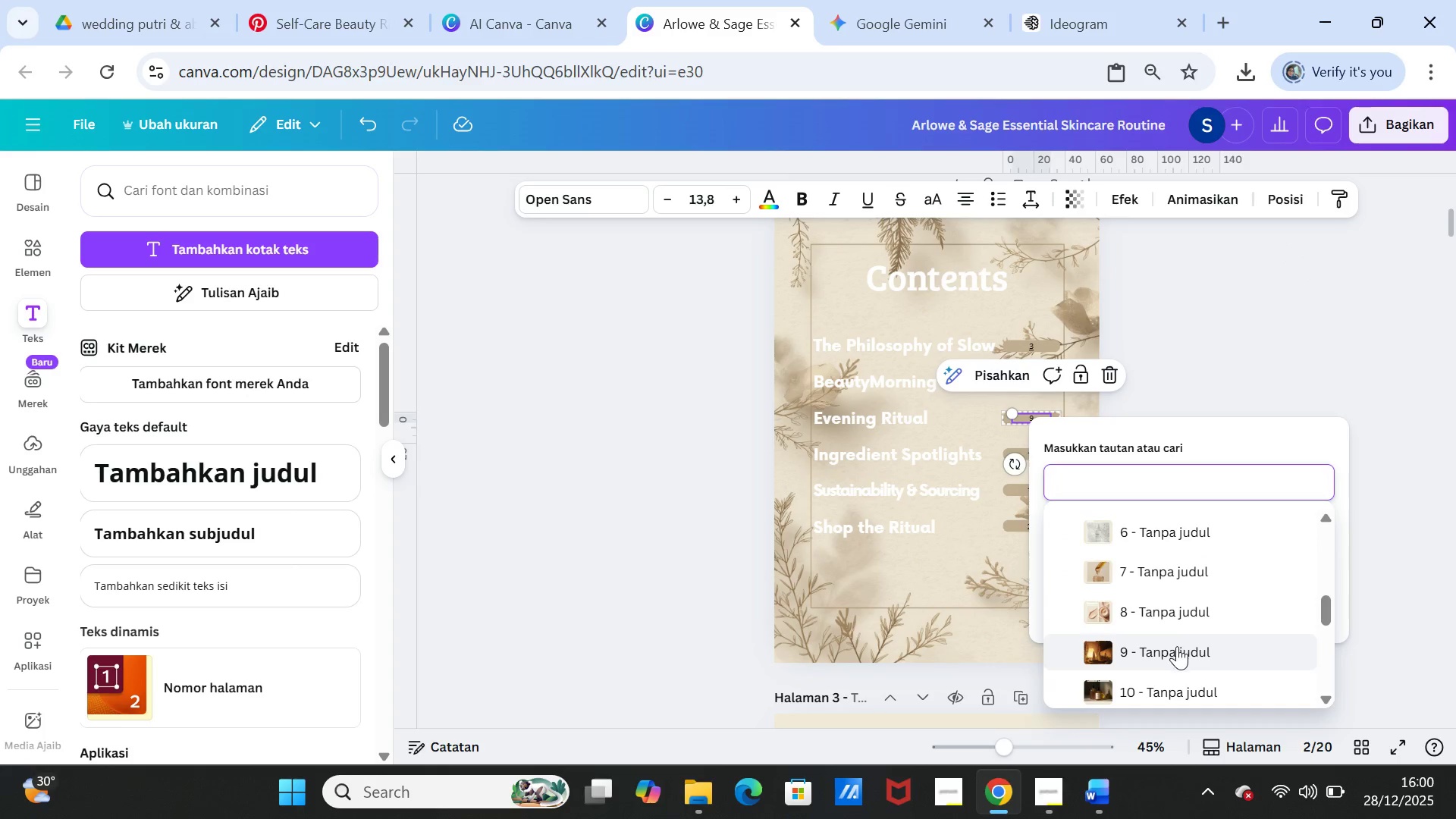 
left_click([1177, 646])
 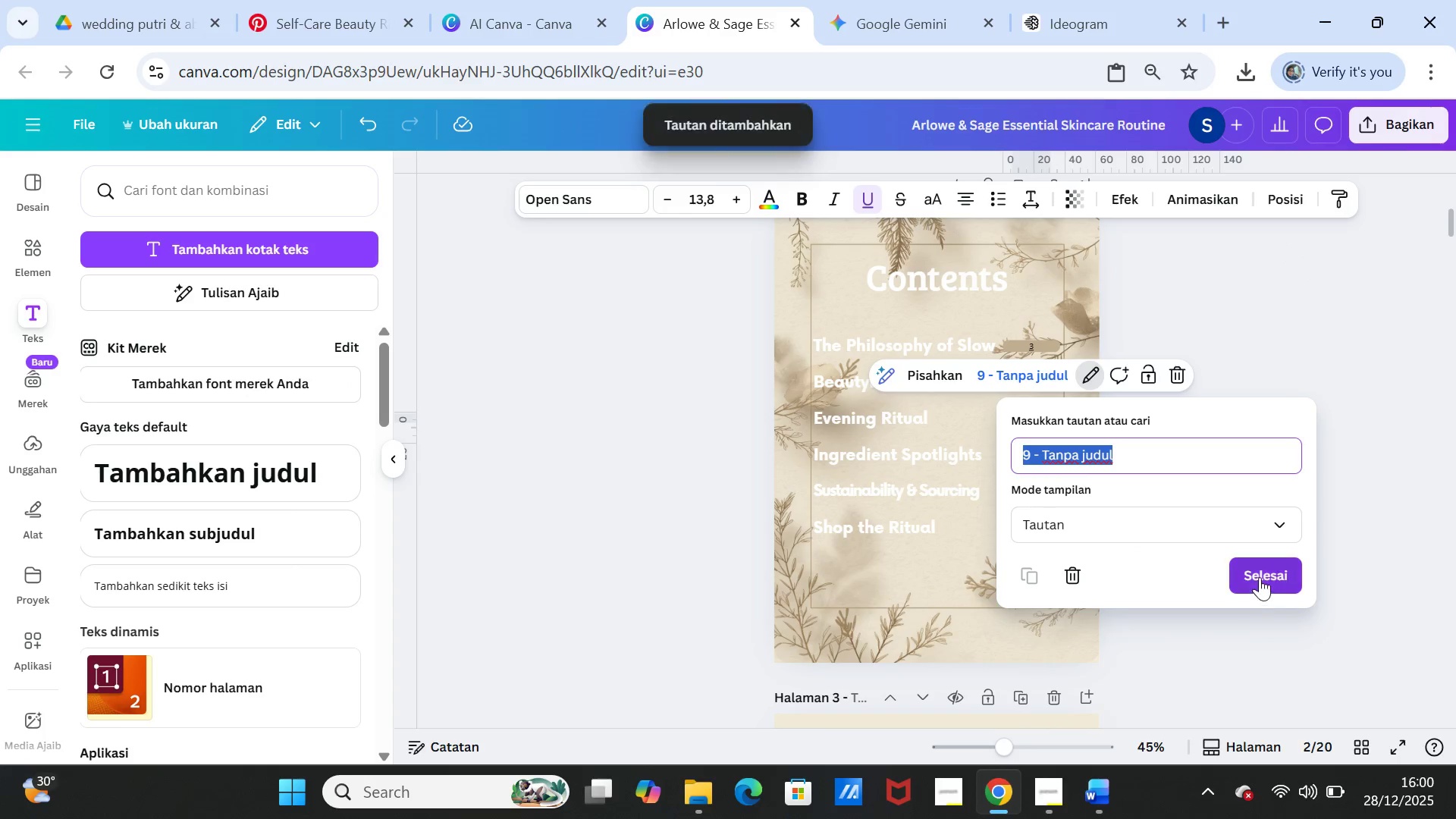 
left_click([1263, 570])
 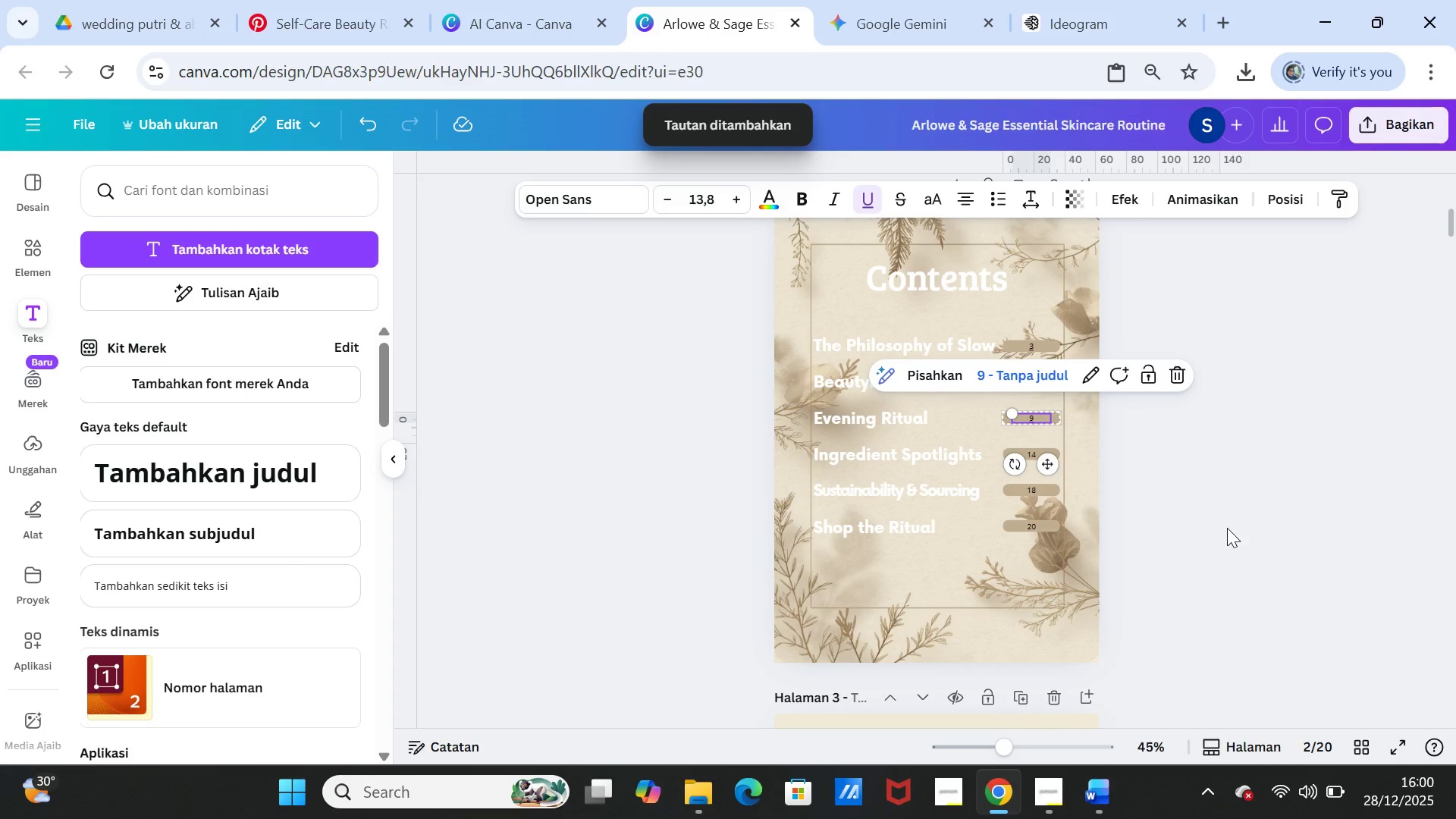 
left_click([1227, 528])
 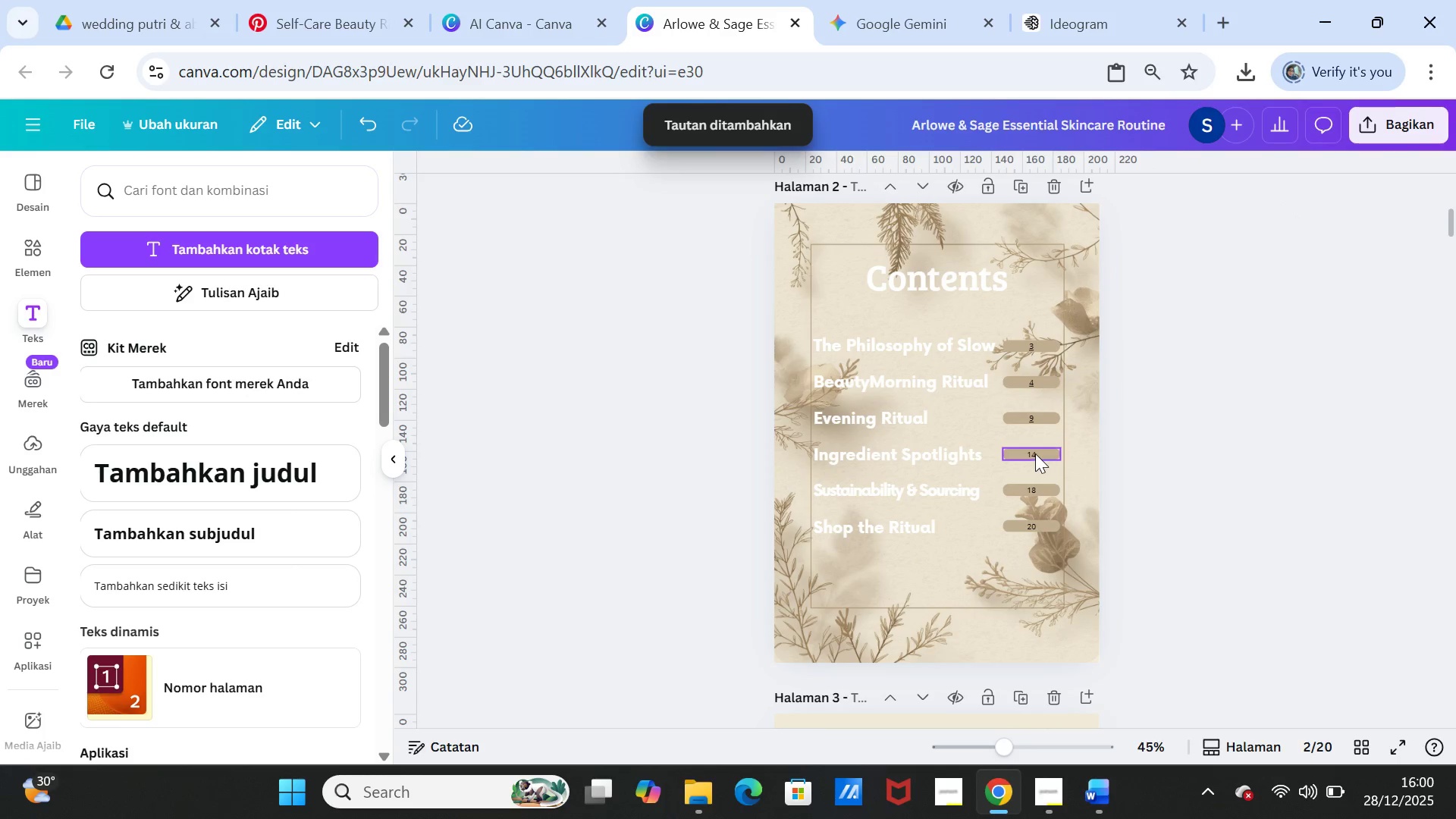 
left_click([1033, 453])
 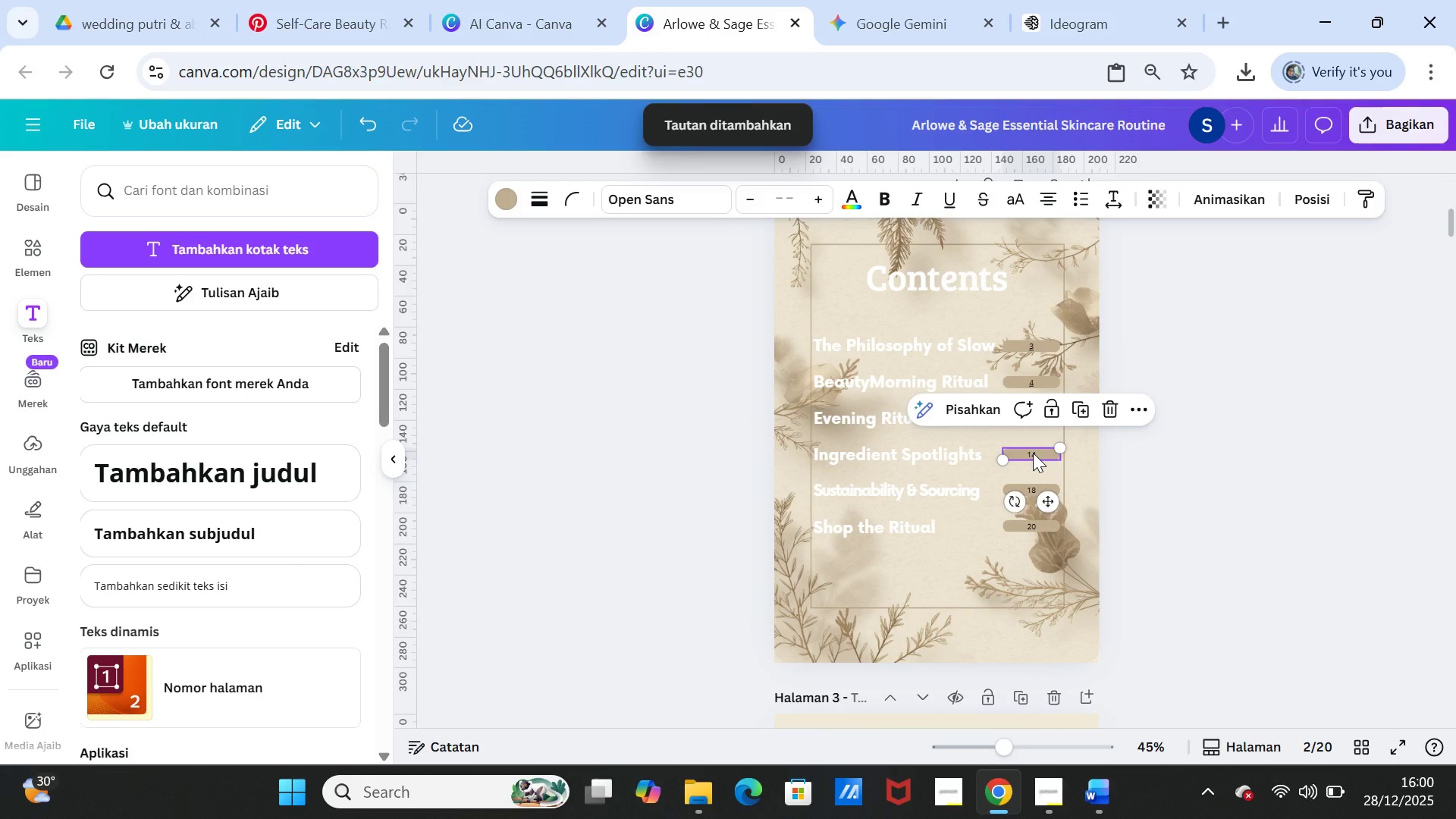 
left_click([1033, 453])
 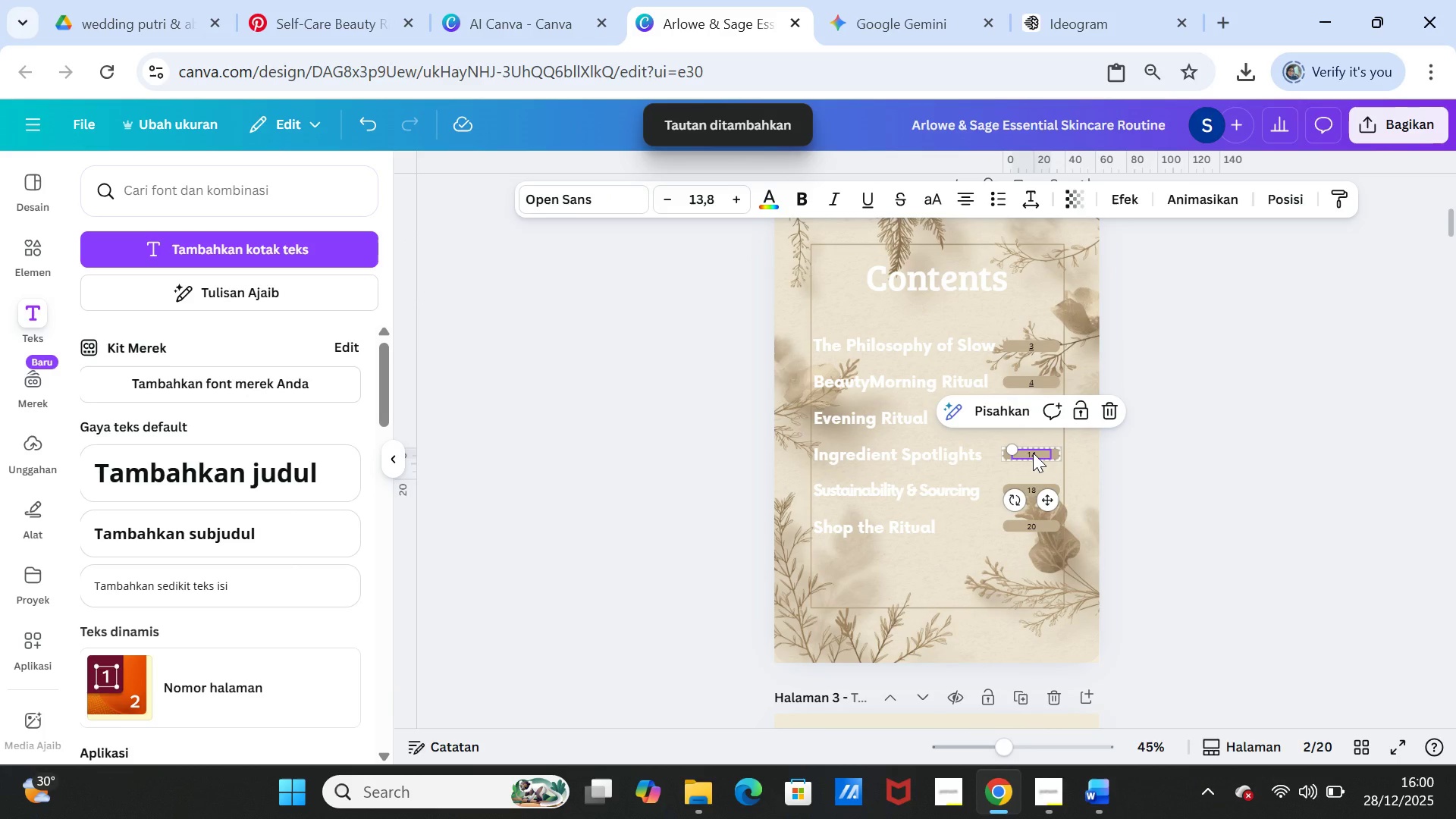 
right_click([1033, 453])
 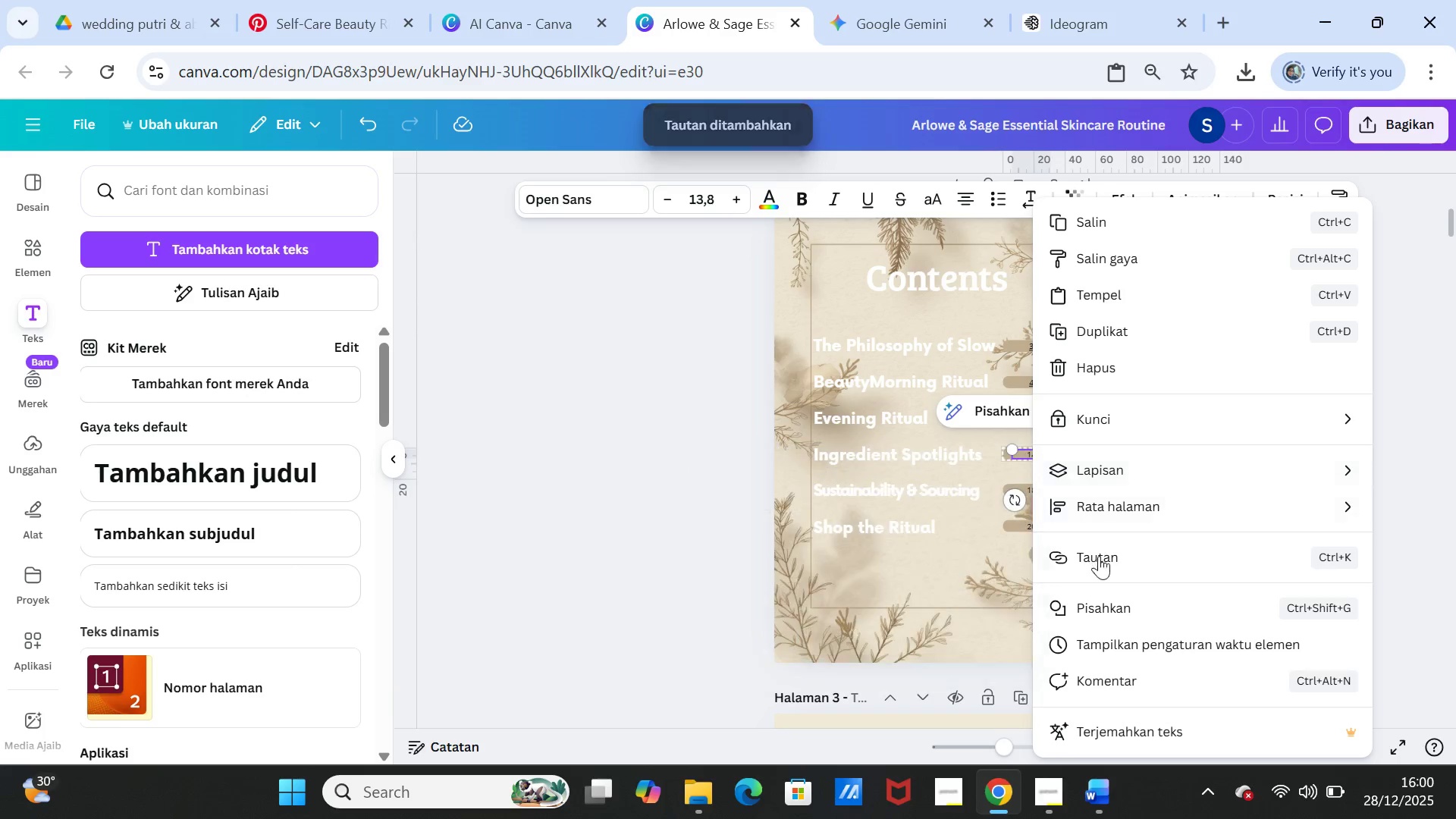 
left_click([1103, 562])
 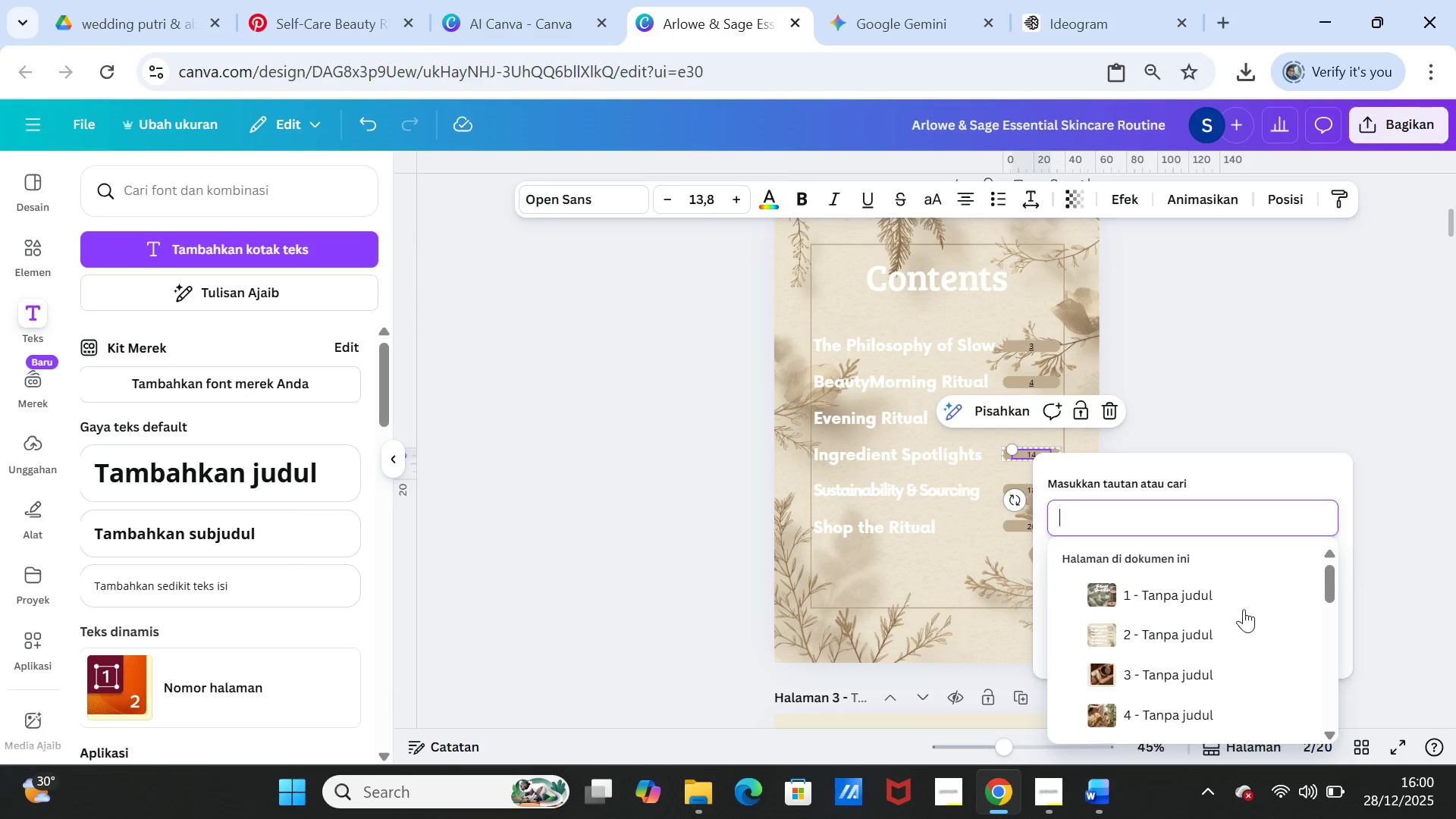 
scroll: coordinate [1235, 640], scroll_direction: down, amount: 4.0
 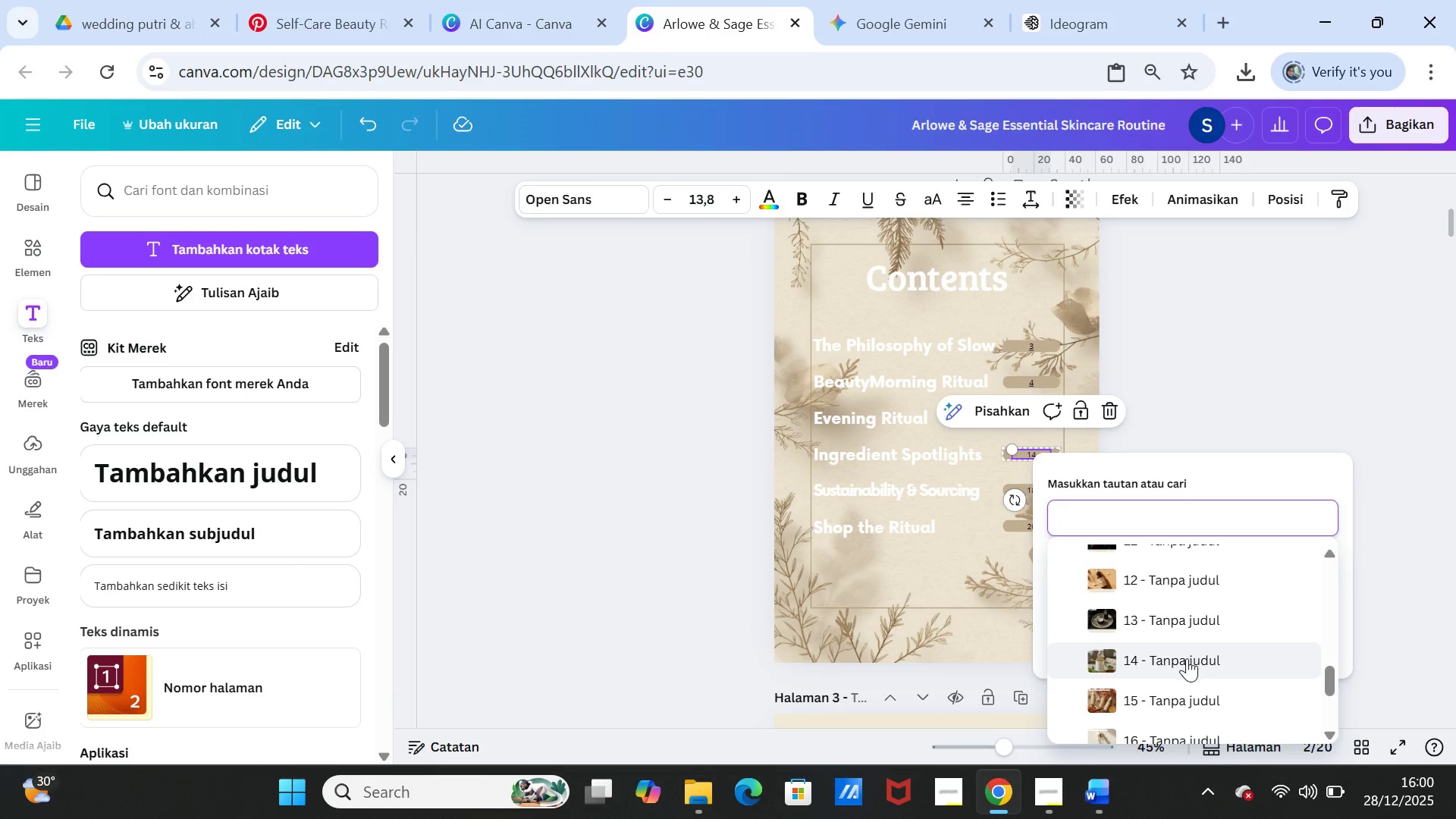 
left_click([1186, 659])
 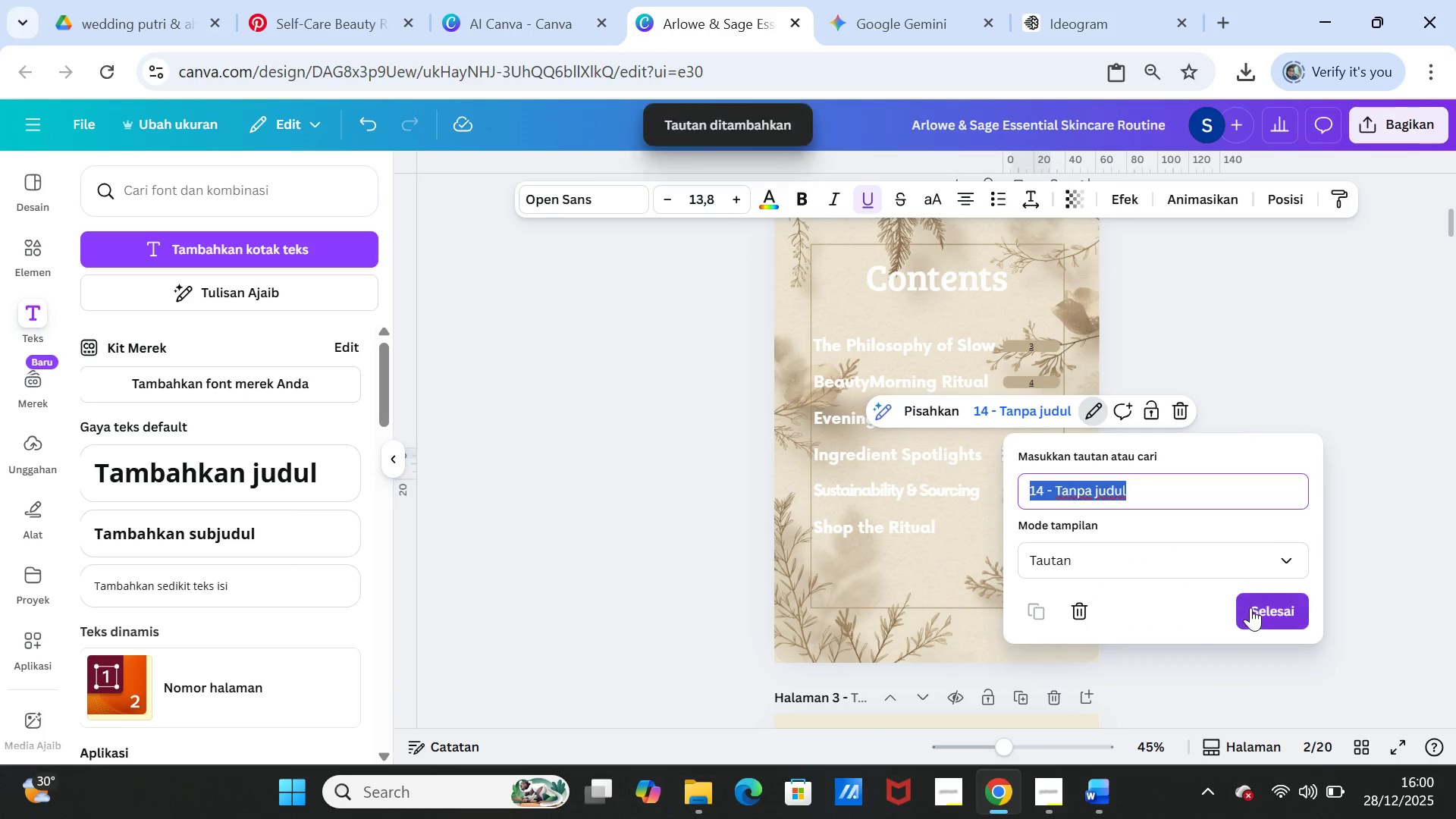 
left_click([1253, 605])
 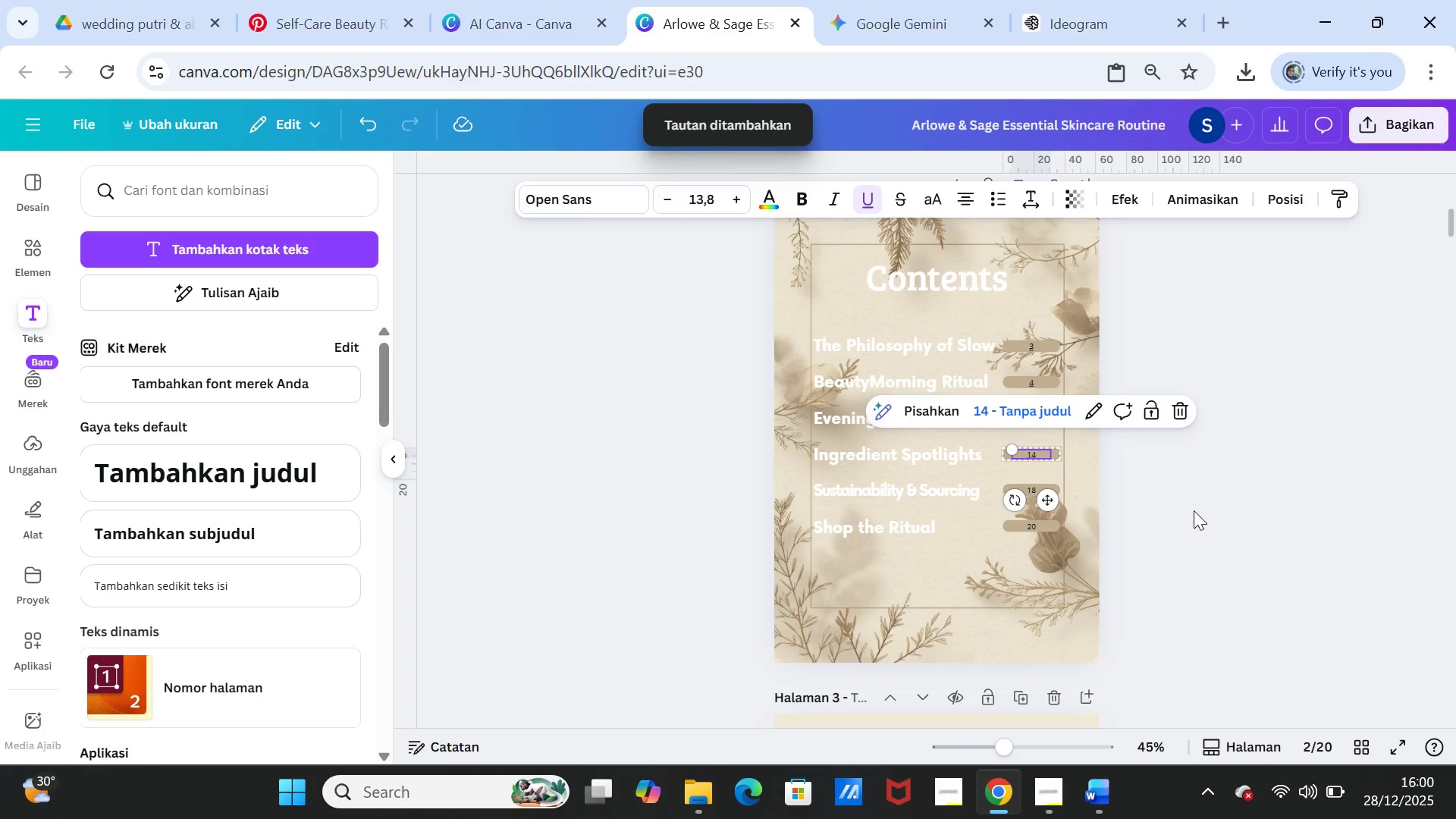 
left_click([1194, 510])
 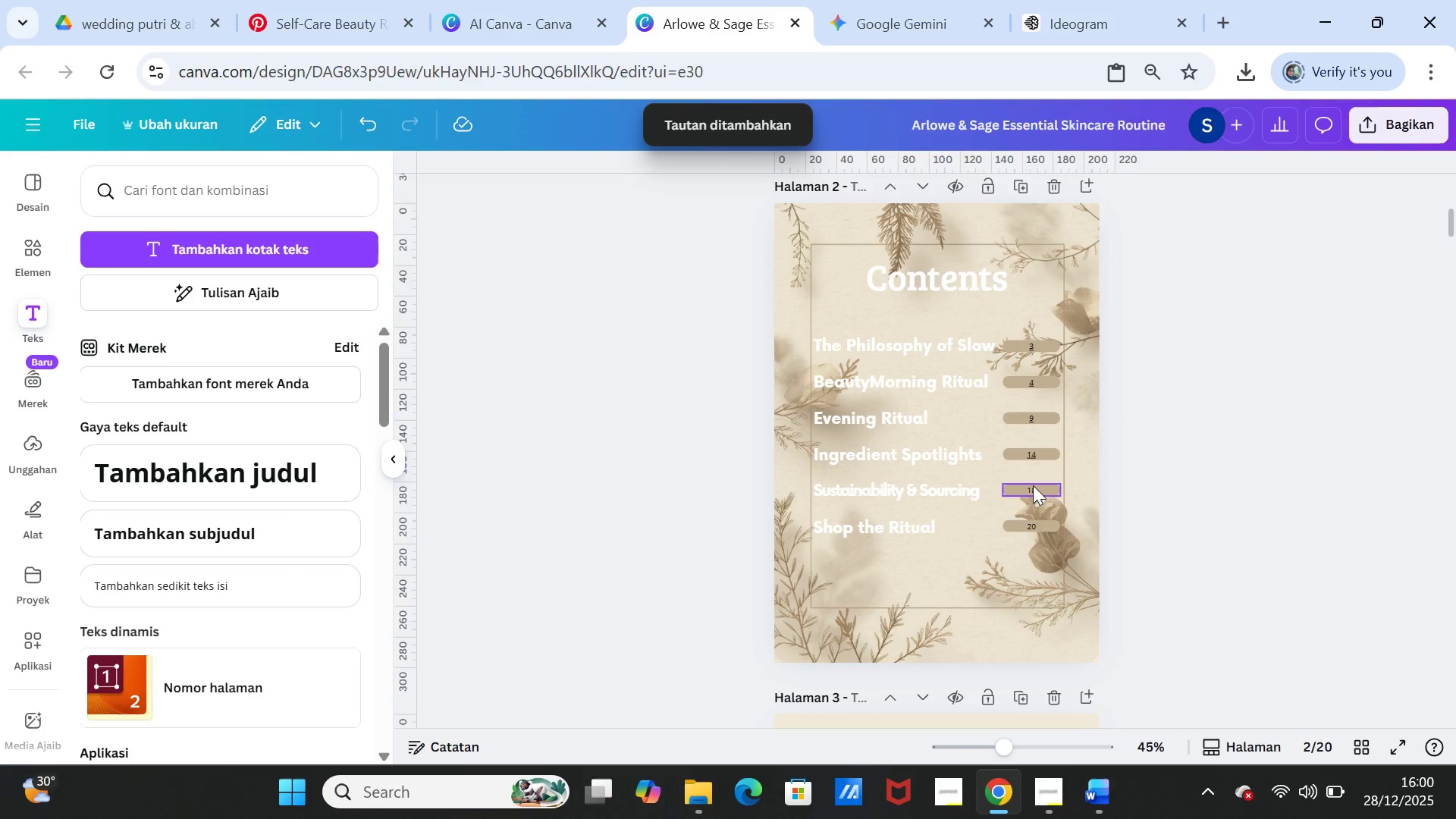 
left_click([1033, 485])
 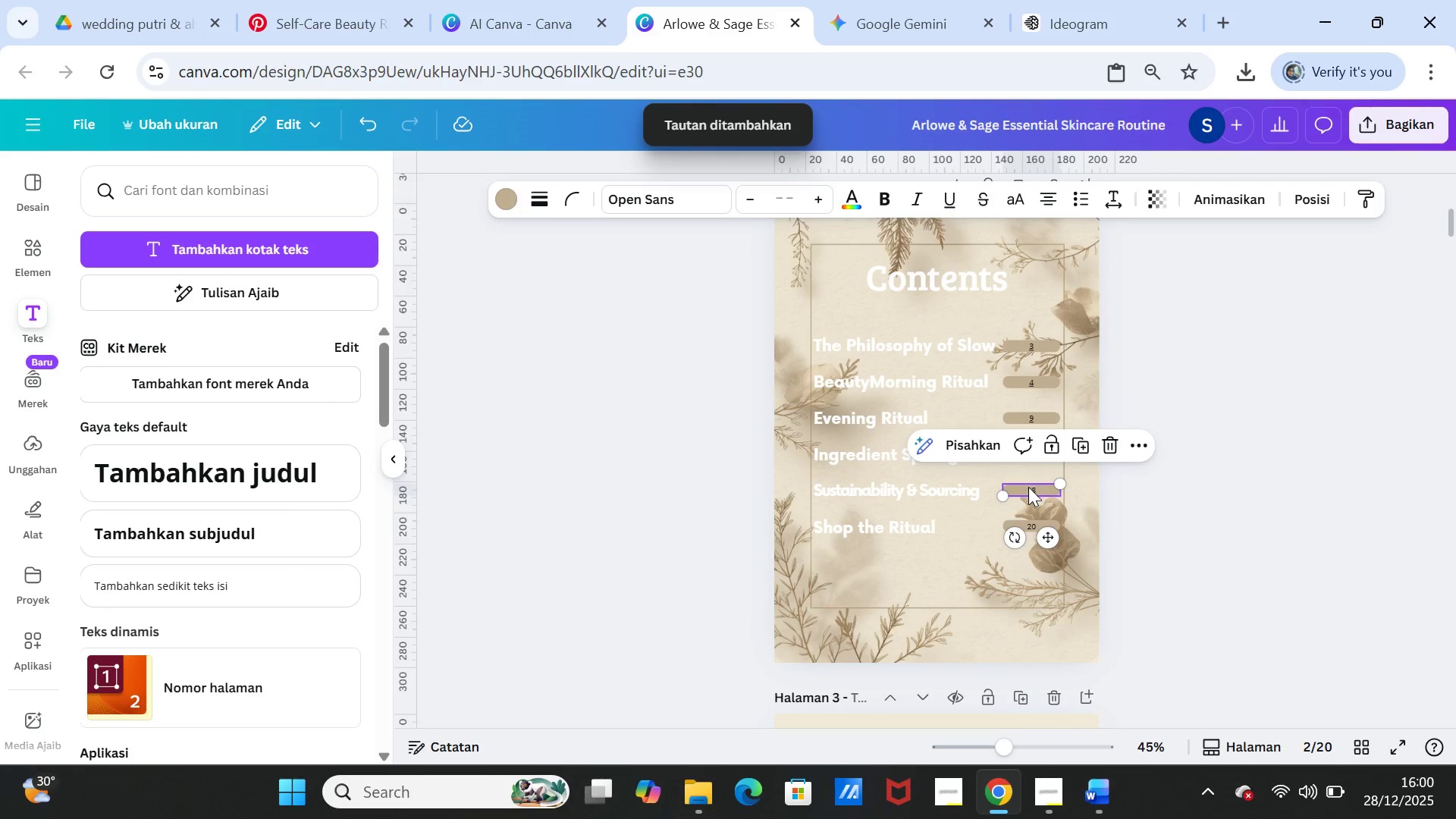 
left_click([1028, 489])
 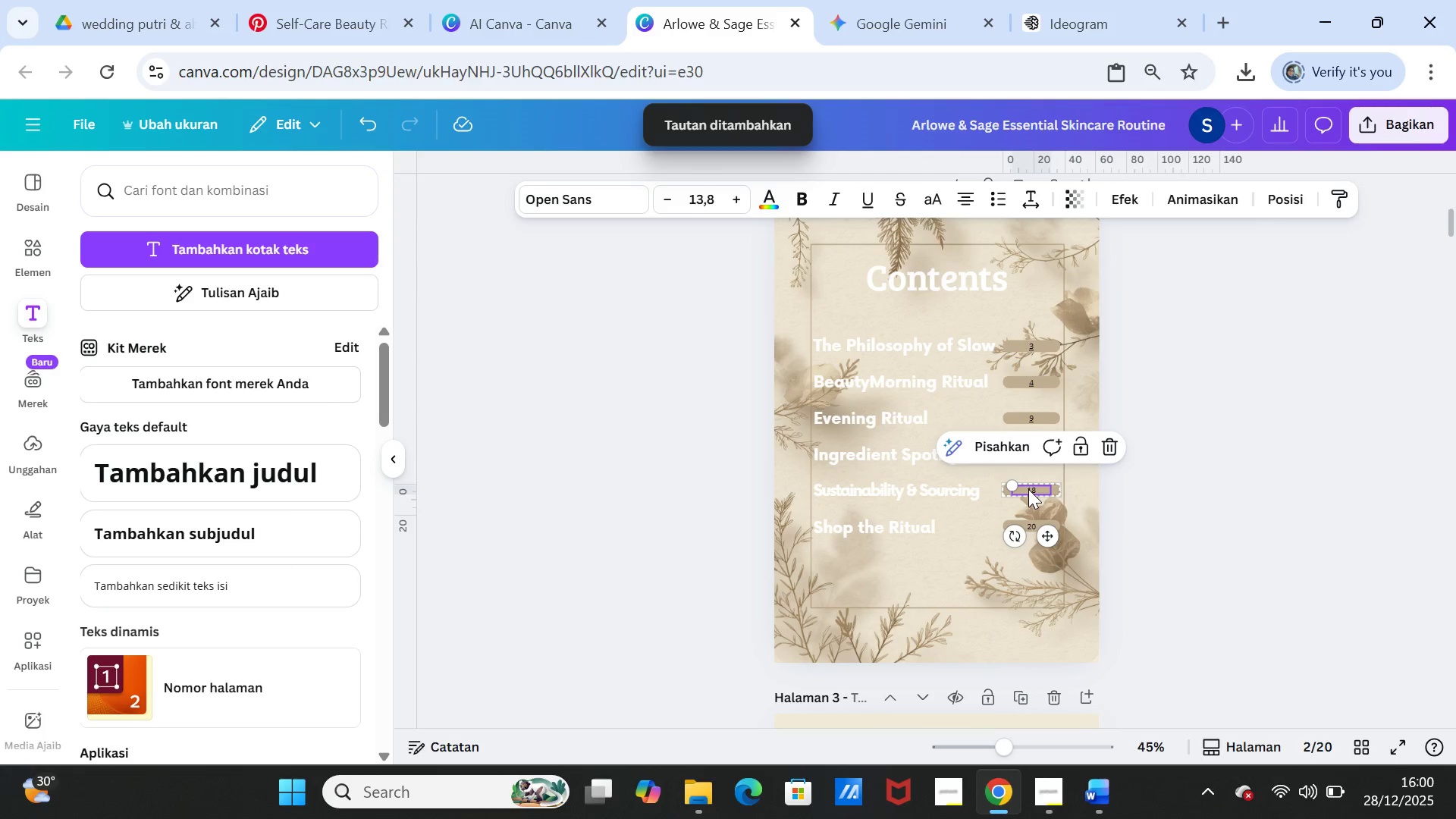 
right_click([1028, 489])
 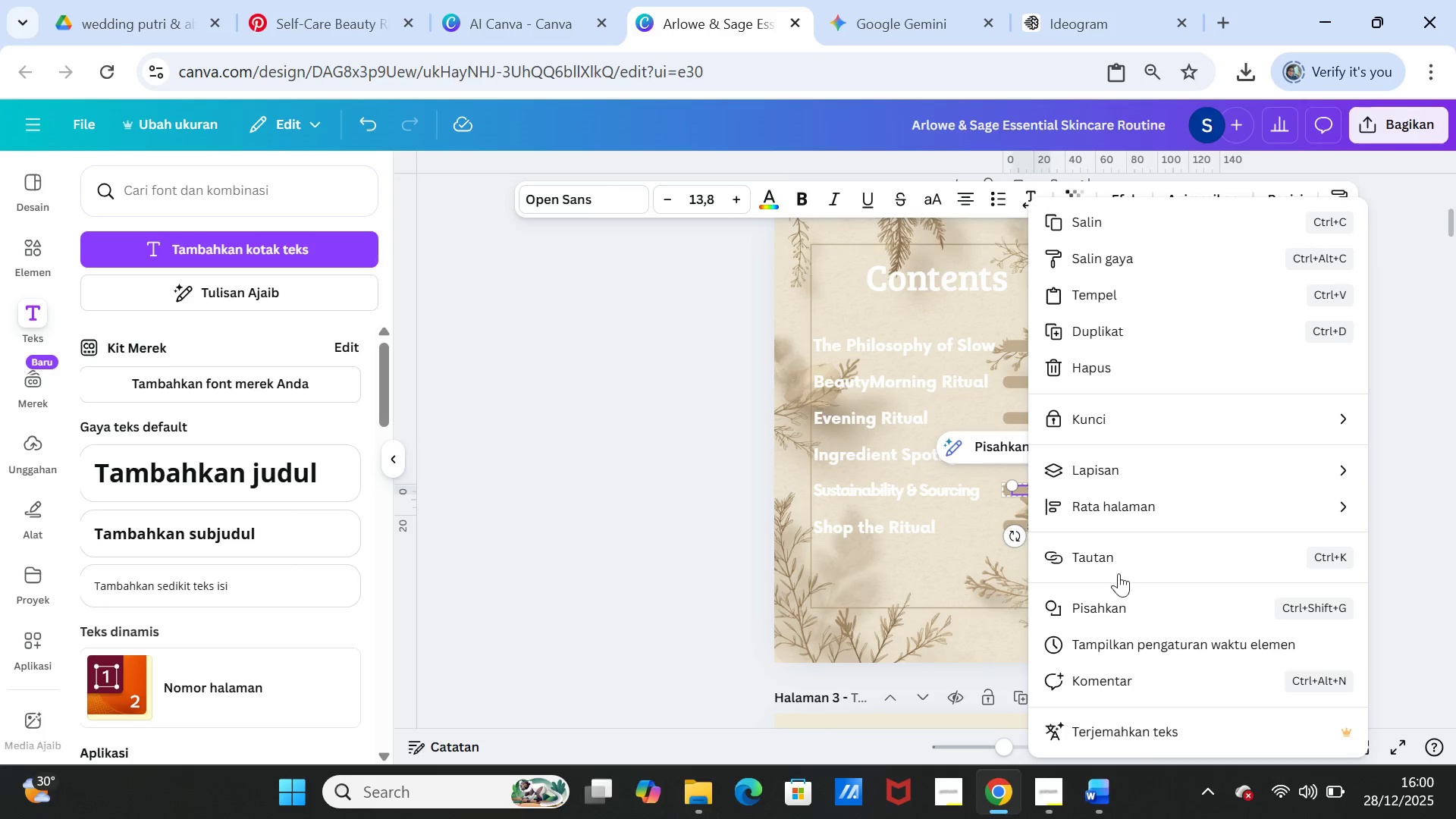 
left_click([1119, 556])
 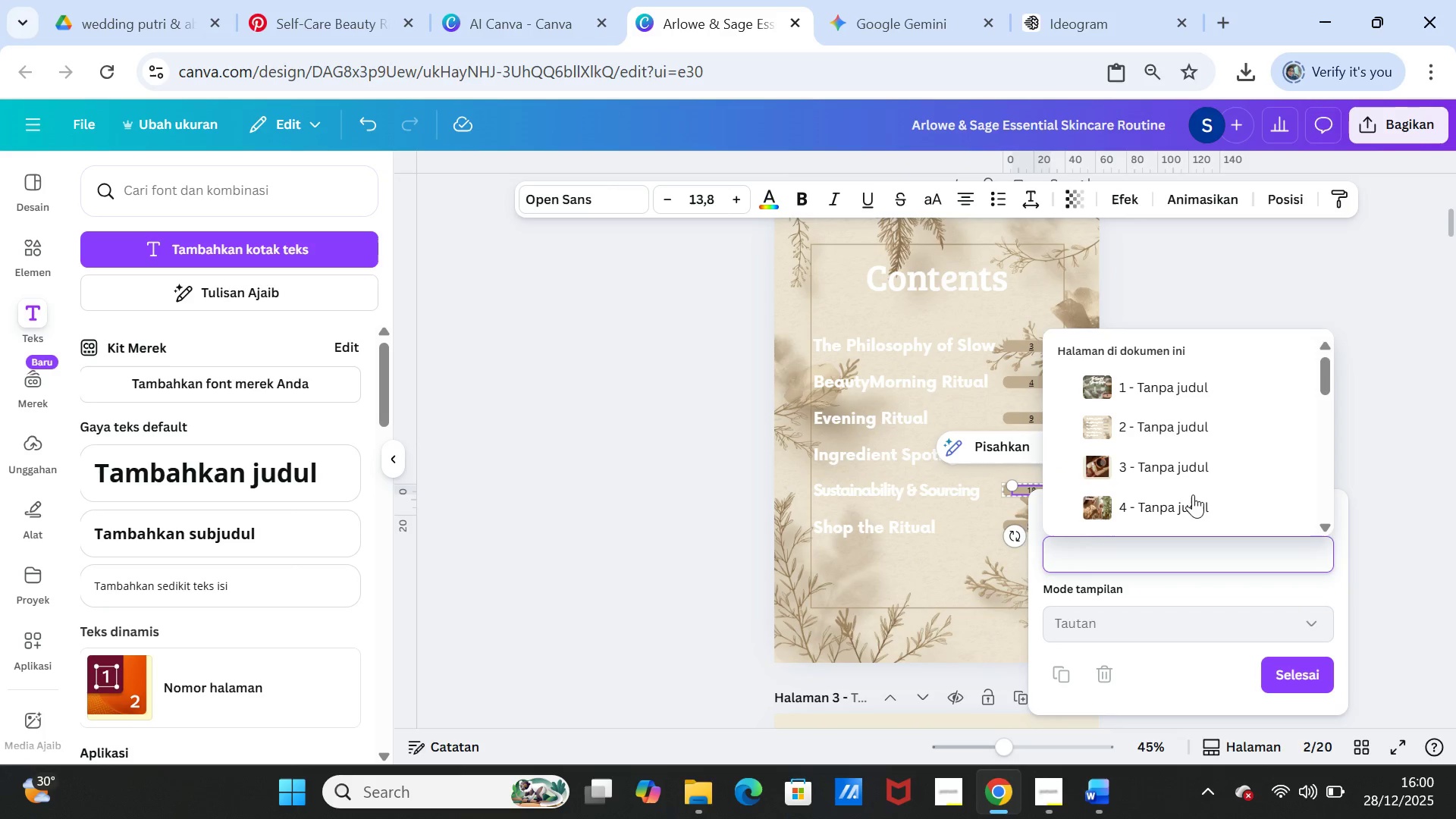 
scroll: coordinate [1195, 487], scroll_direction: down, amount: 4.0
 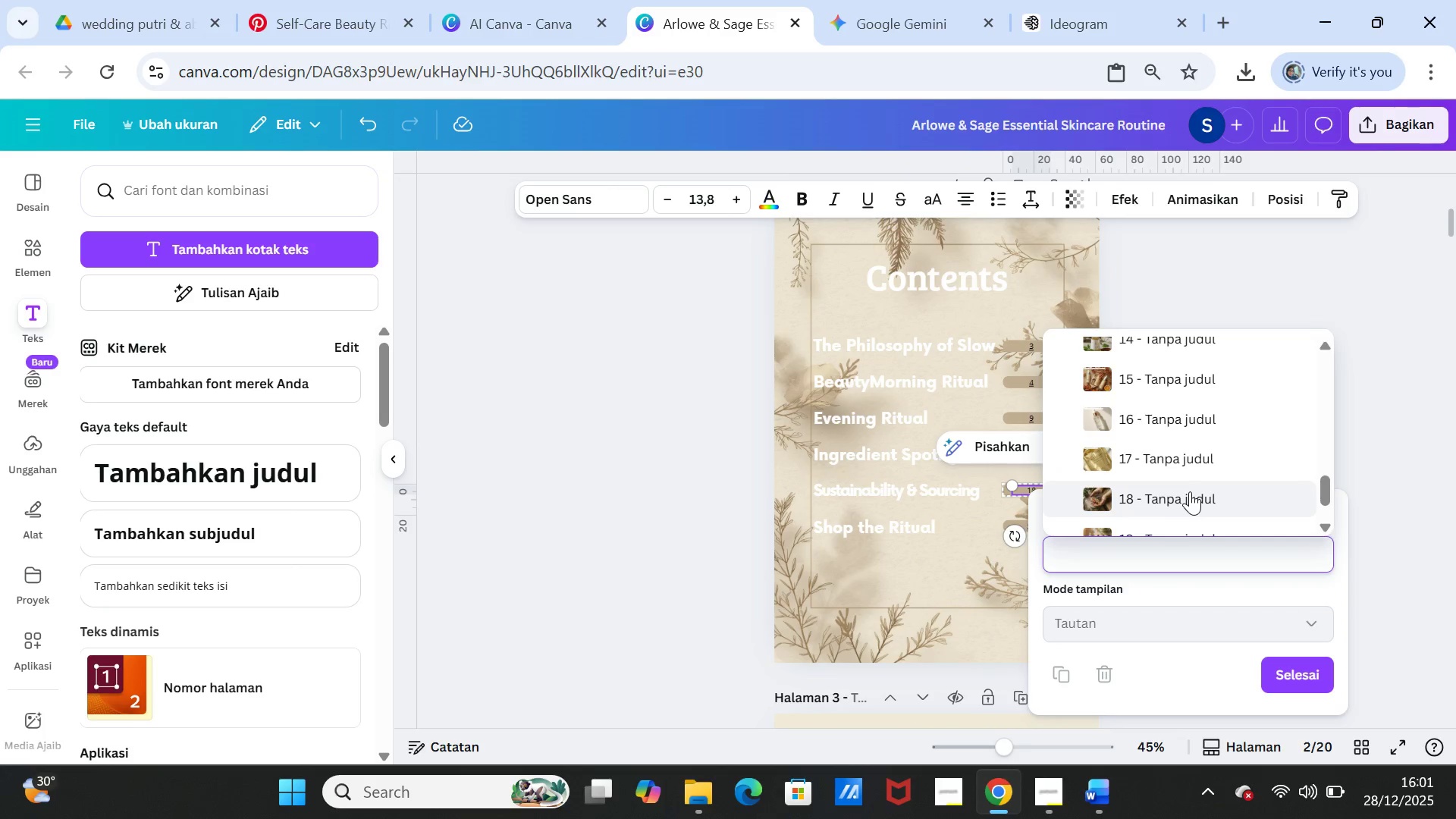 
left_click([1190, 491])
 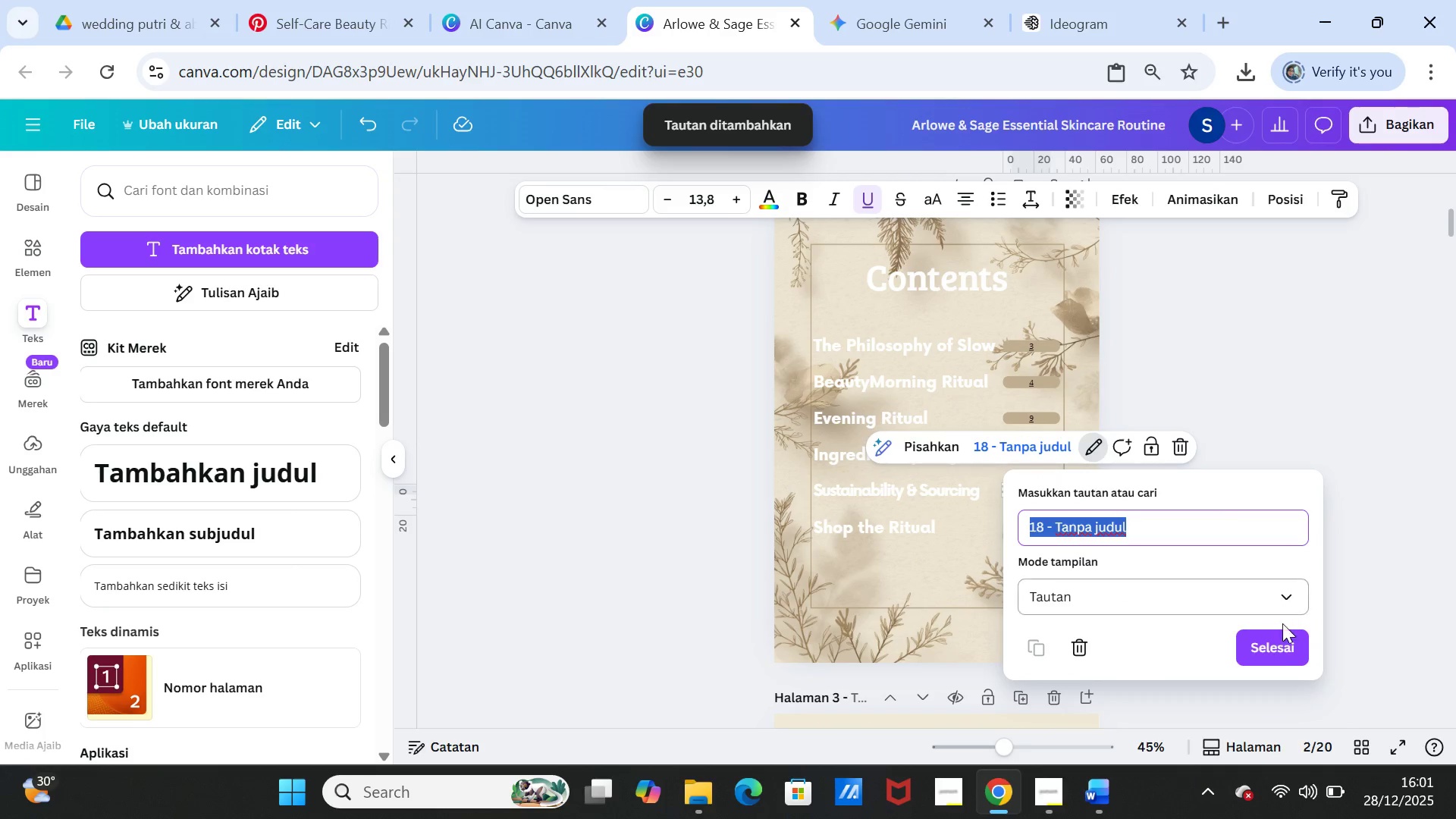 
left_click([1279, 642])
 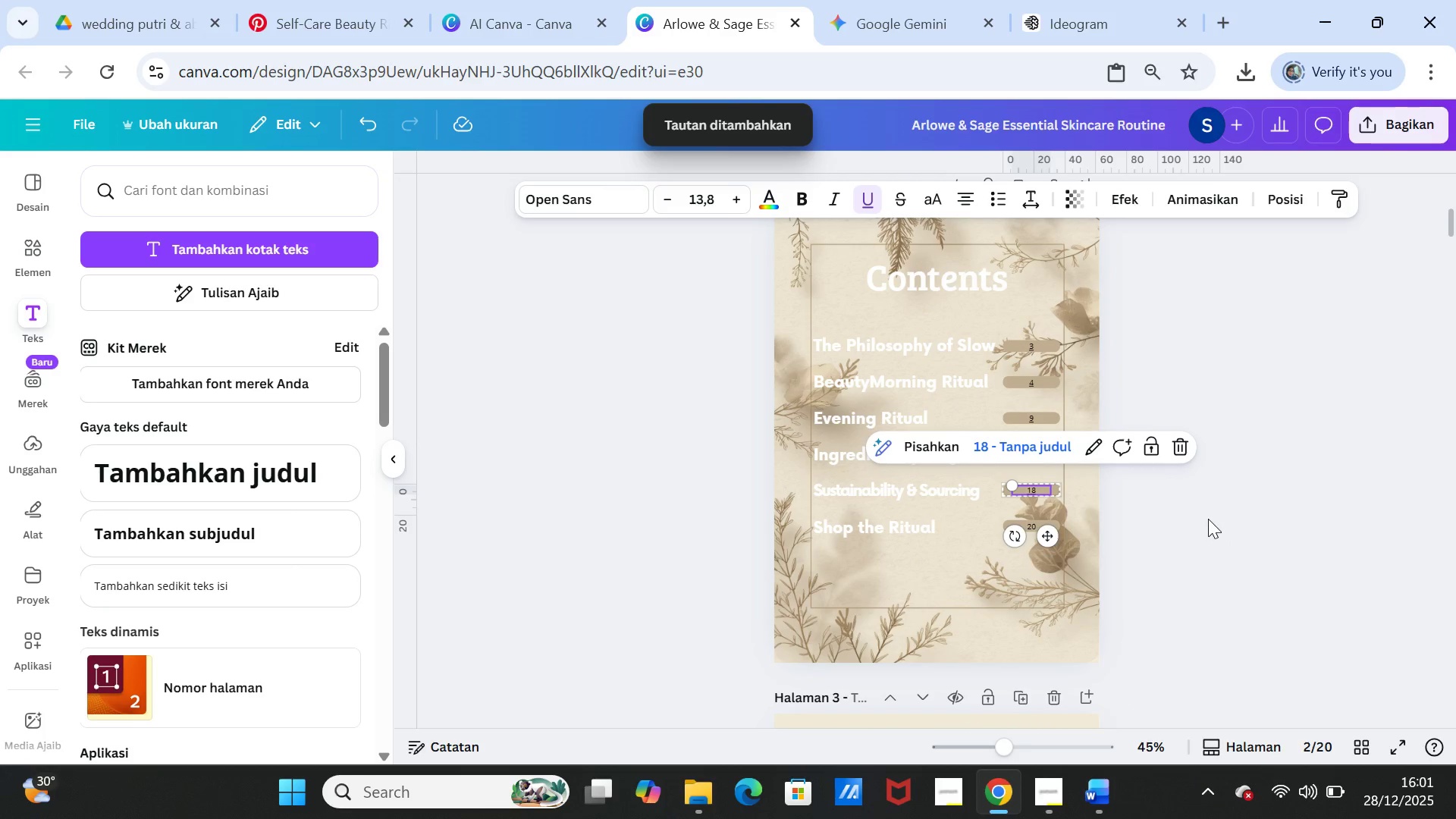 
left_click([1208, 519])
 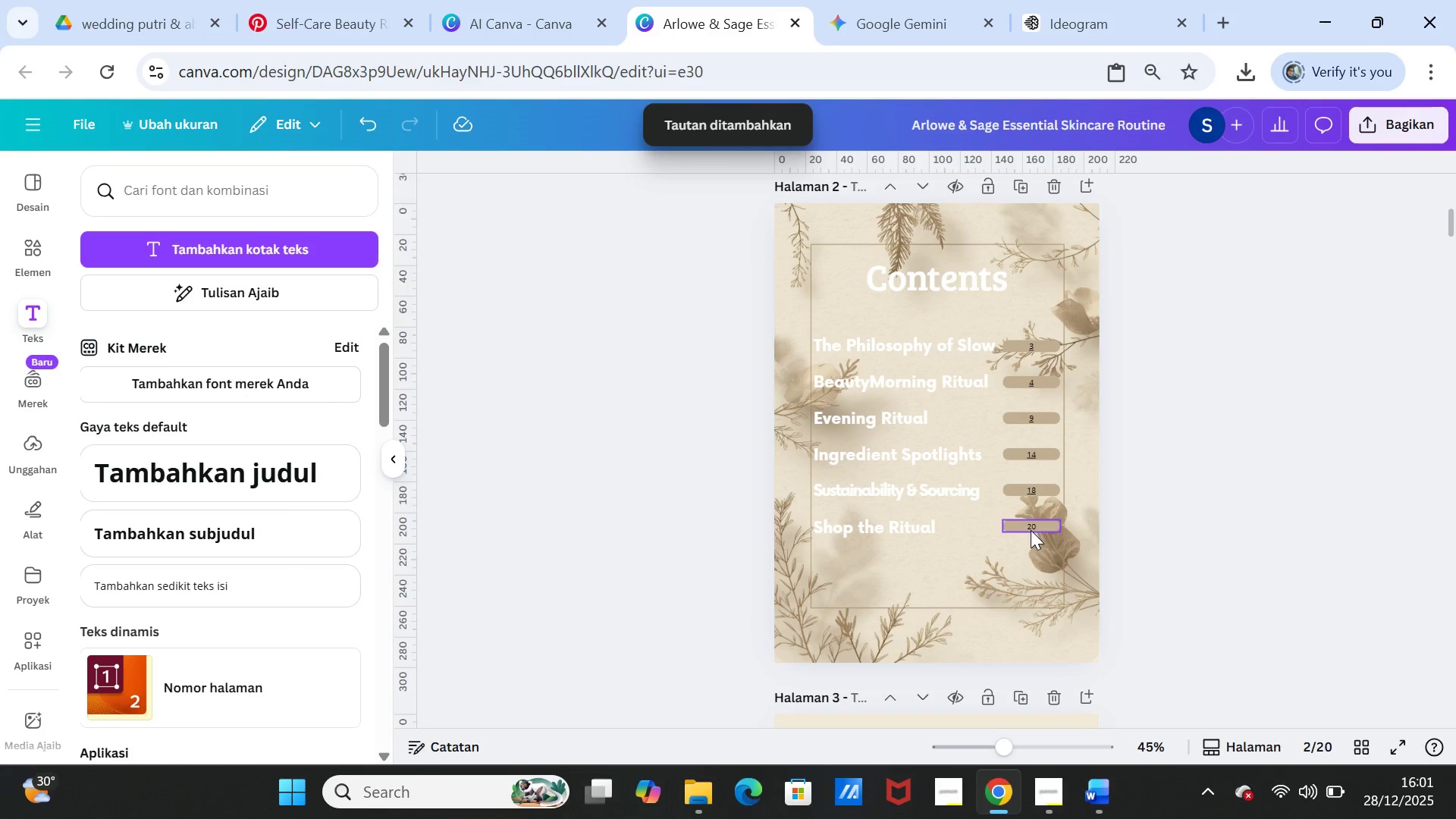 
left_click([1031, 530])
 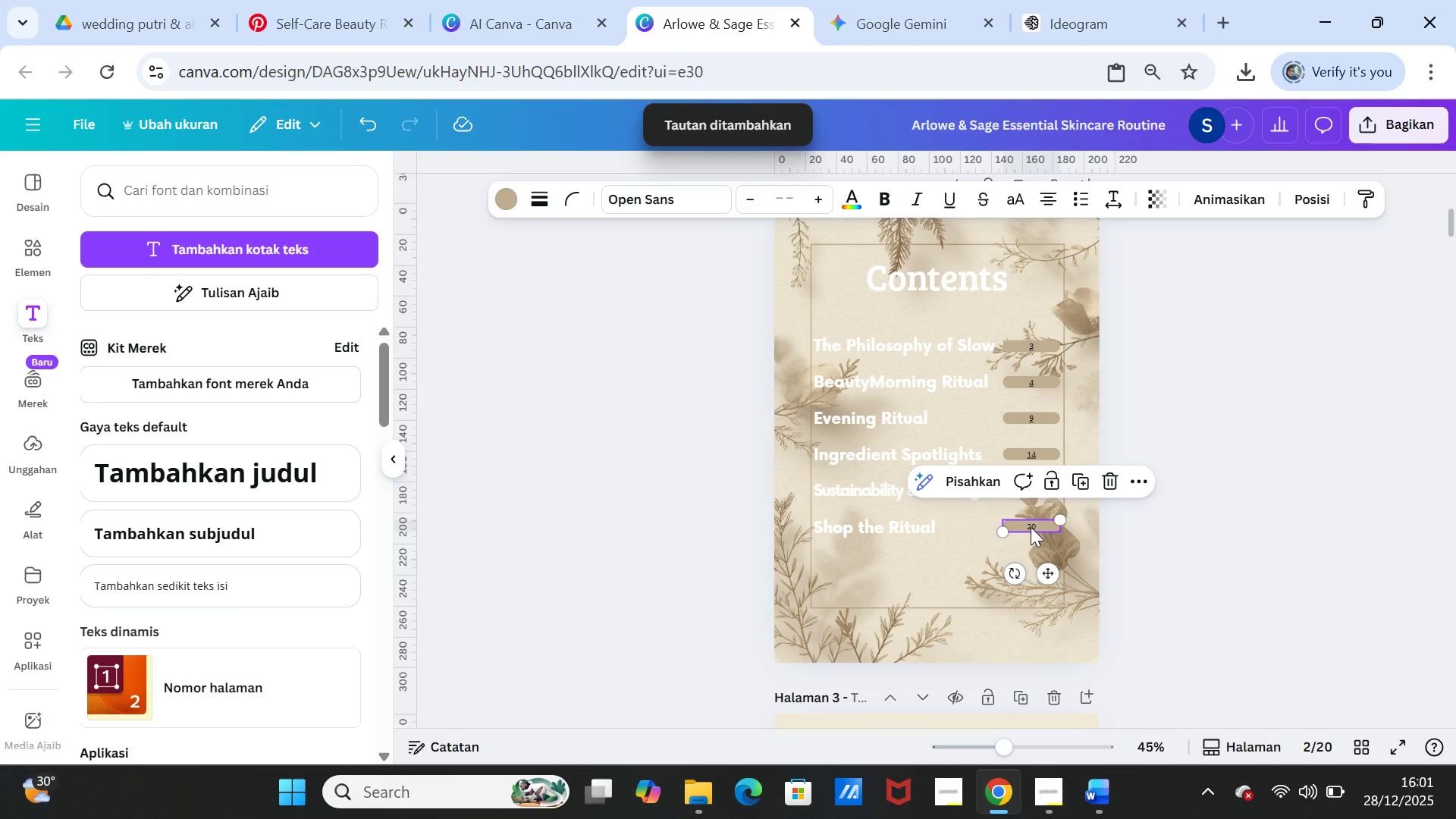 
right_click([1031, 527])
 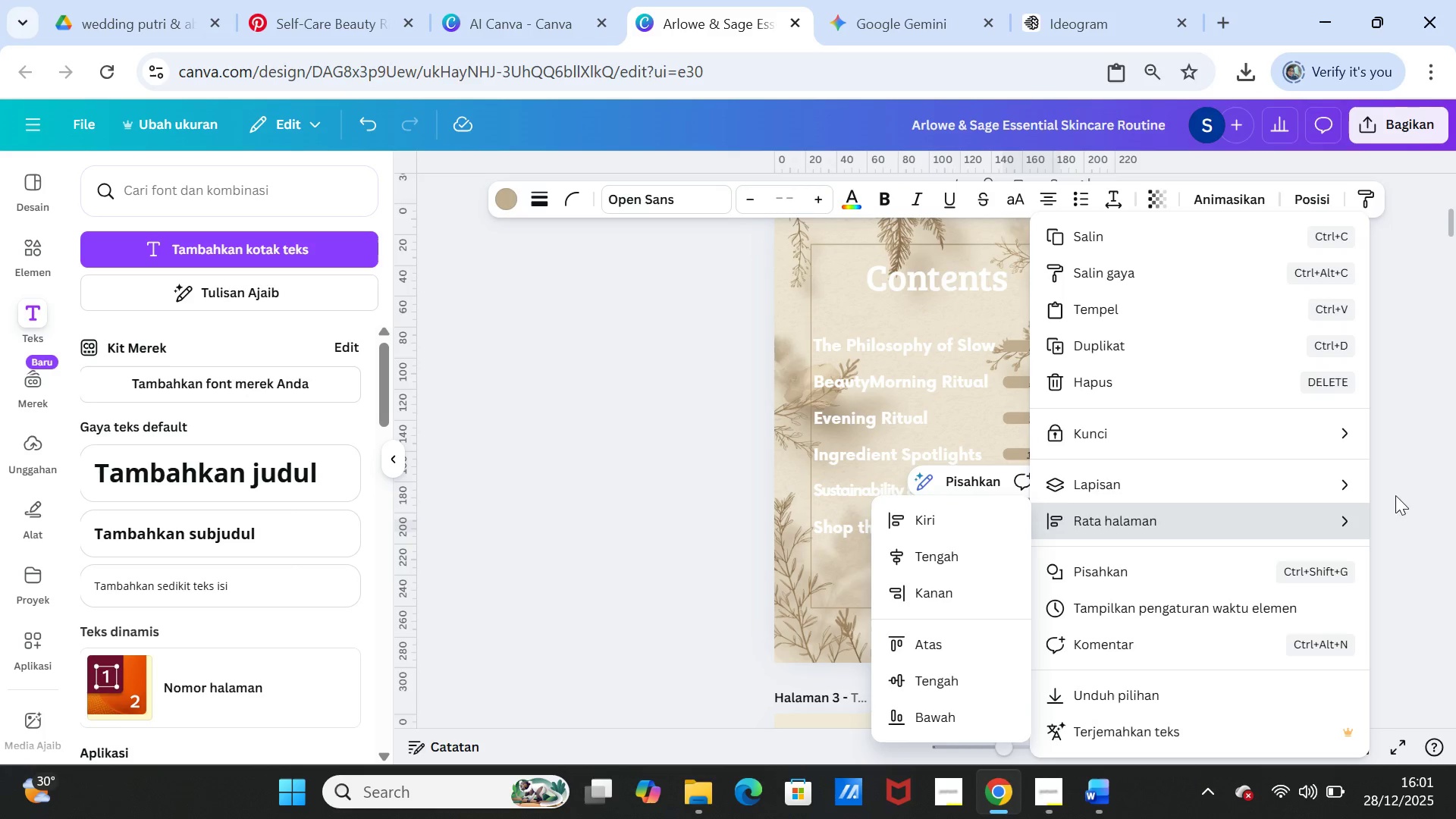 
left_click([1427, 490])
 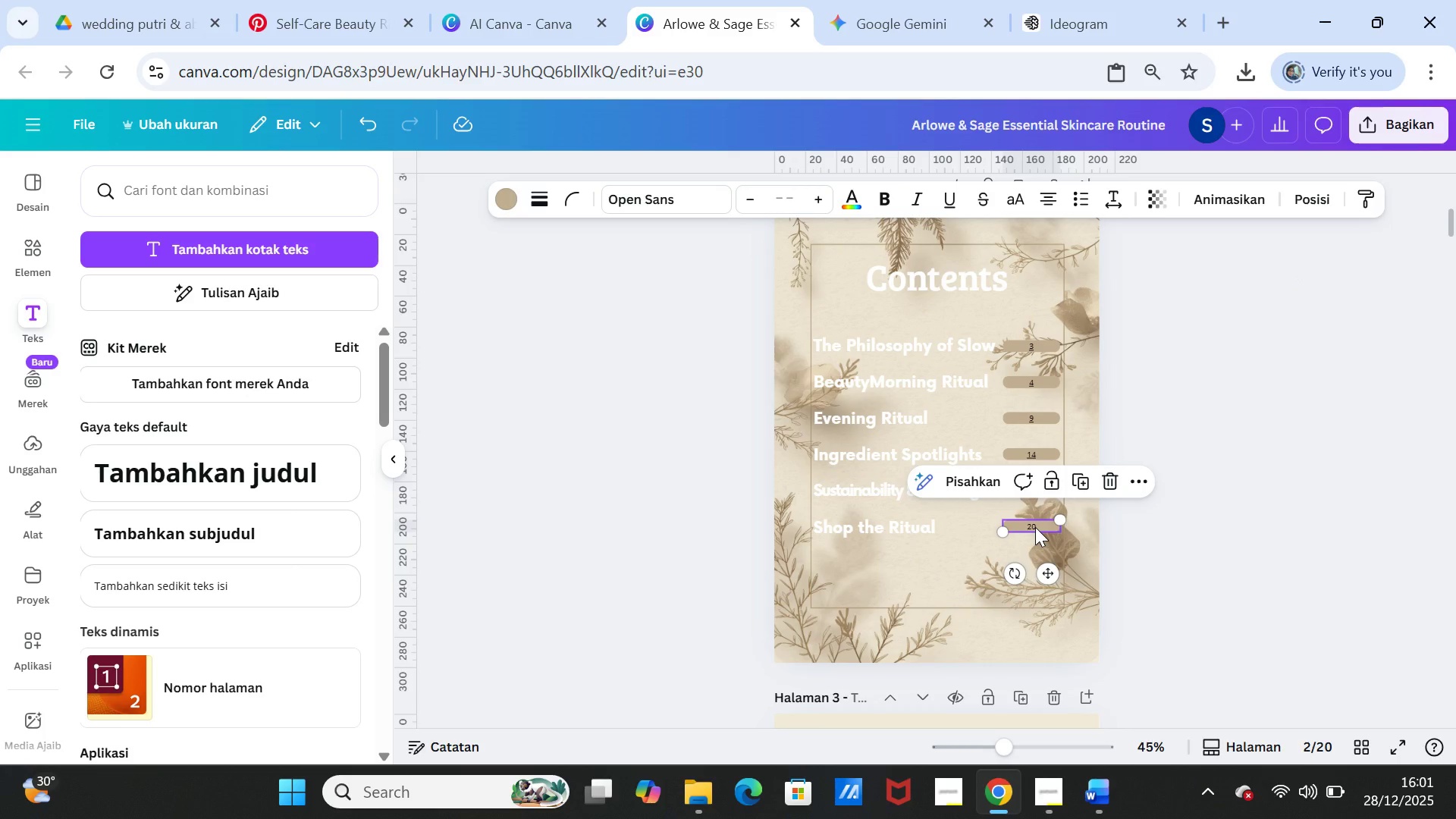 
left_click([1035, 527])
 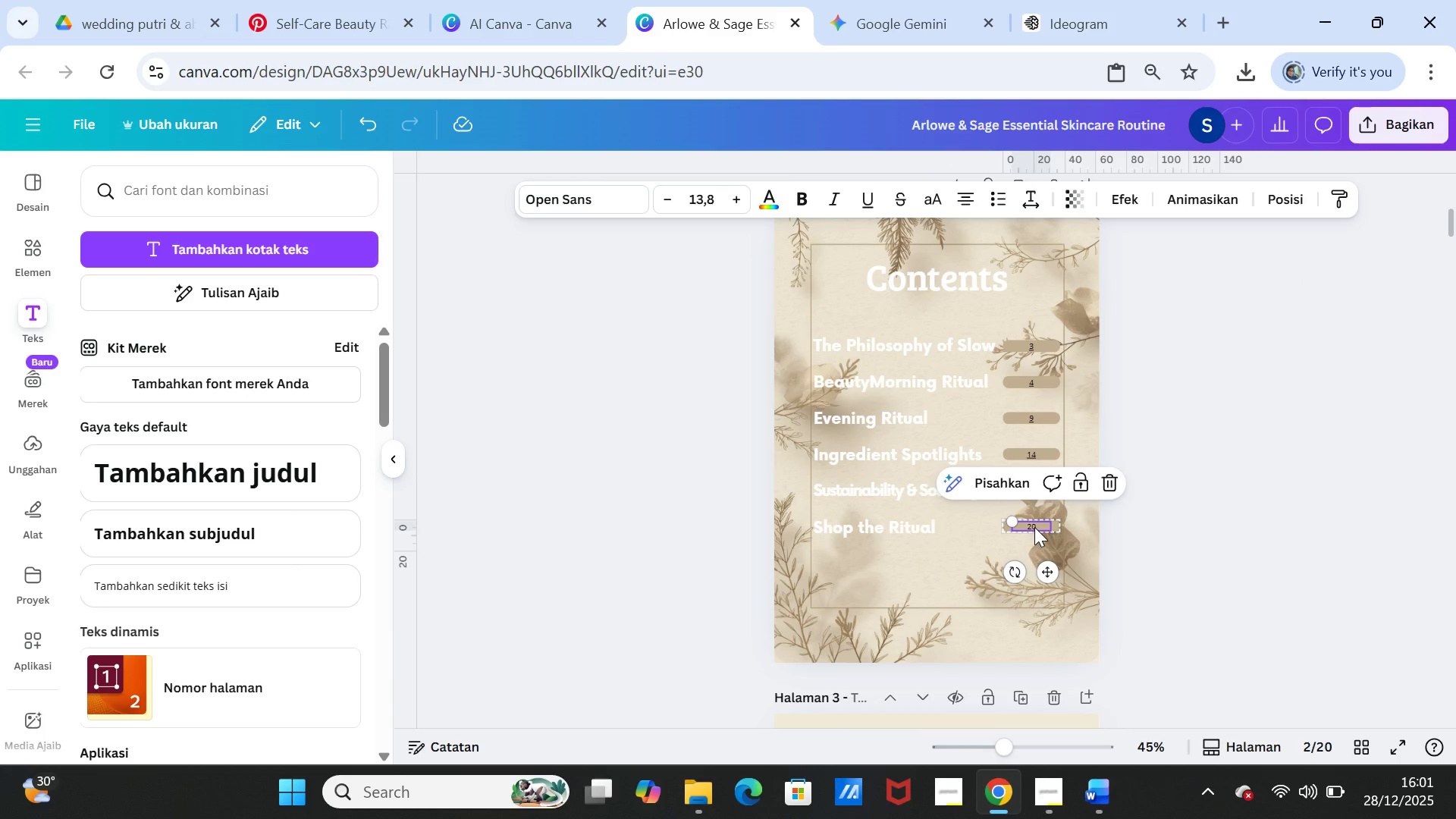 
left_click([1034, 527])
 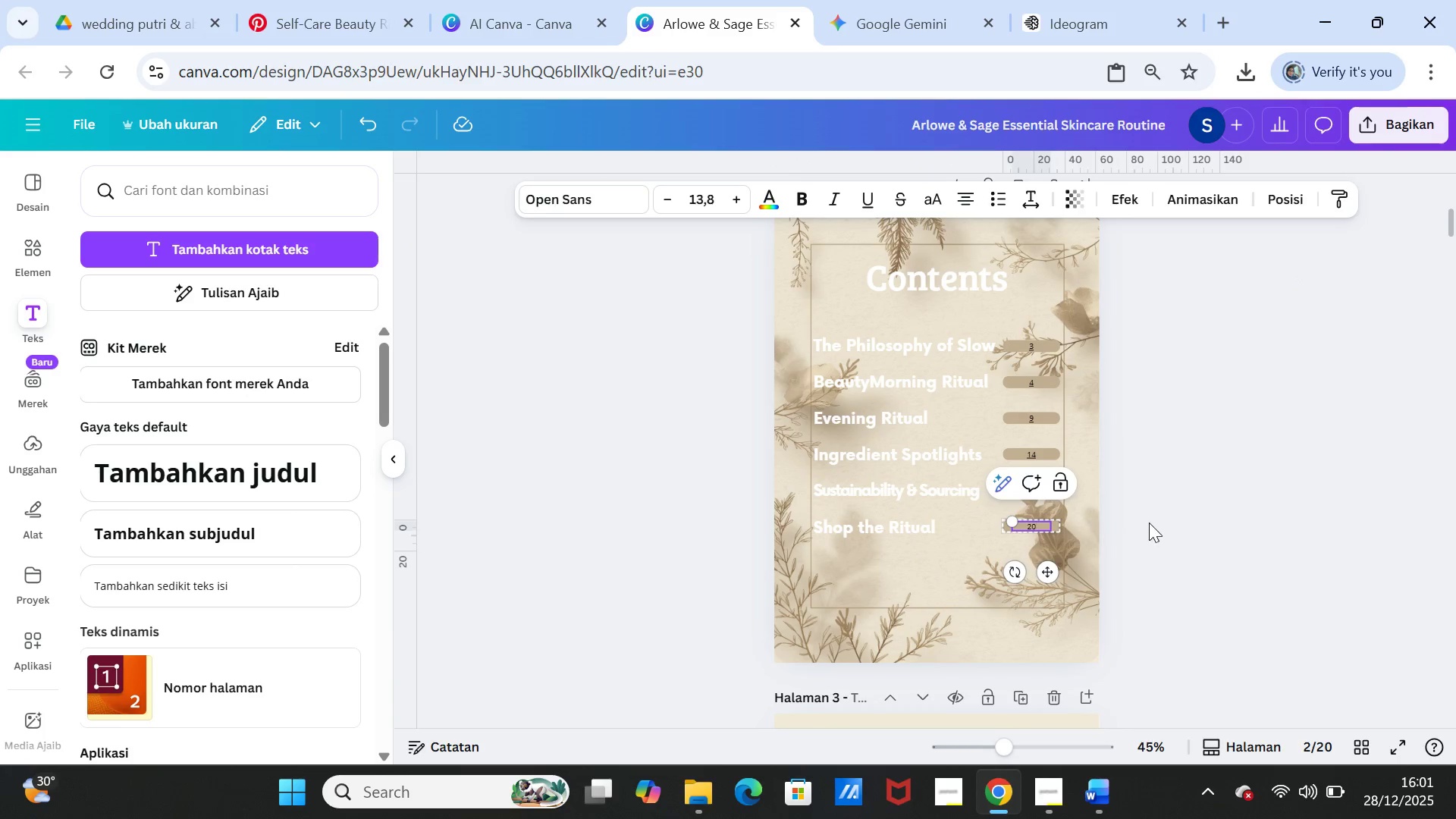 
left_click([1150, 522])
 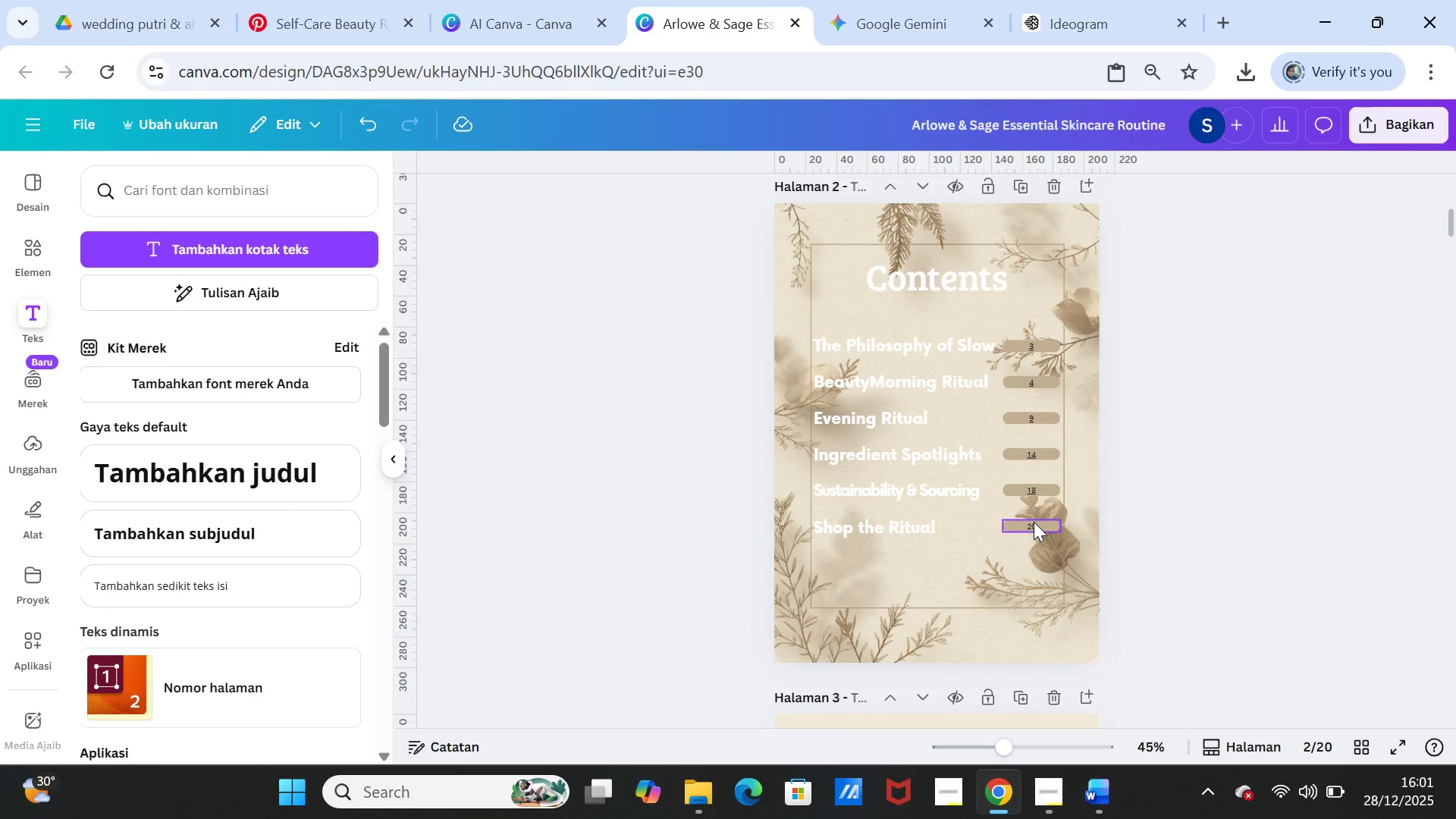 
left_click([1034, 522])
 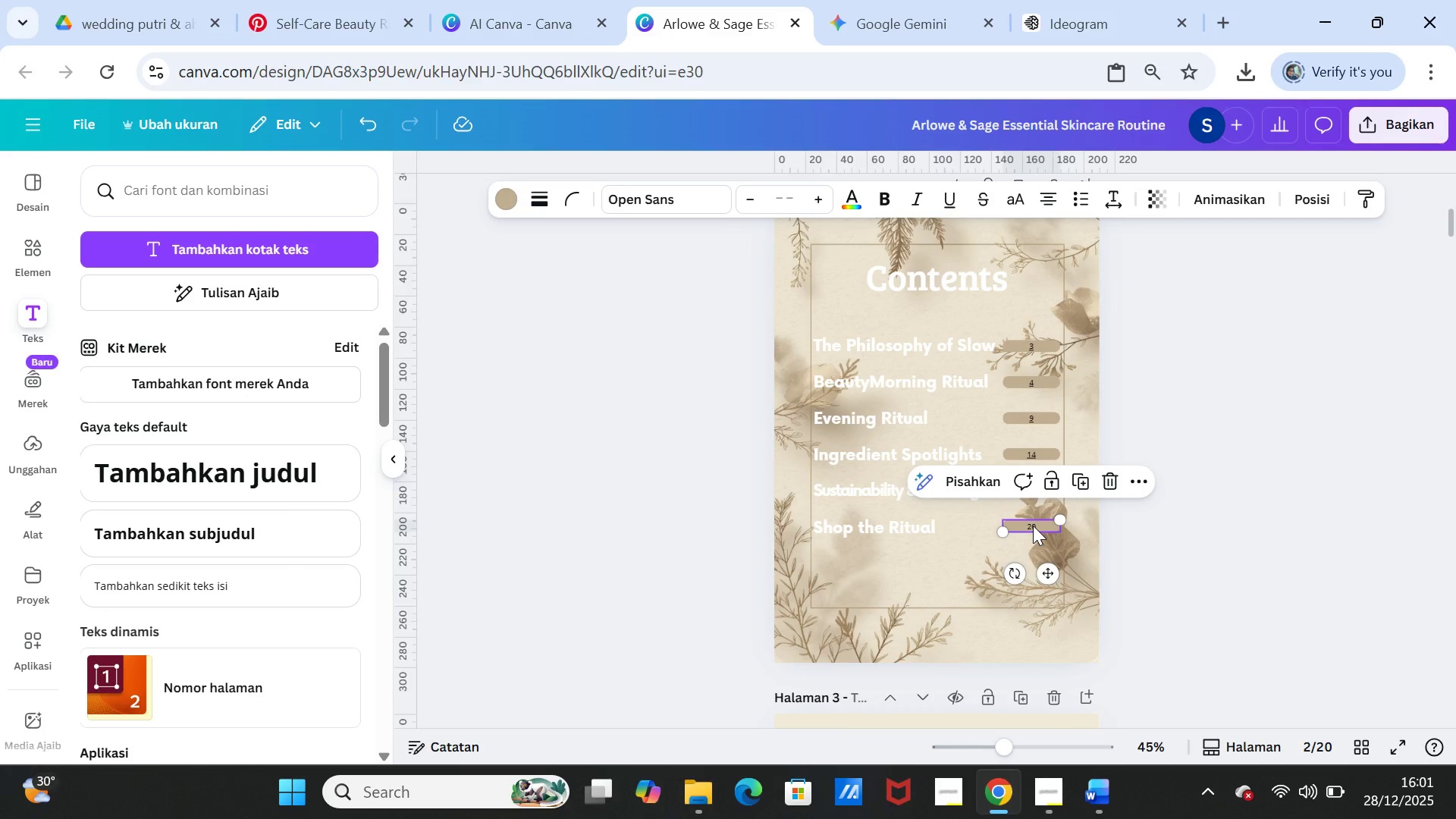 
left_click([1033, 526])
 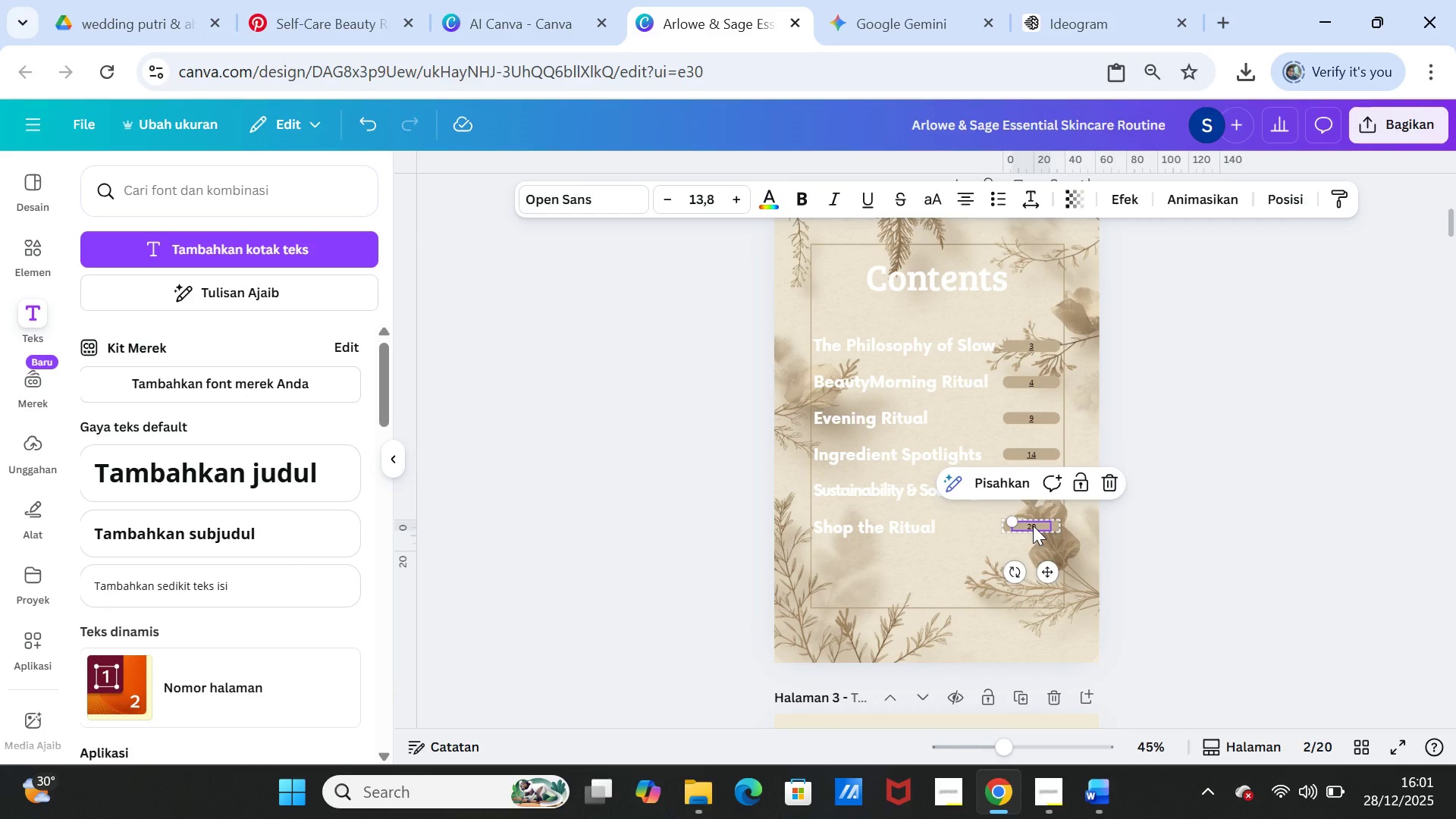 
right_click([1033, 526])
 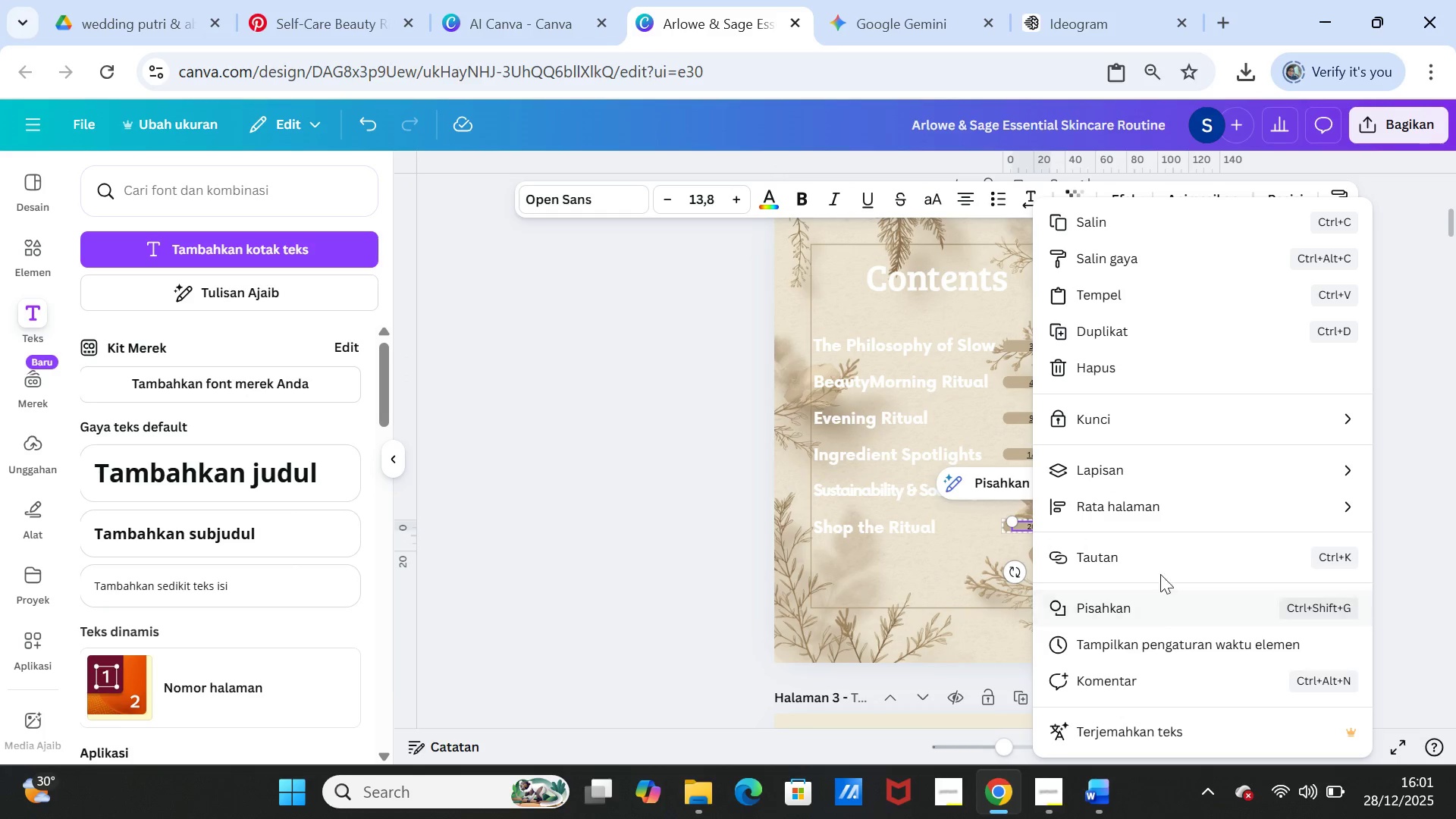 
left_click([1167, 556])
 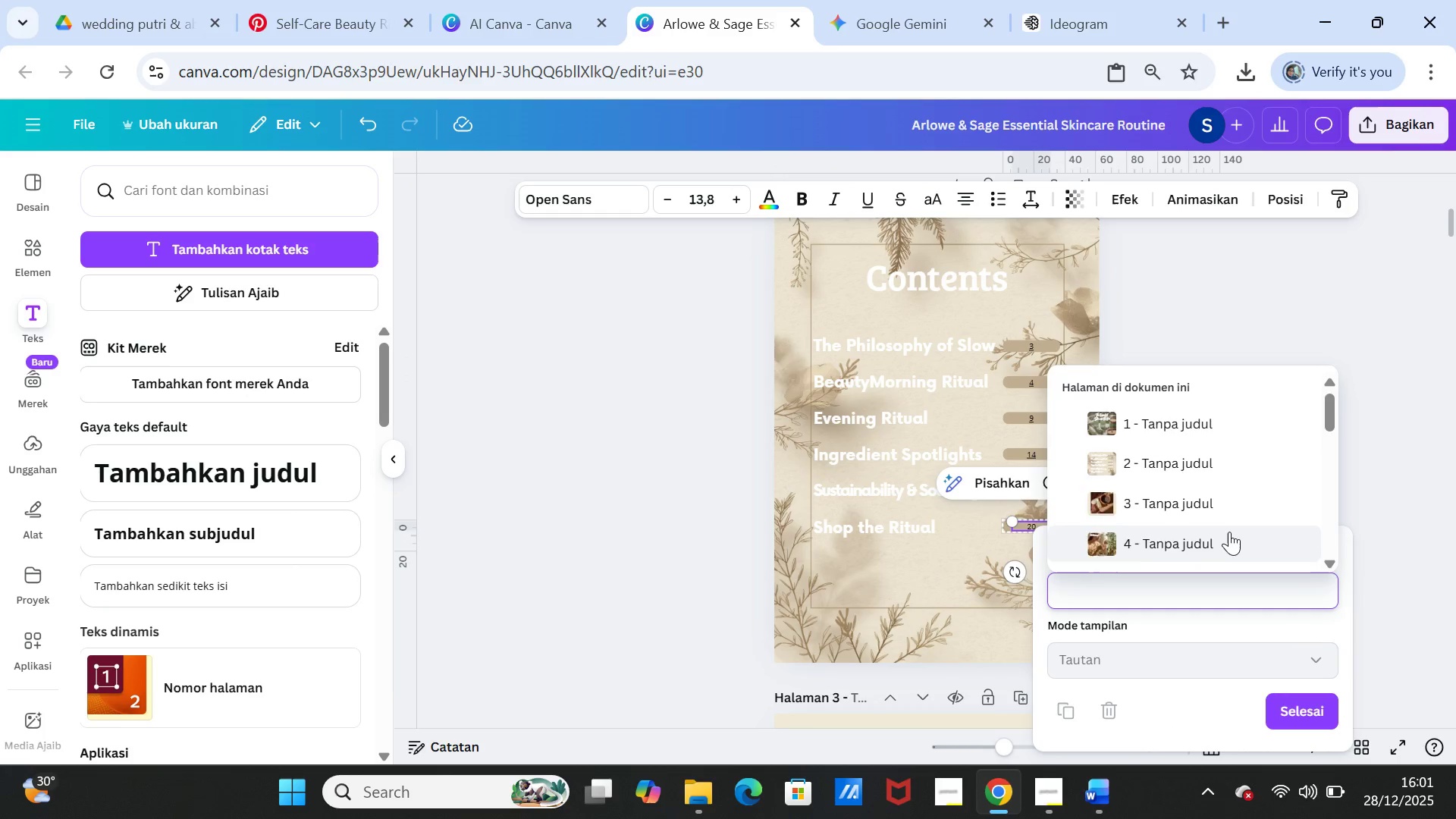 
scroll: coordinate [1229, 525], scroll_direction: down, amount: 6.0
 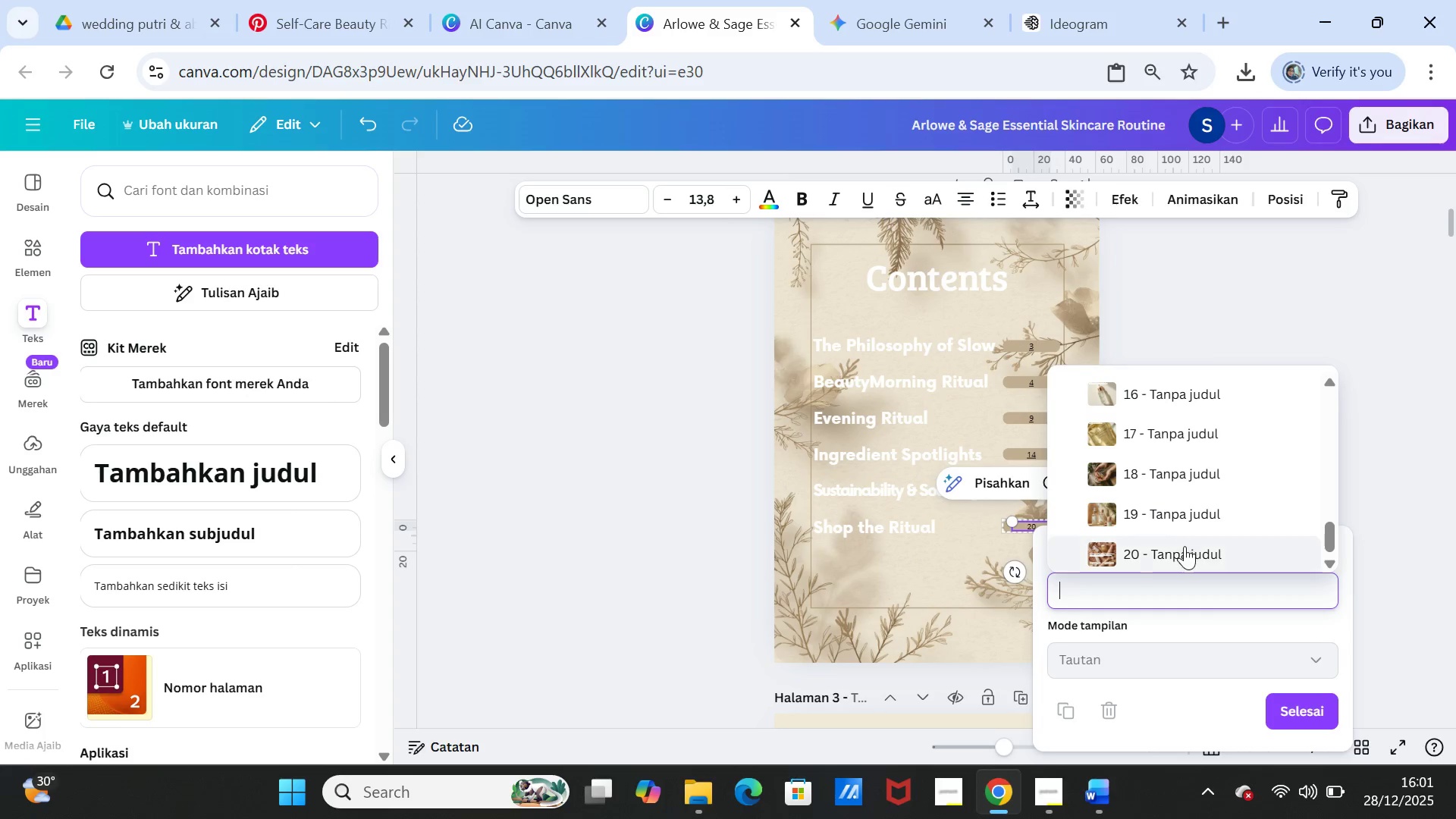 
left_click([1185, 546])
 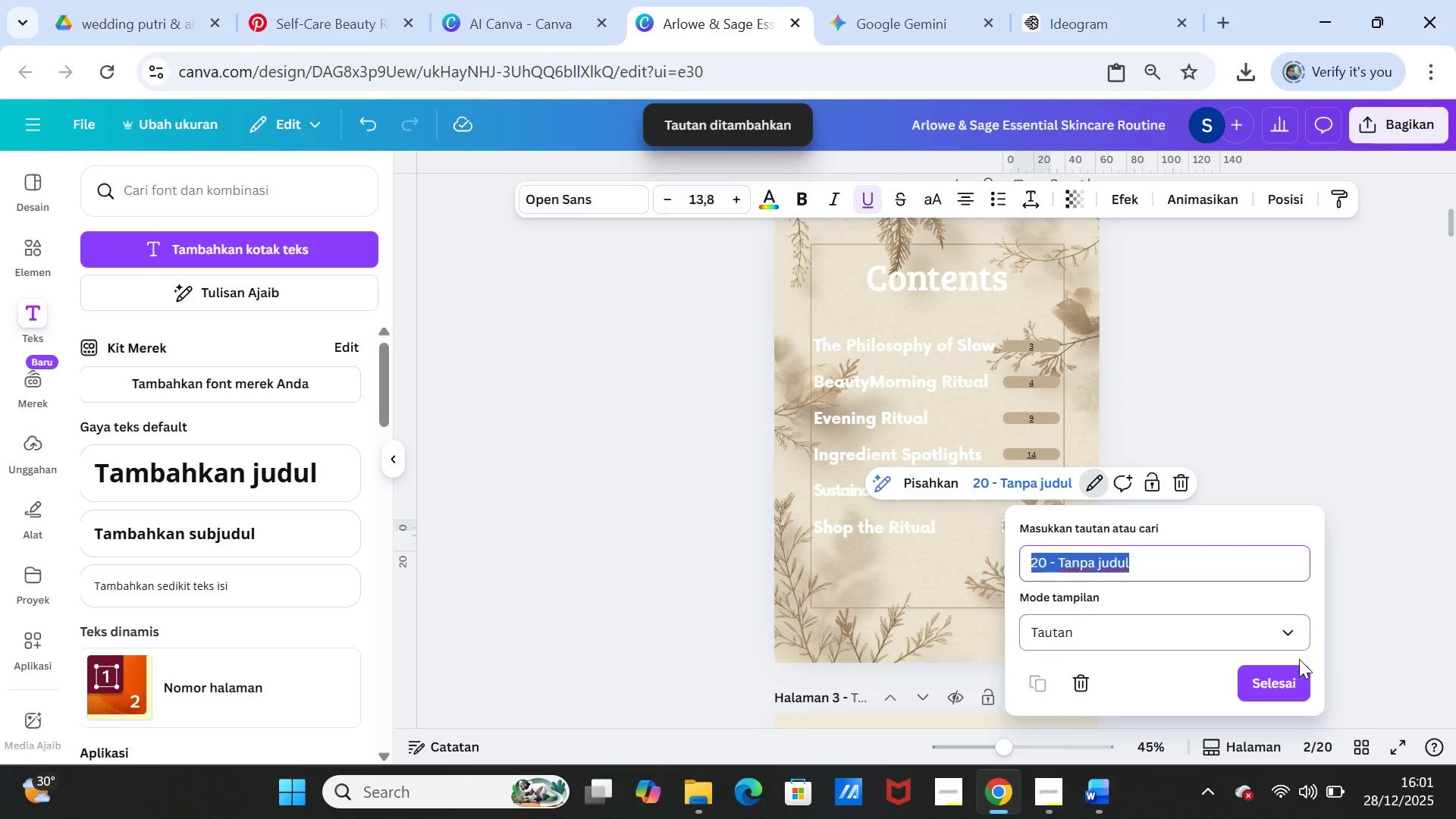 
left_click([1284, 678])
 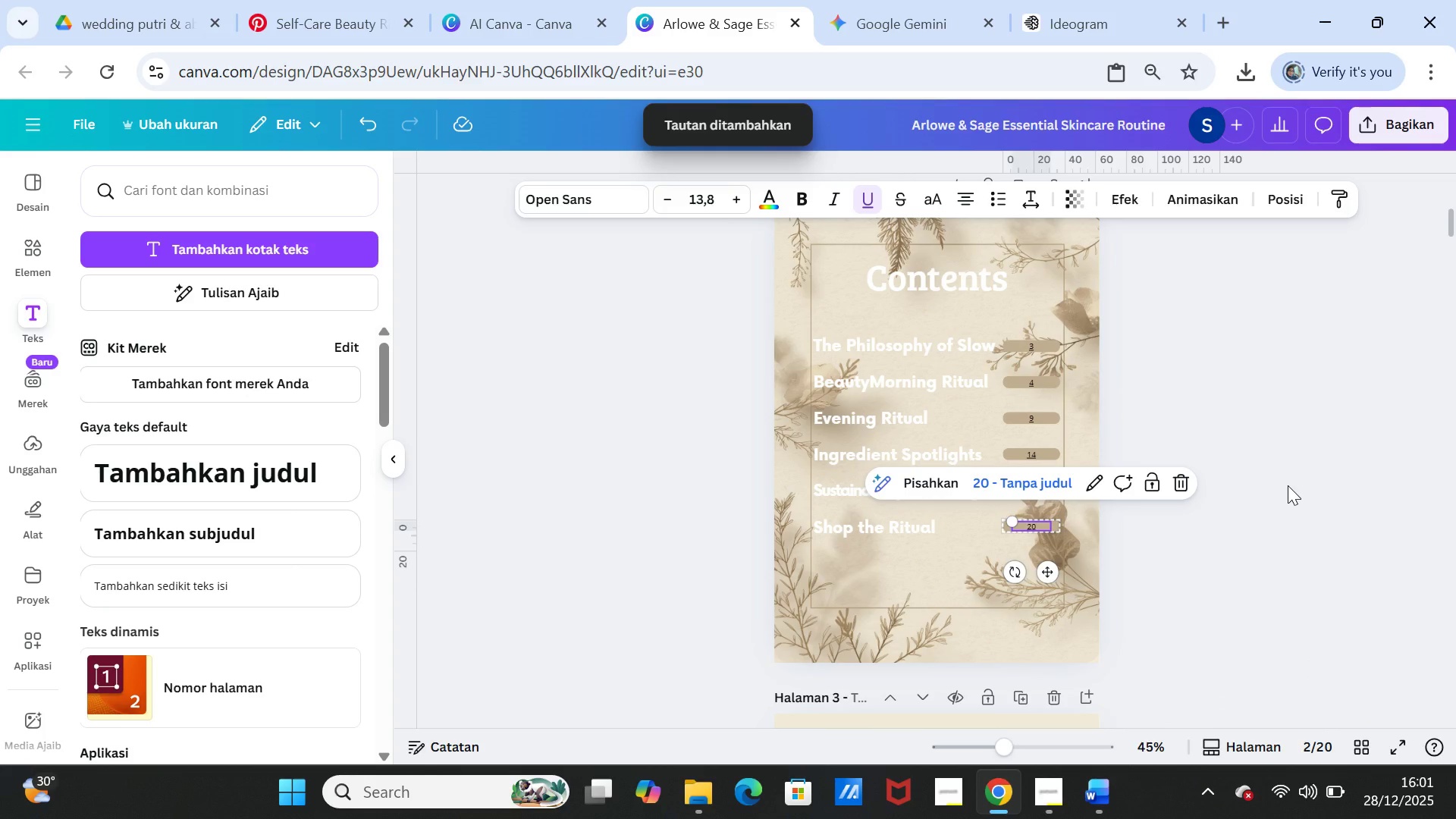 
left_click([1288, 485])
 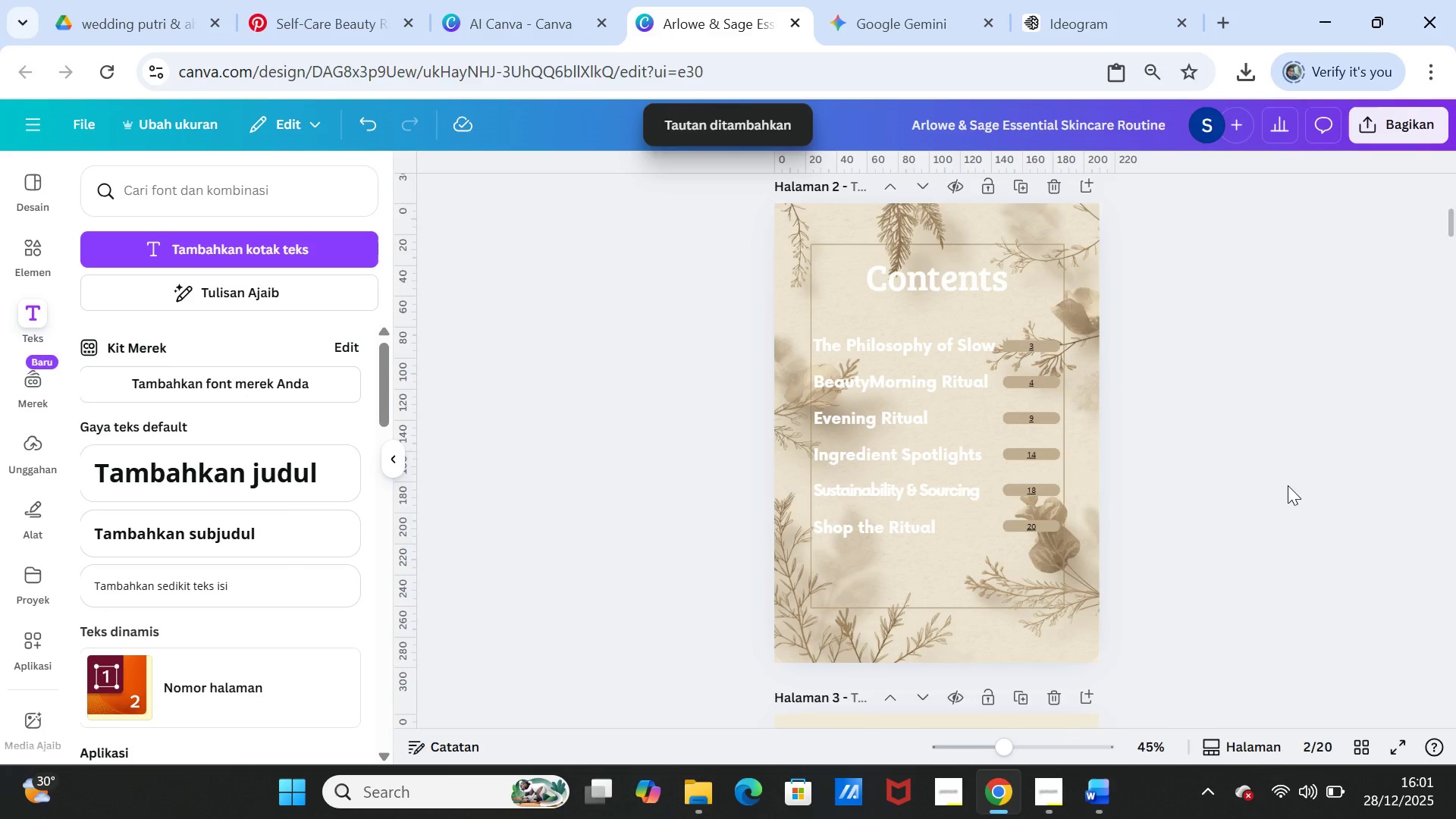 
scroll: coordinate [1288, 485], scroll_direction: down, amount: 1.0
 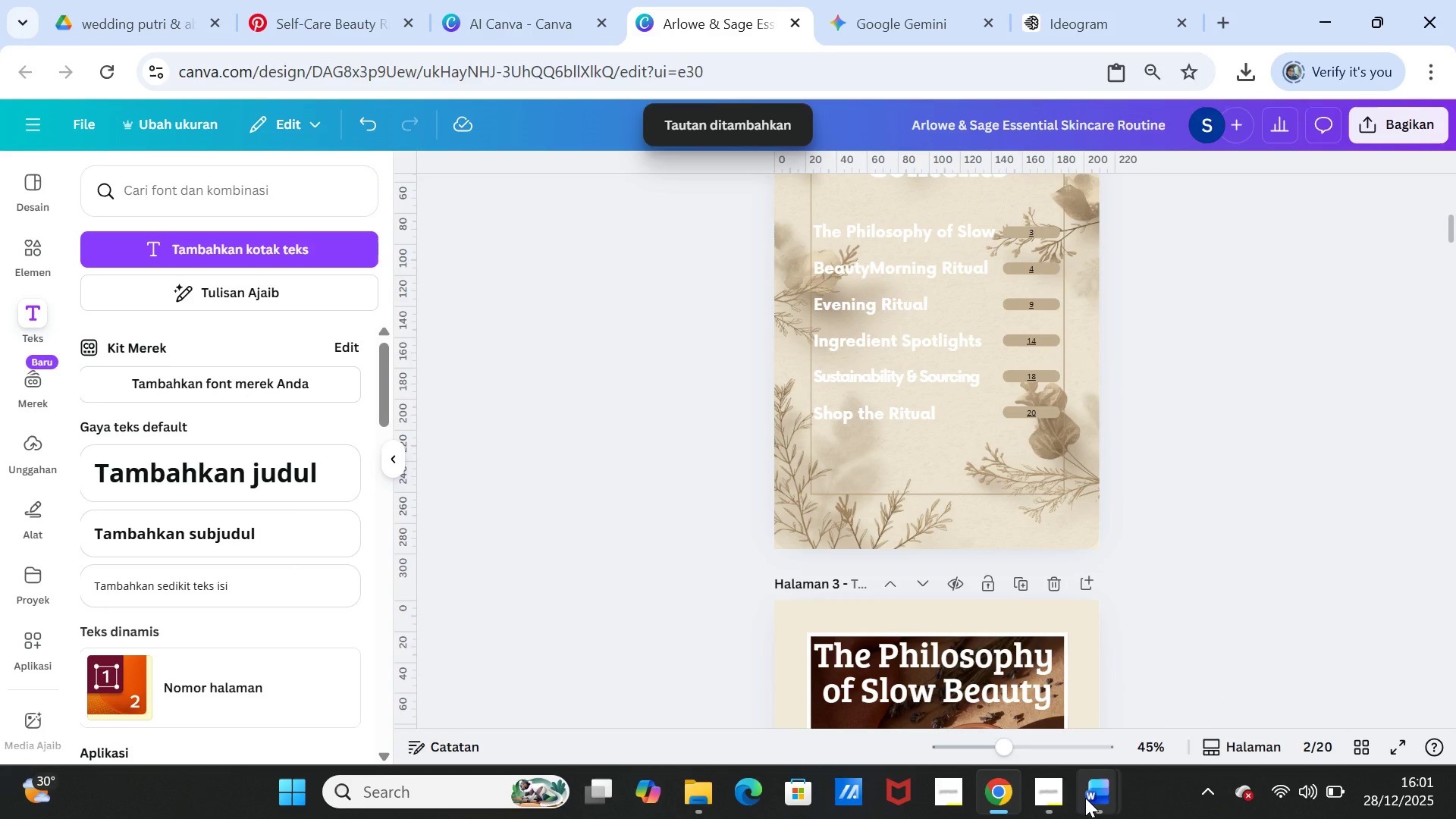 
left_click([1085, 798])
 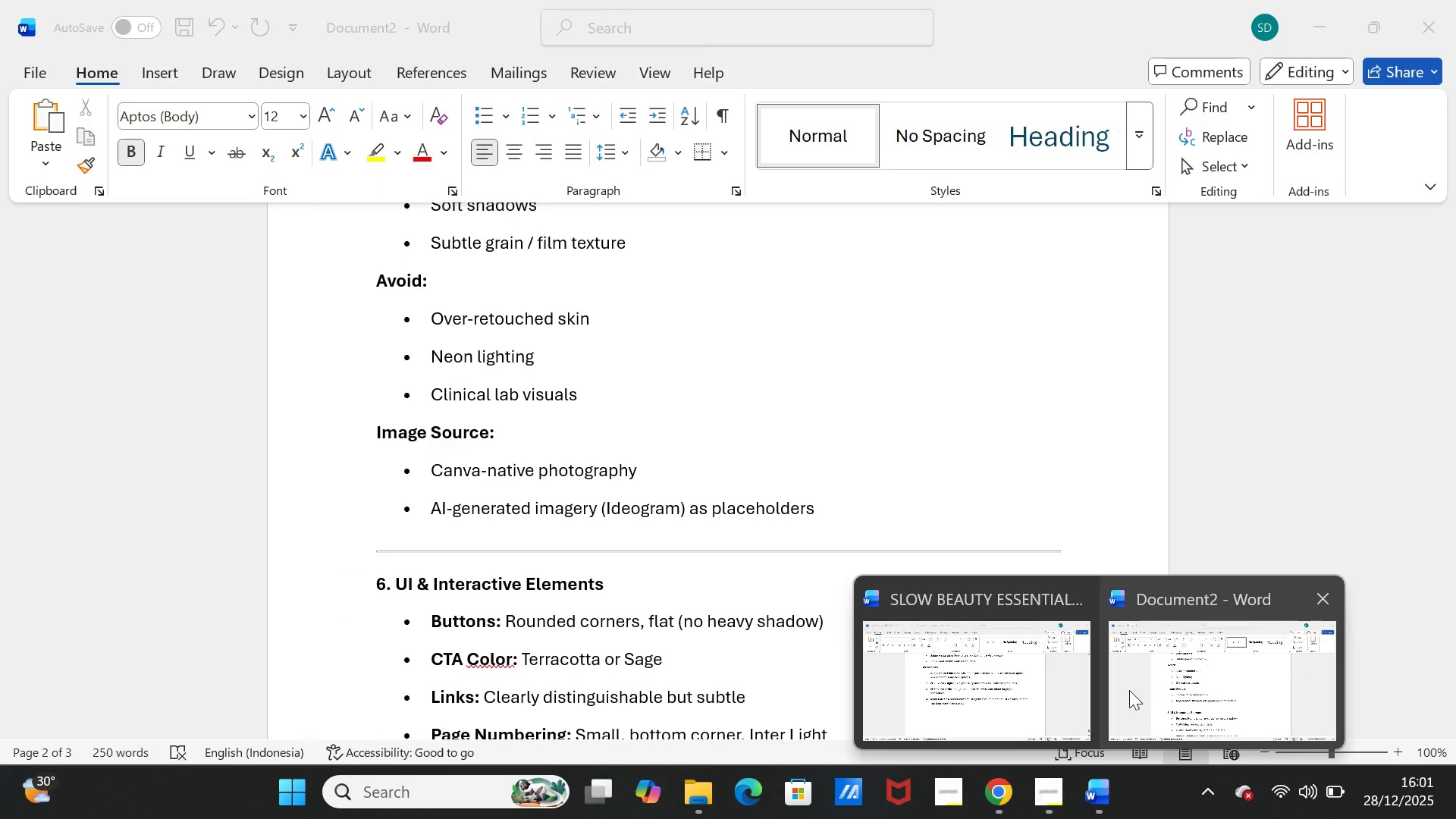 
left_click([990, 689])
 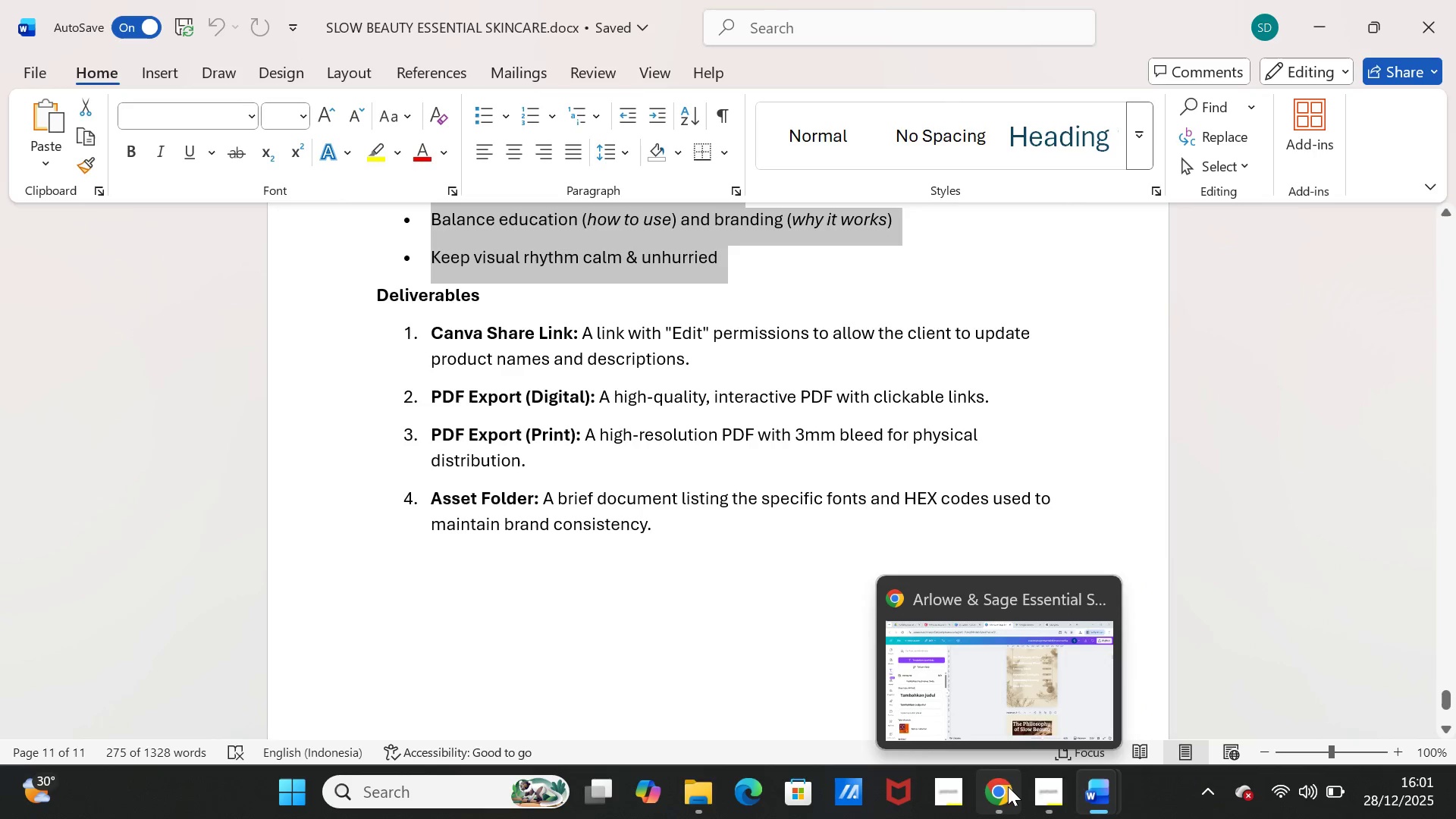 
wait(7.25)
 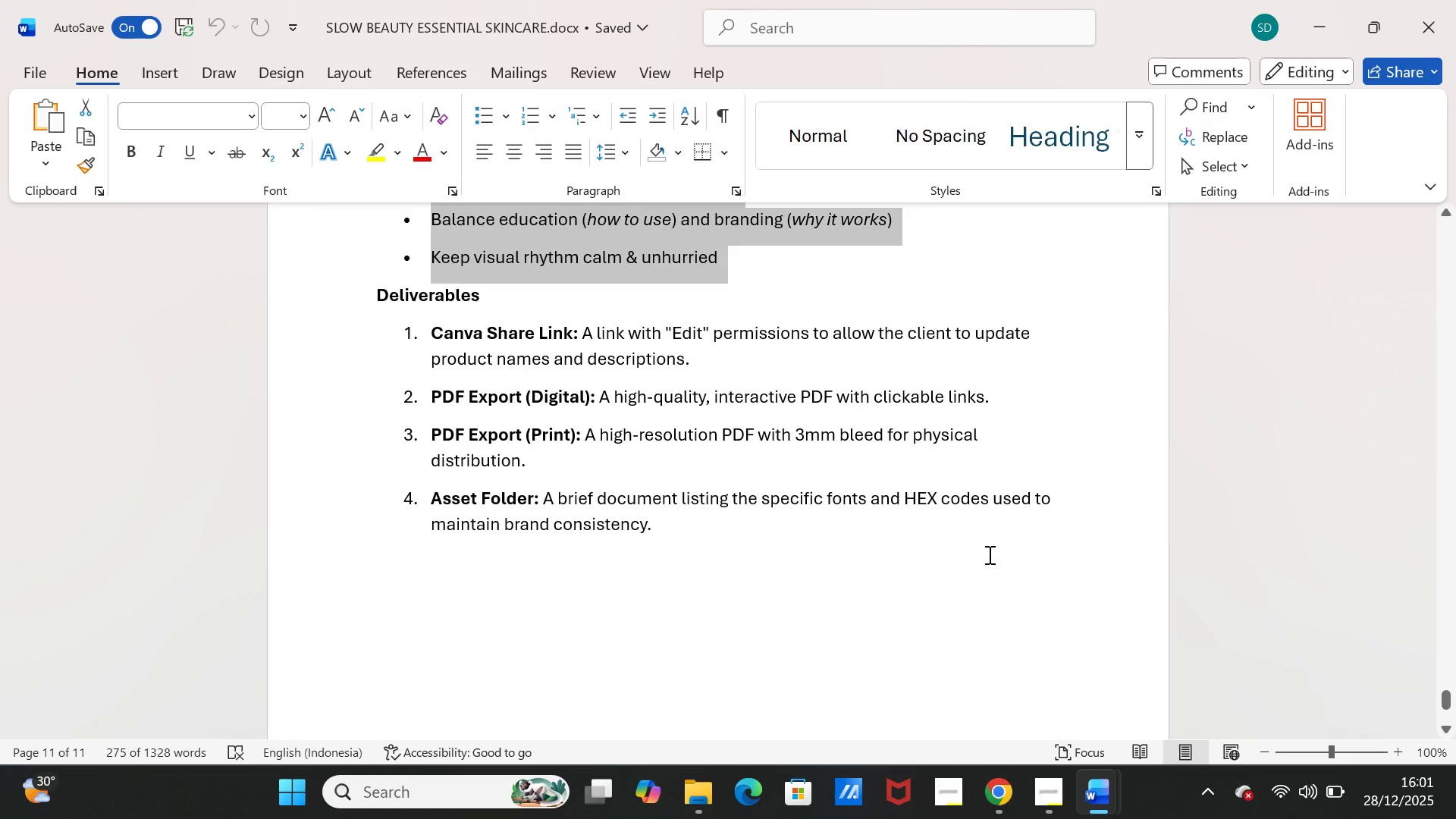 
left_click([1003, 788])
 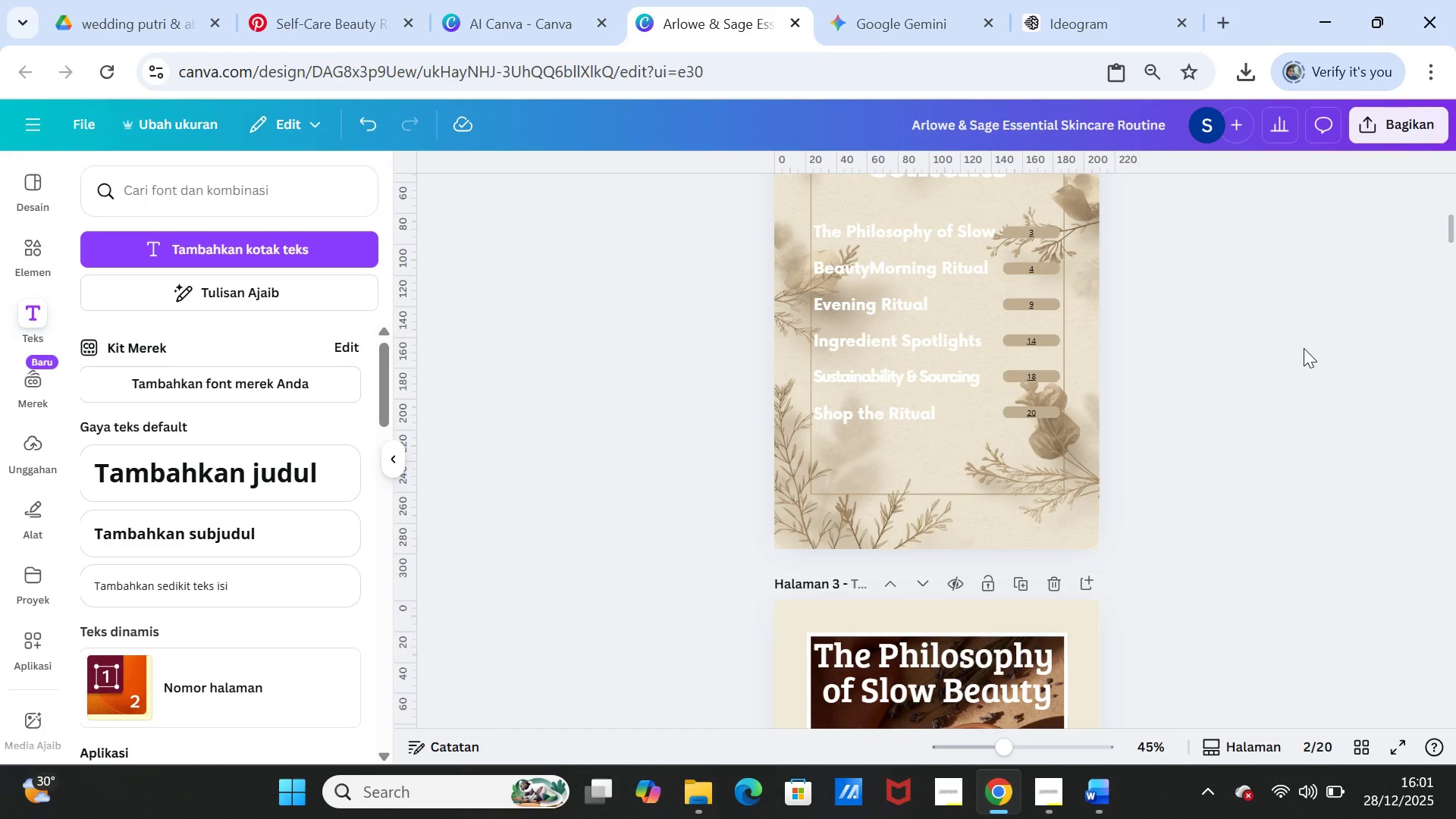 
left_click([1304, 348])
 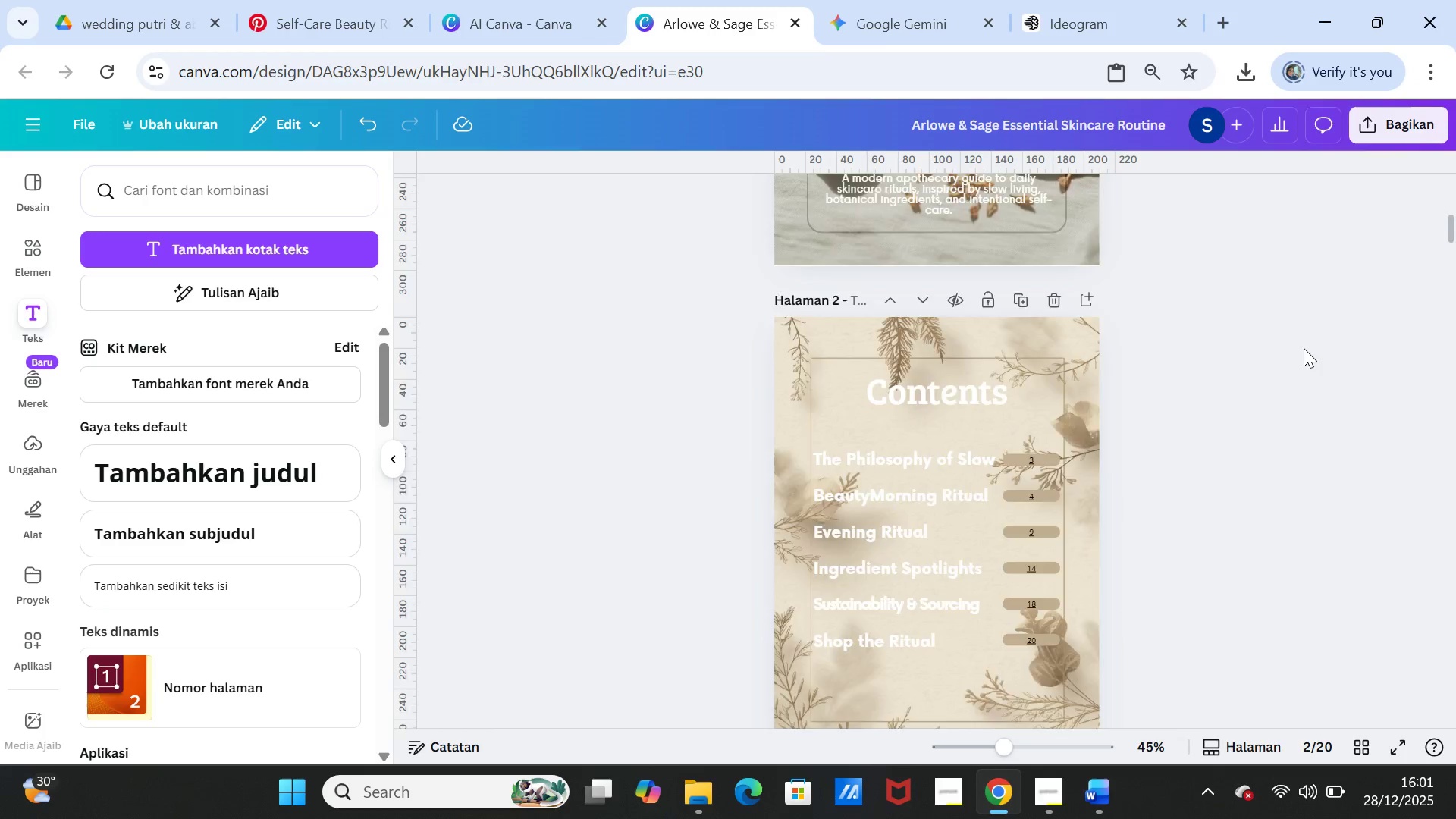 
scroll: coordinate [1306, 350], scroll_direction: up, amount: 7.0
 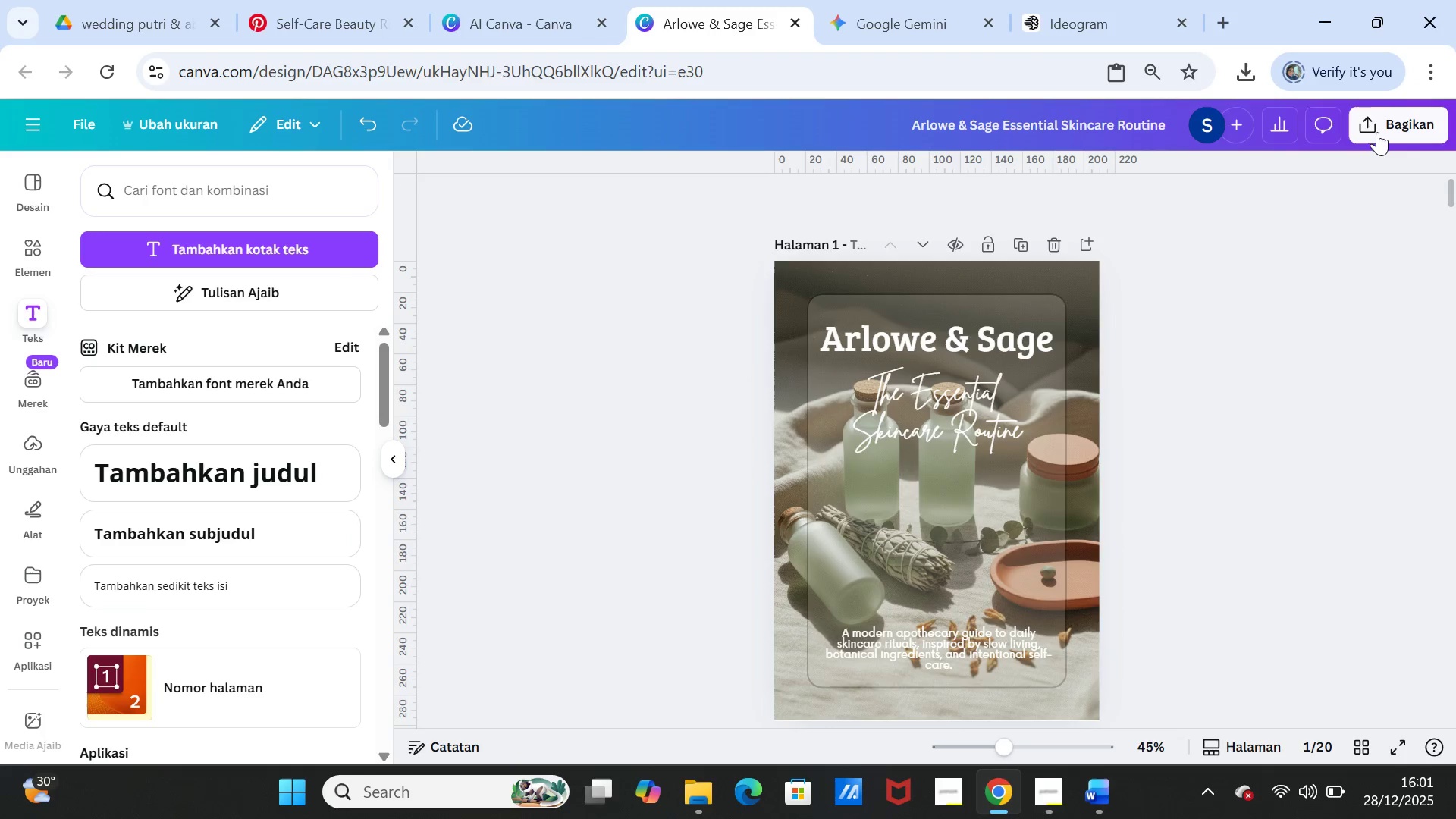 
left_click([1377, 132])
 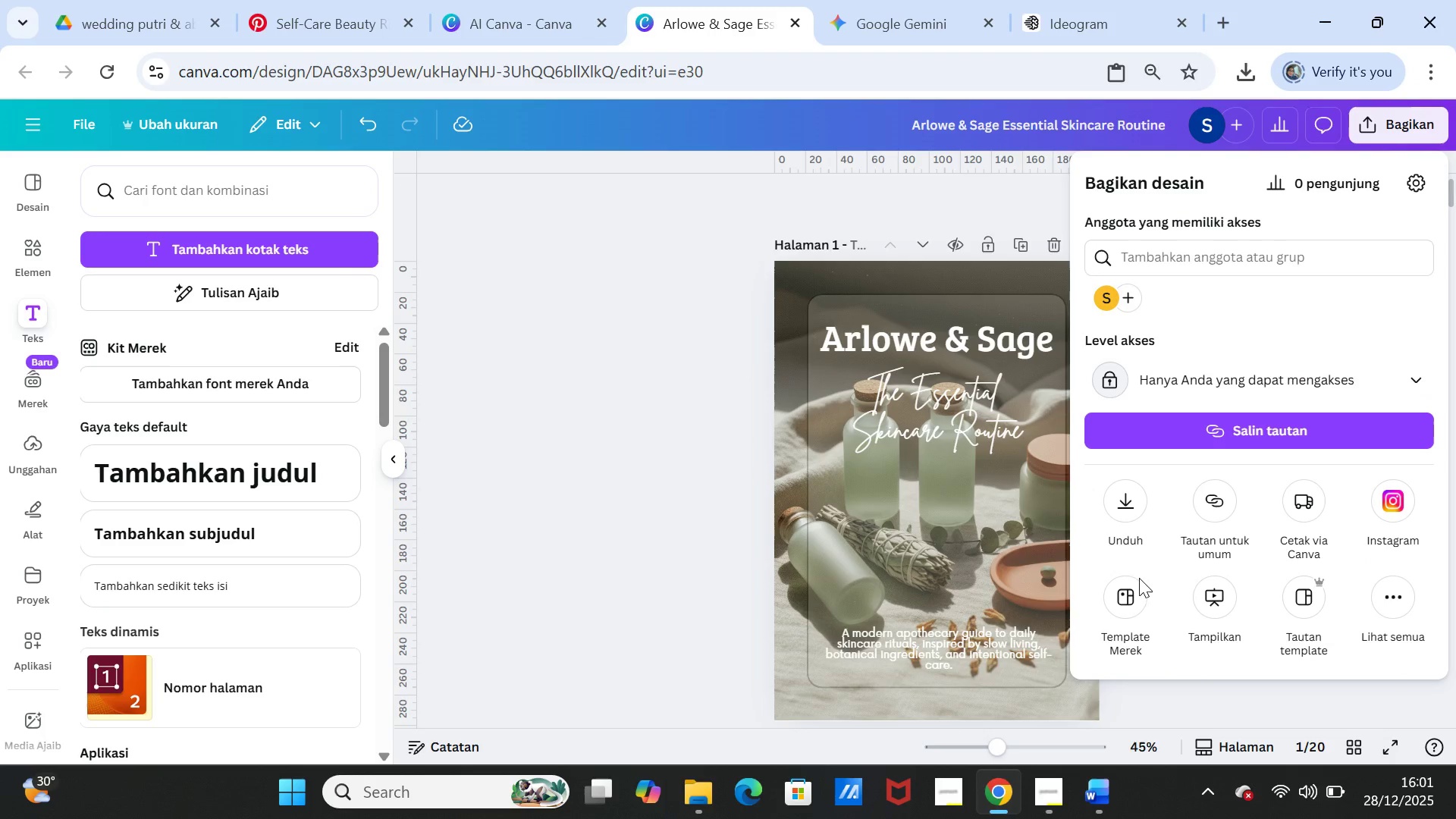 
left_click([1125, 507])
 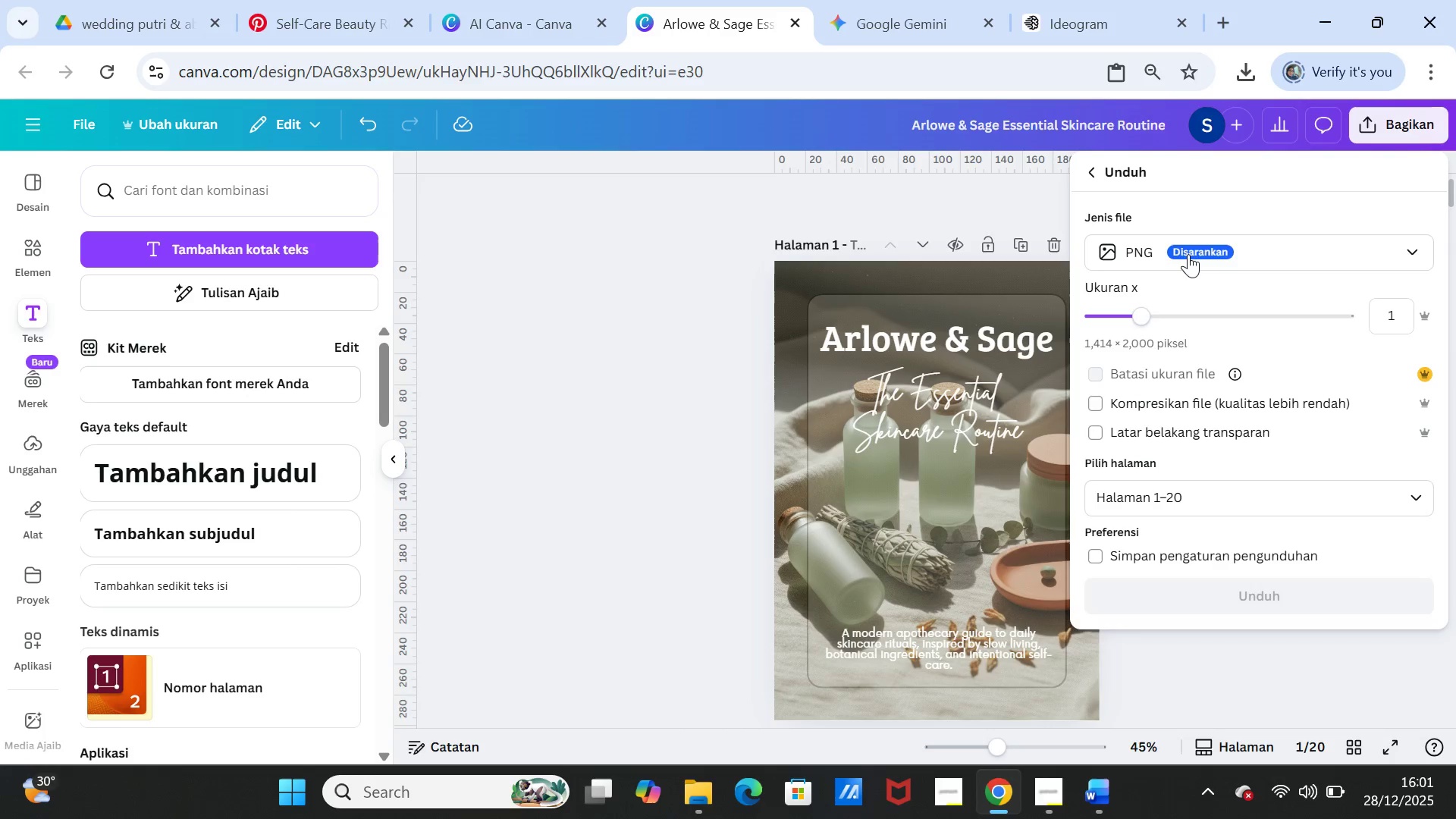 
left_click([1189, 250])
 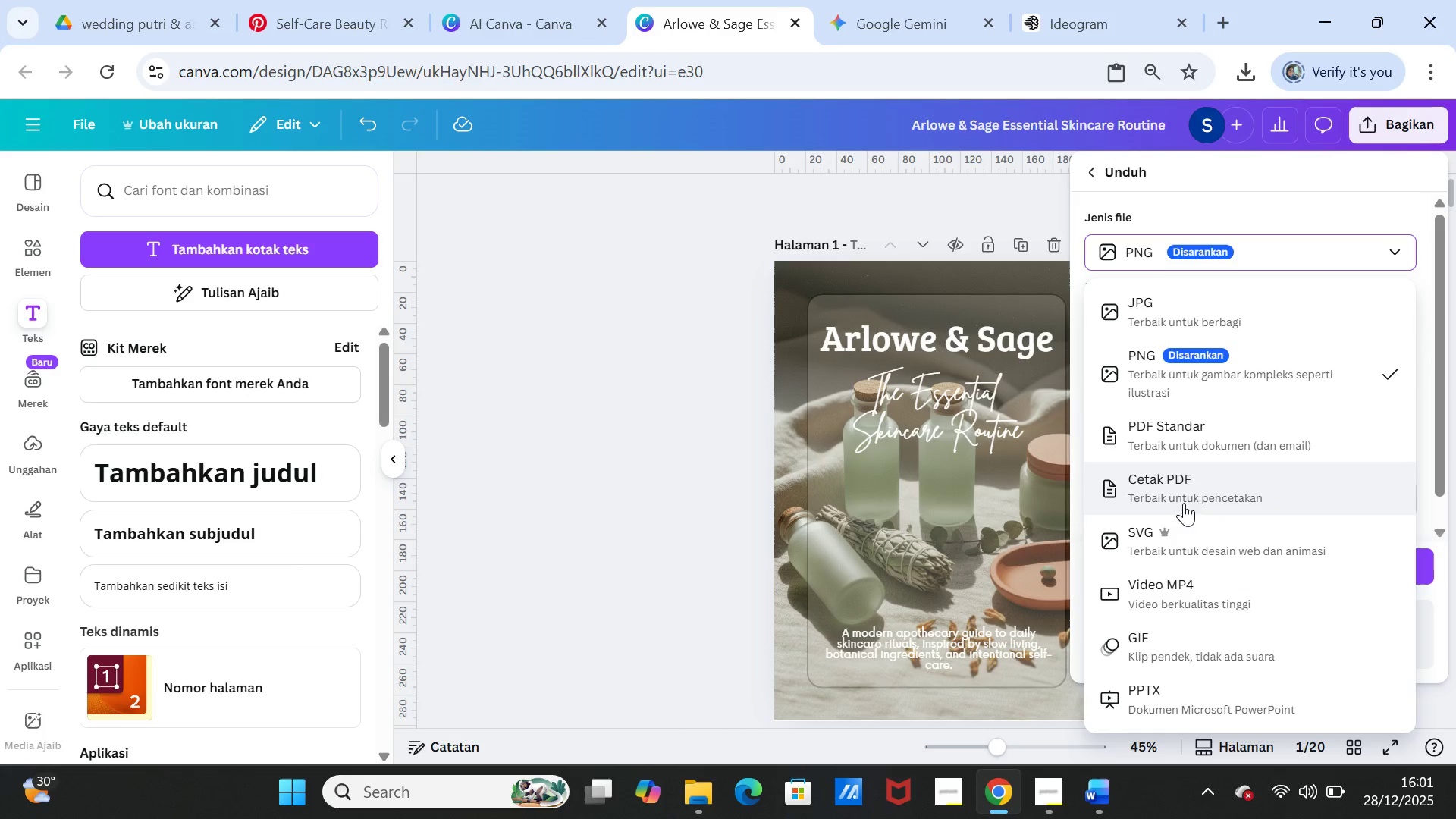 
left_click([1184, 437])
 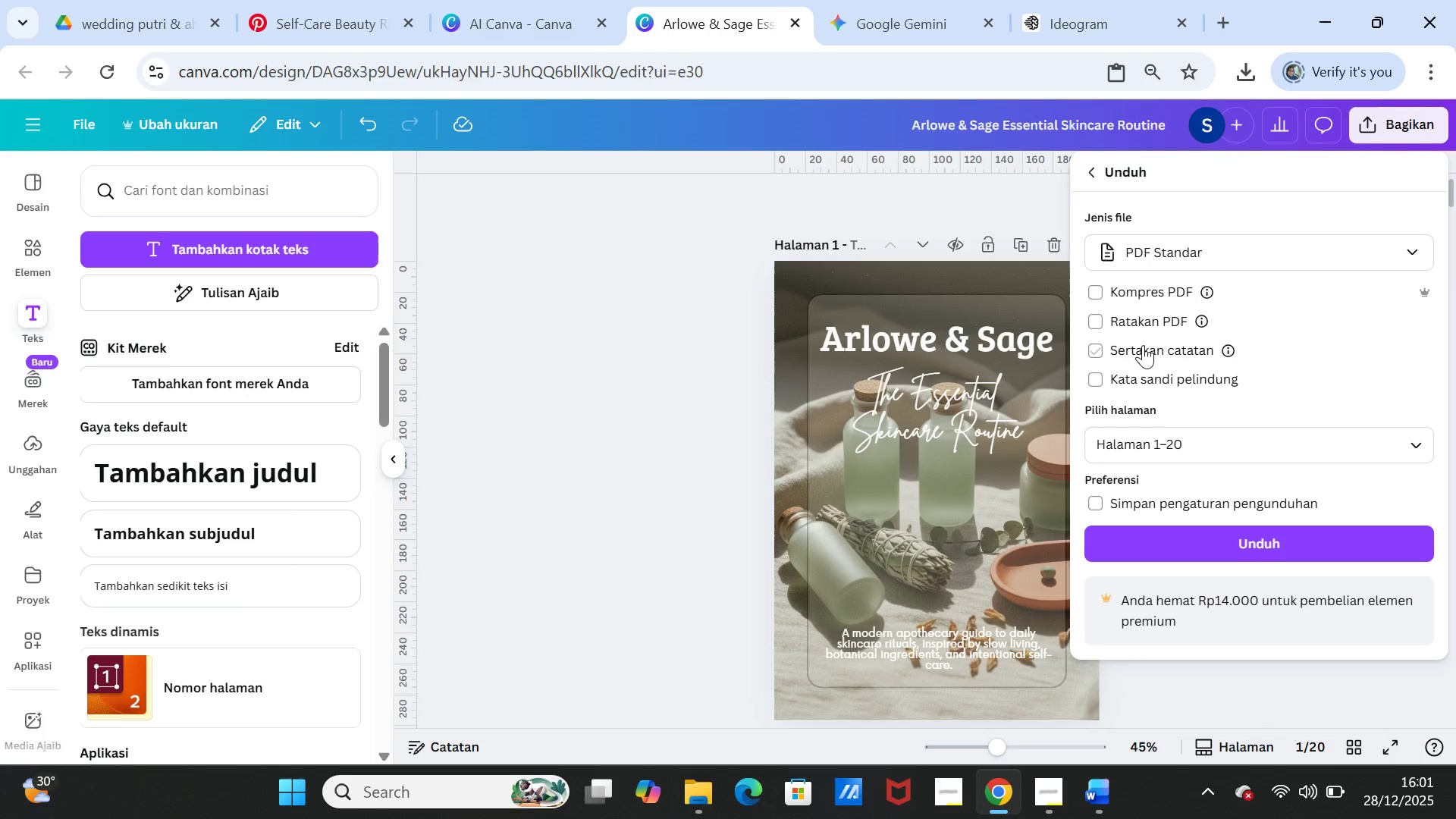 
left_click([1188, 541])
 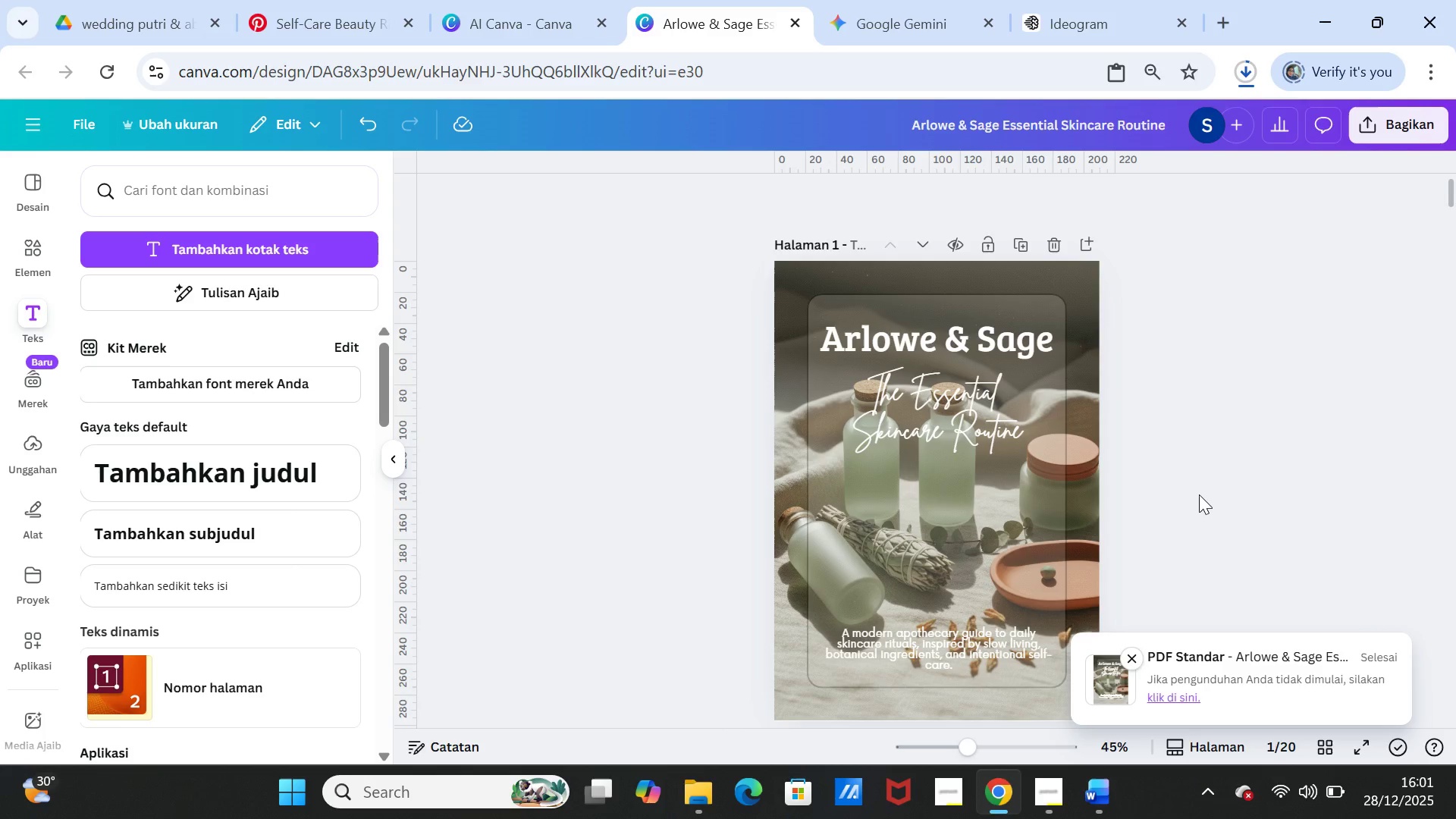 
wait(13.61)
 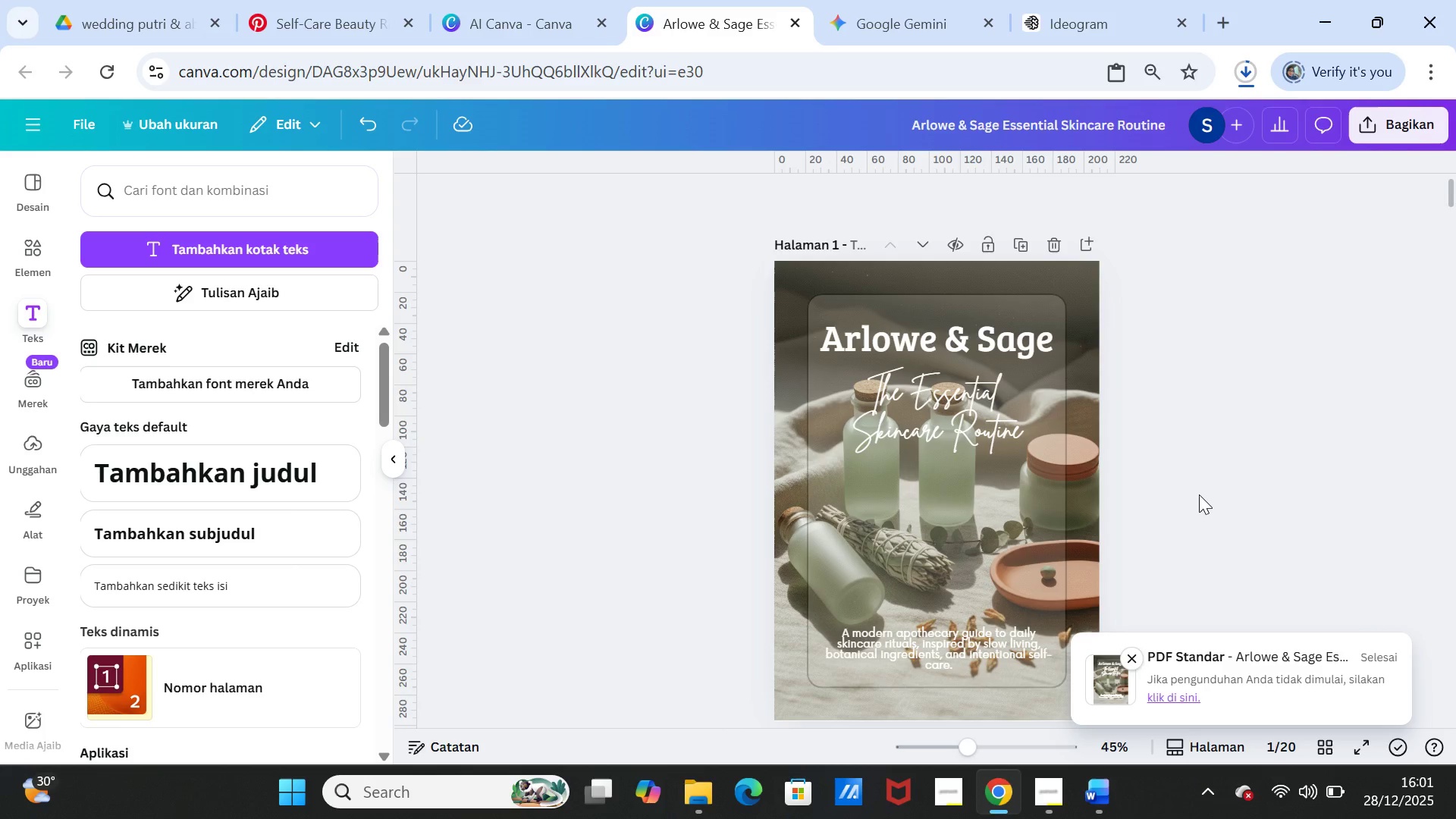 
left_click([1393, 125])
 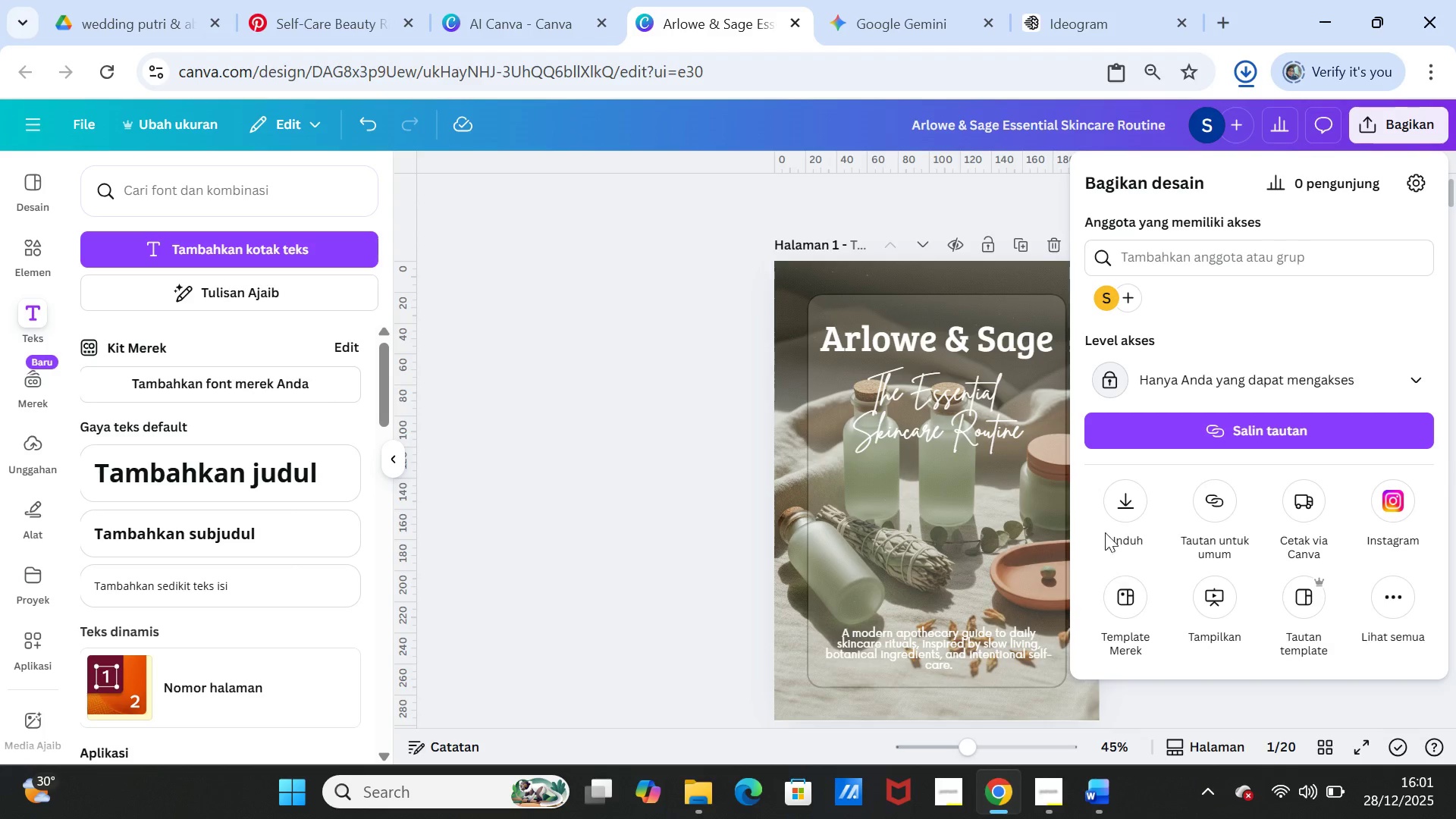 
left_click([1117, 495])
 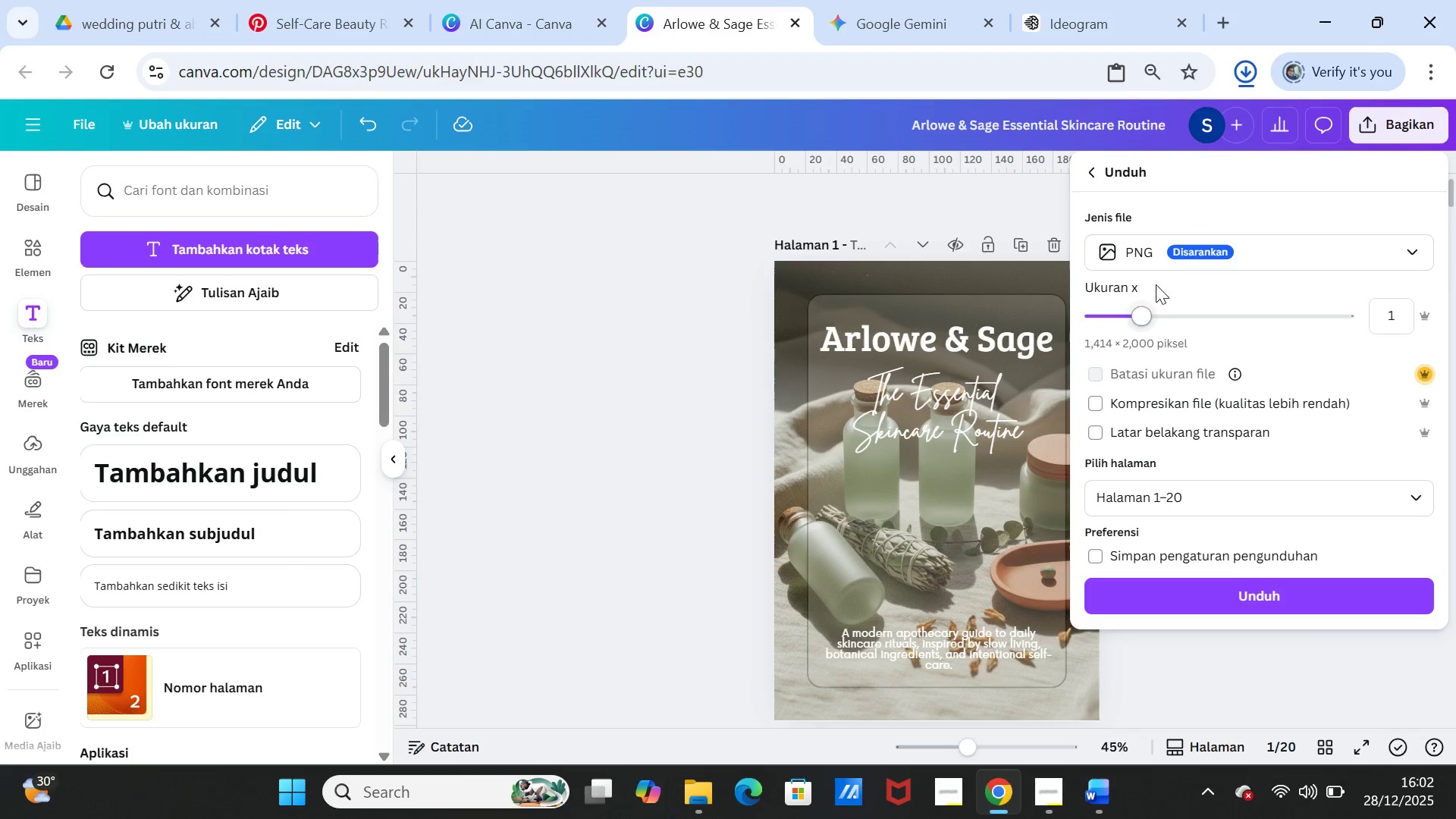 
left_click([1166, 252])
 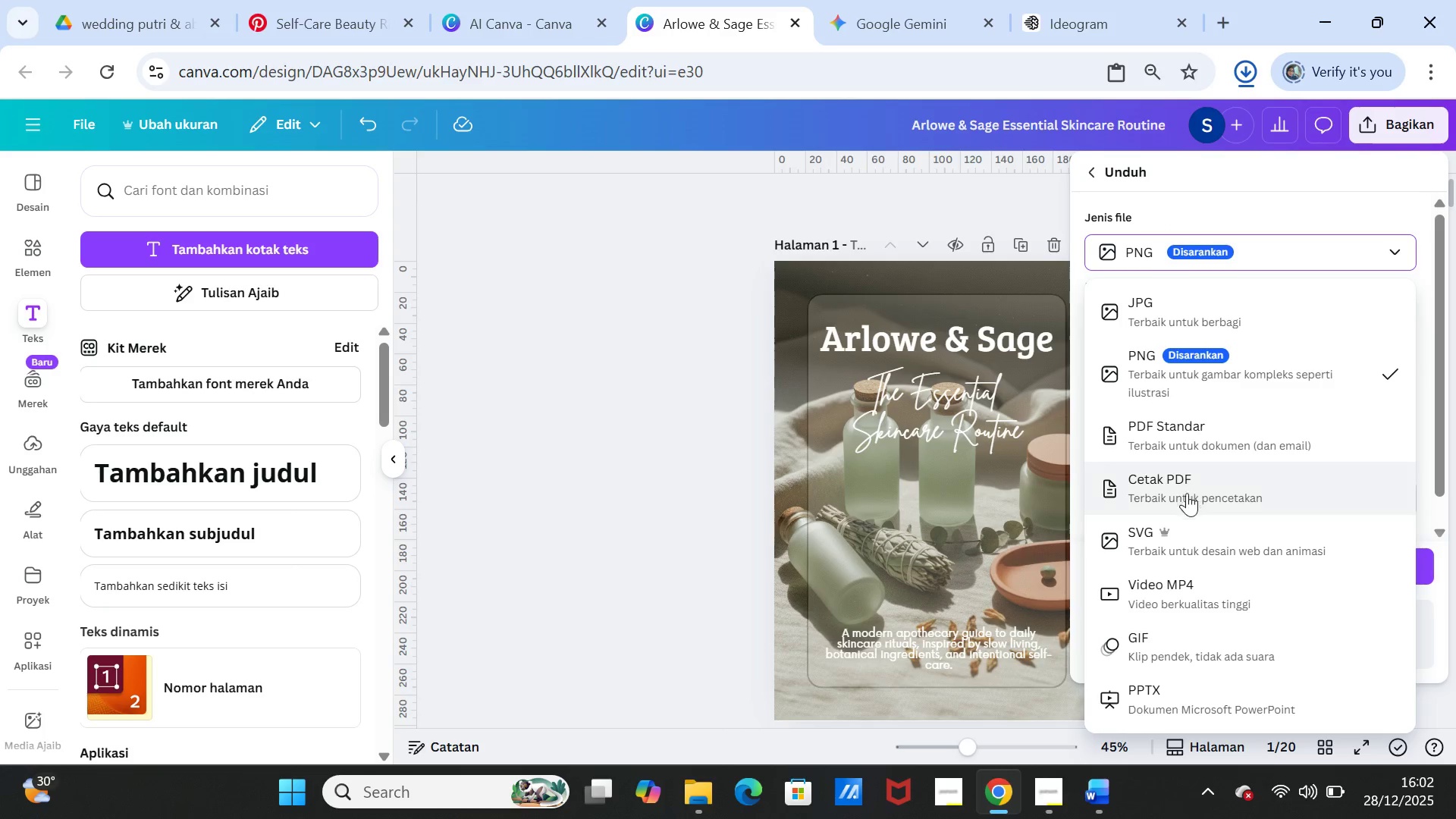 
left_click([1186, 495])
 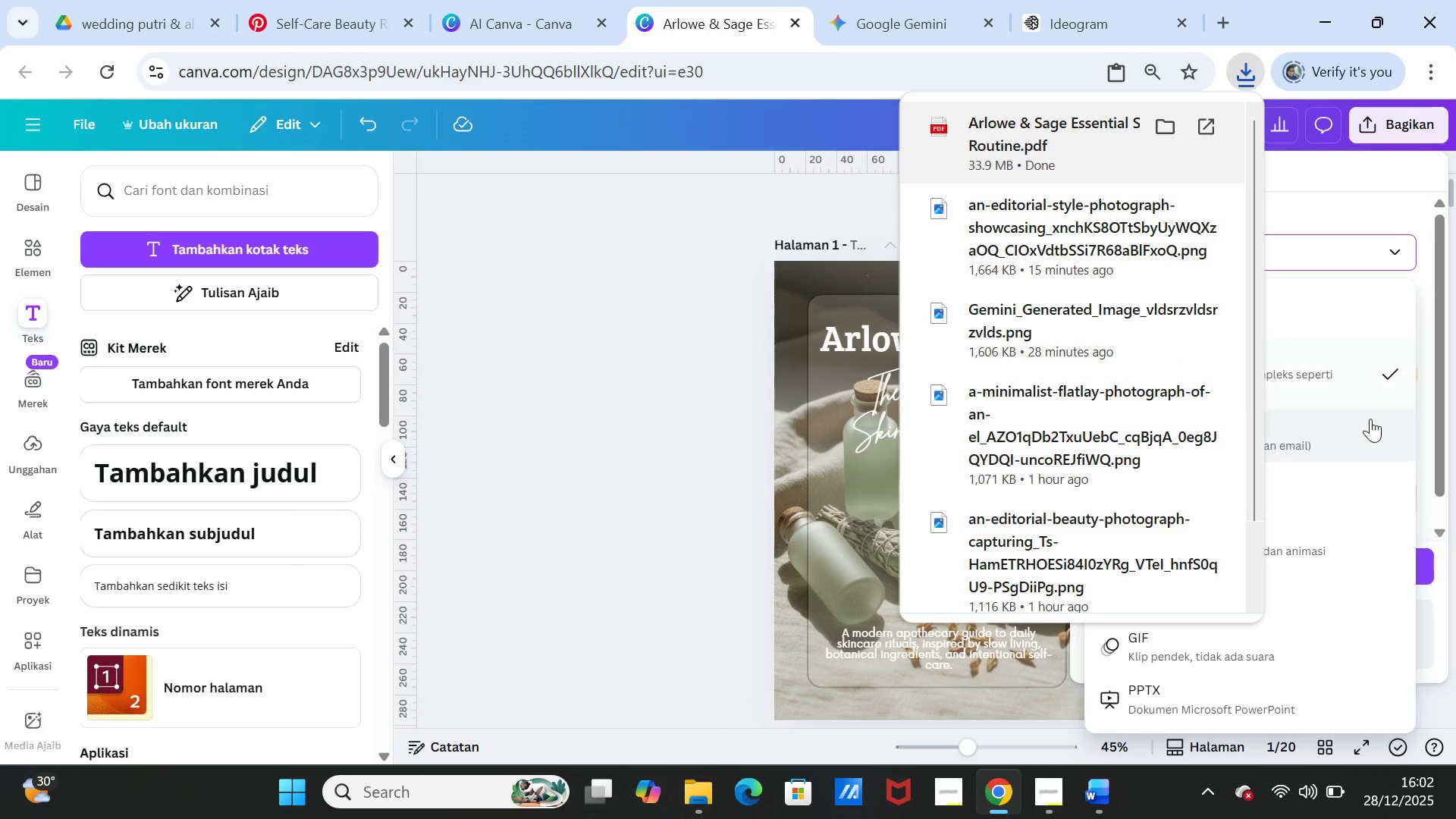 
left_click([1401, 215])
 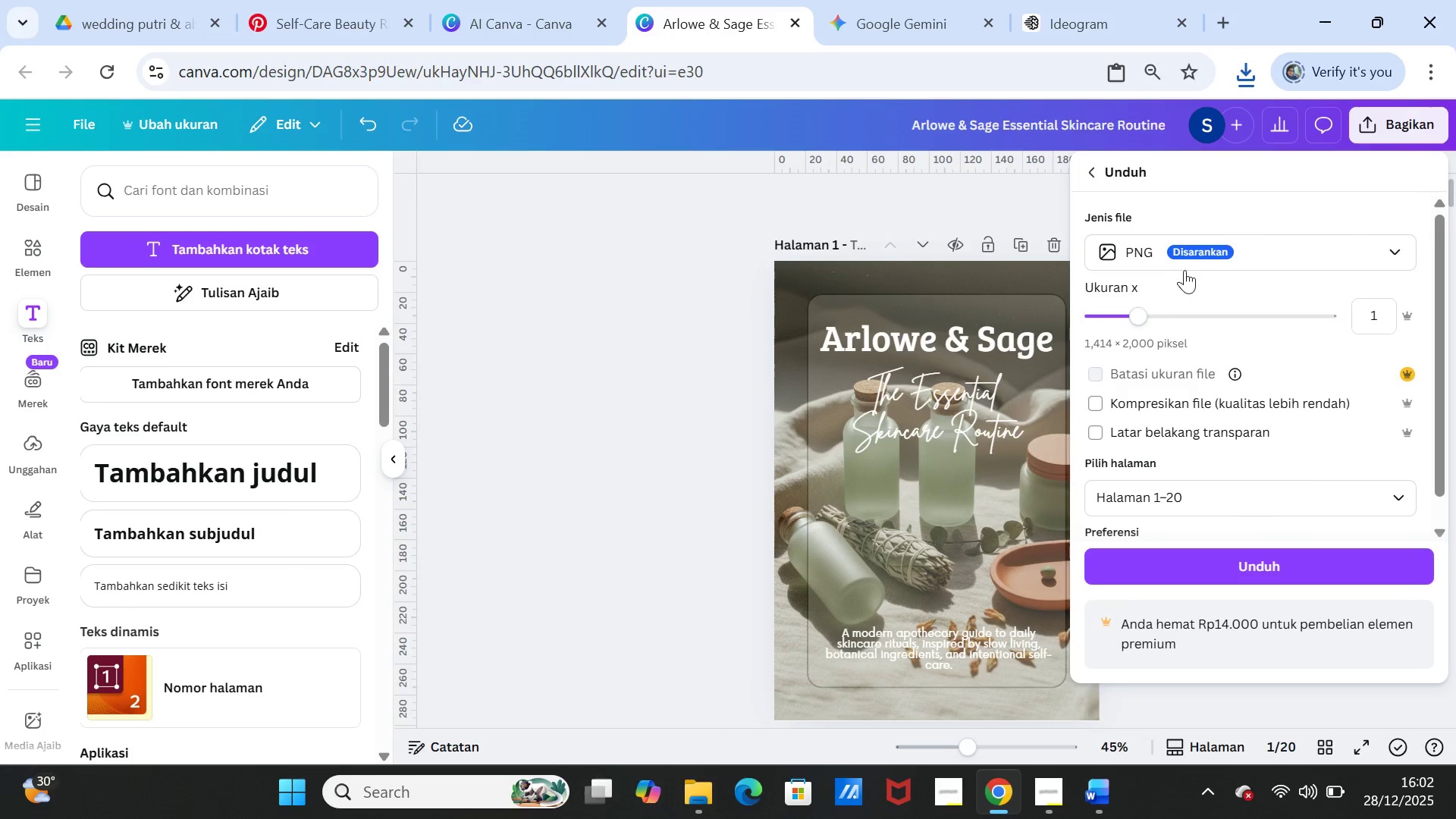 
left_click([1185, 251])
 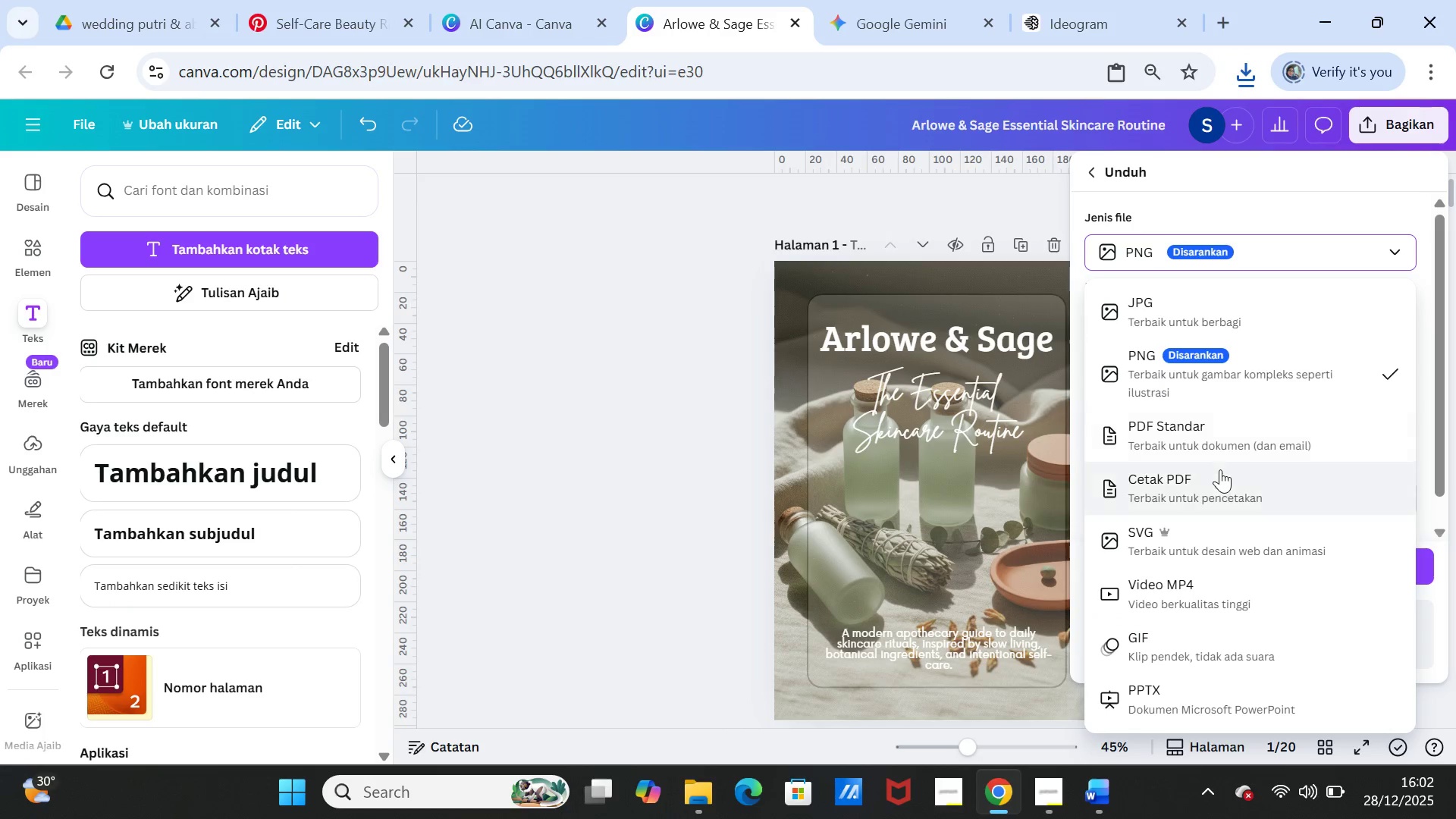 
left_click([1219, 472])
 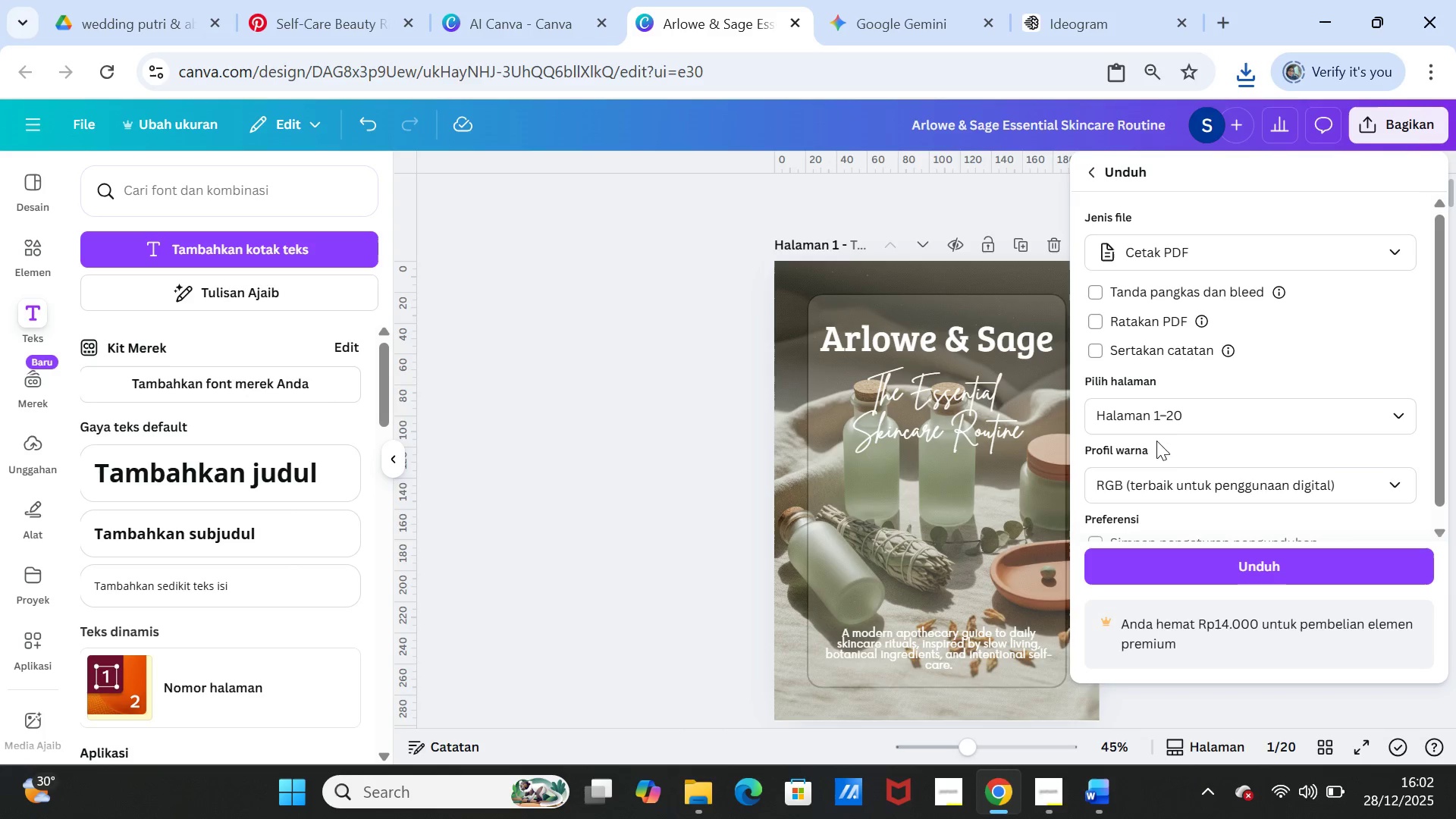 
left_click([1191, 562])
 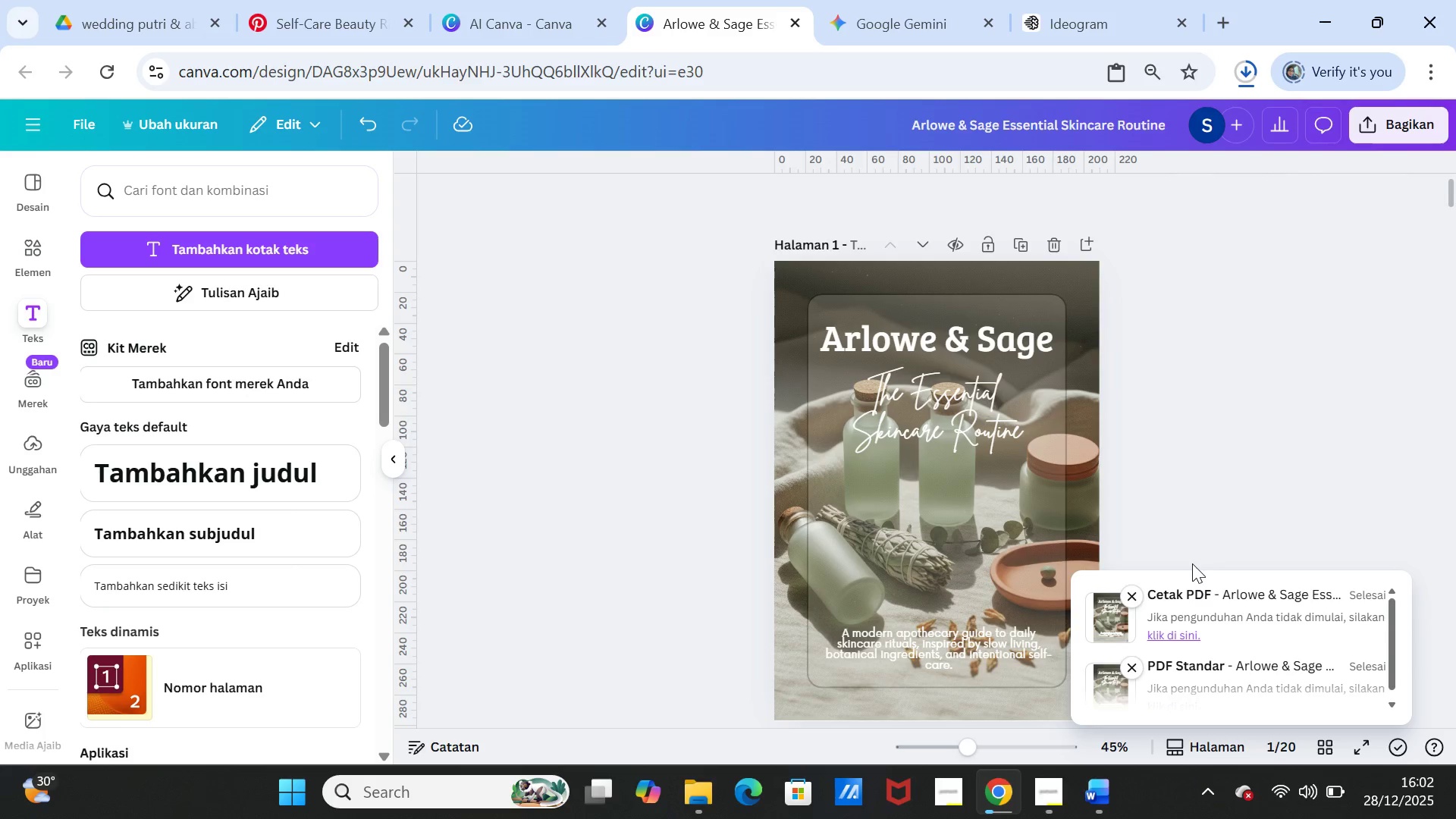 
wait(17.2)
 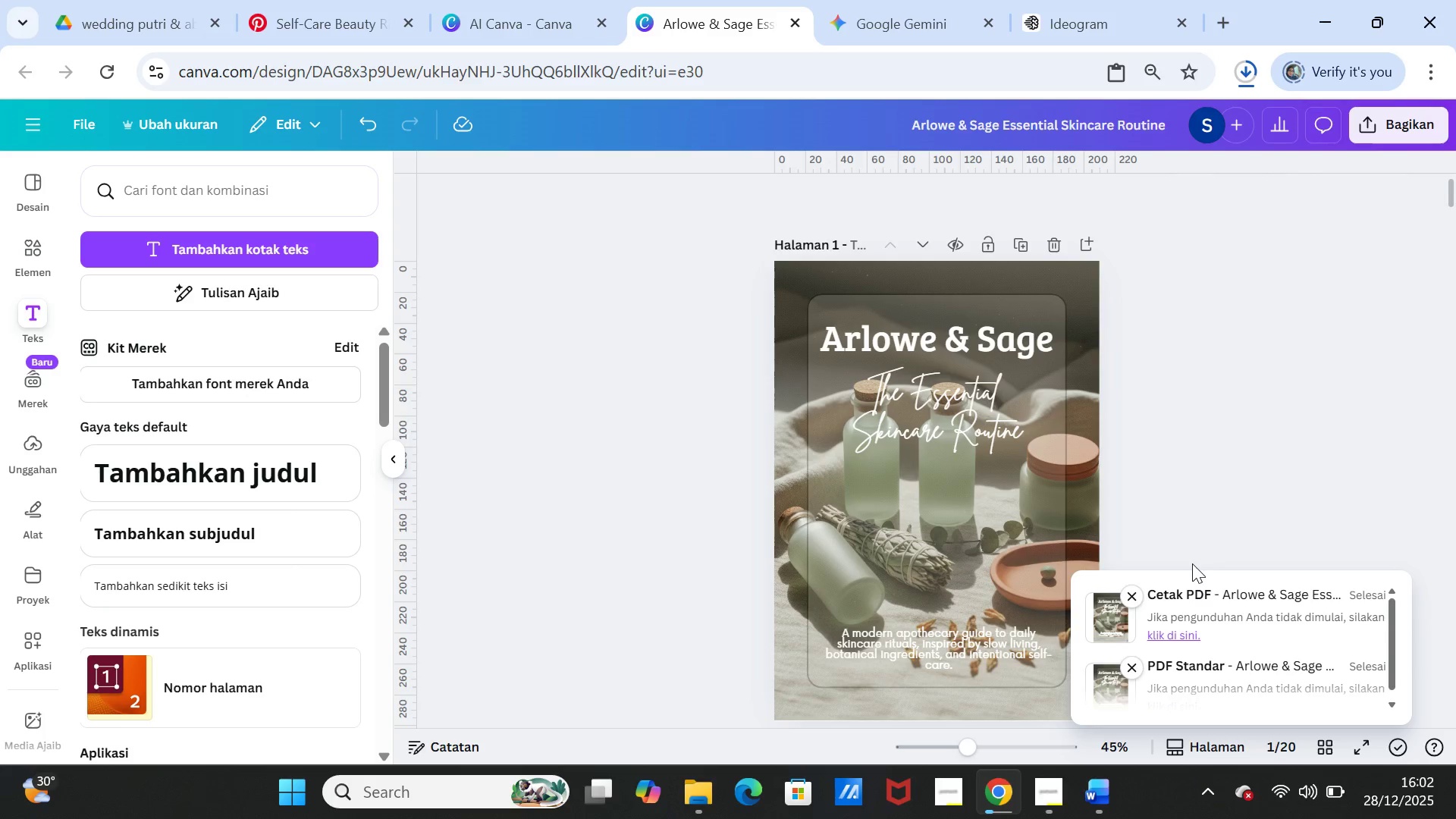 
left_click([1111, 794])
 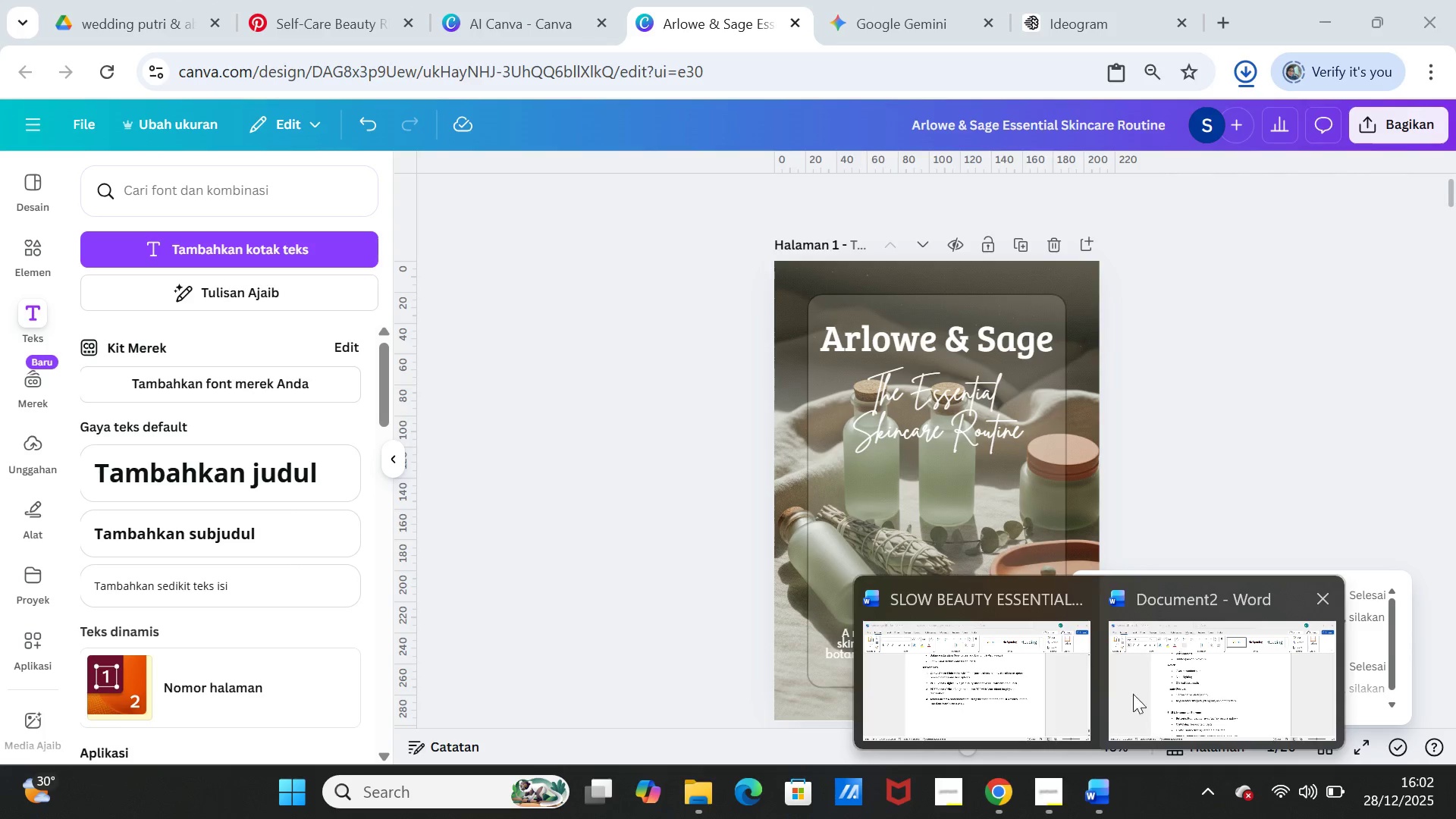 
left_click([968, 682])
 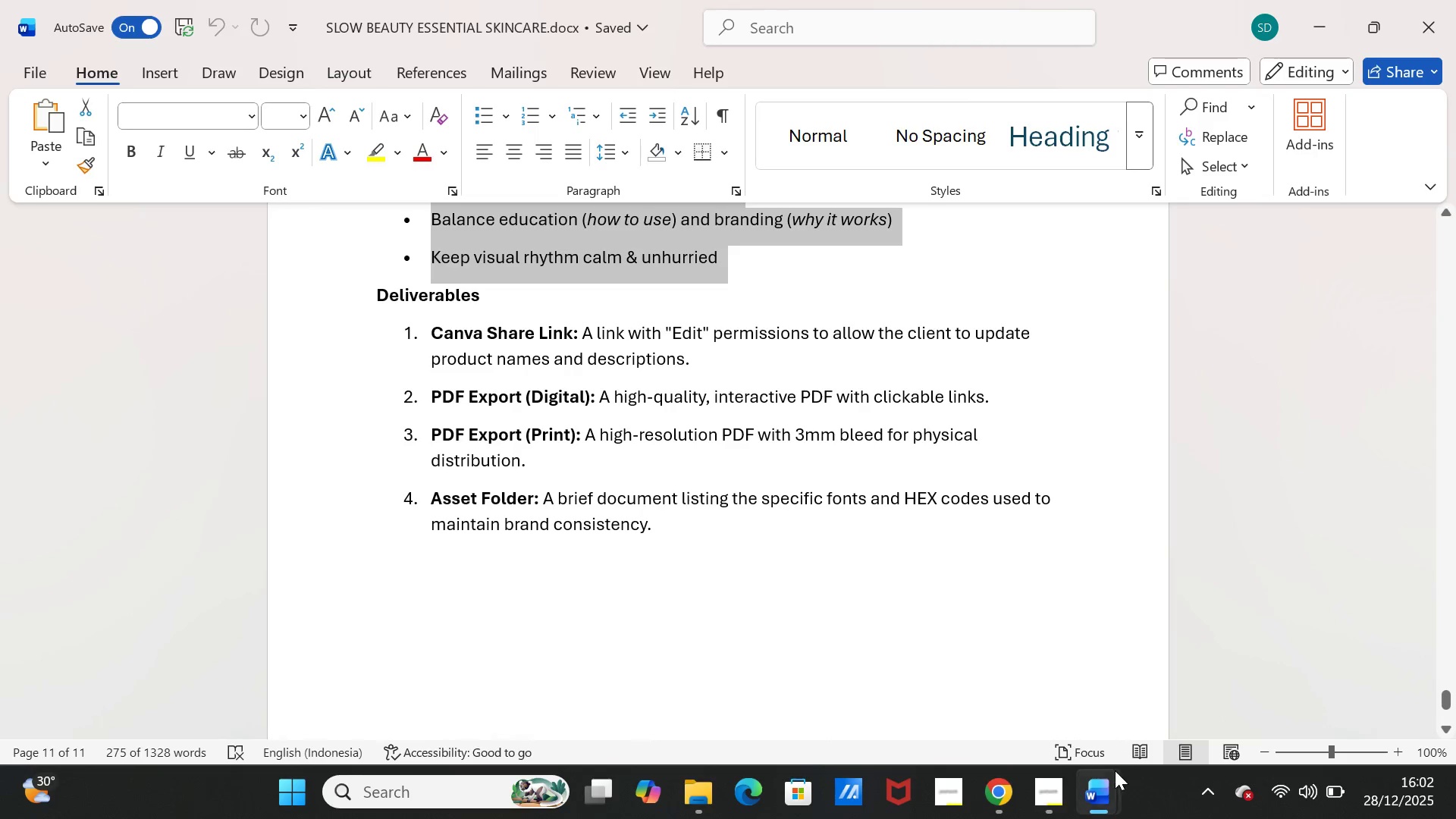 
left_click([998, 791])
 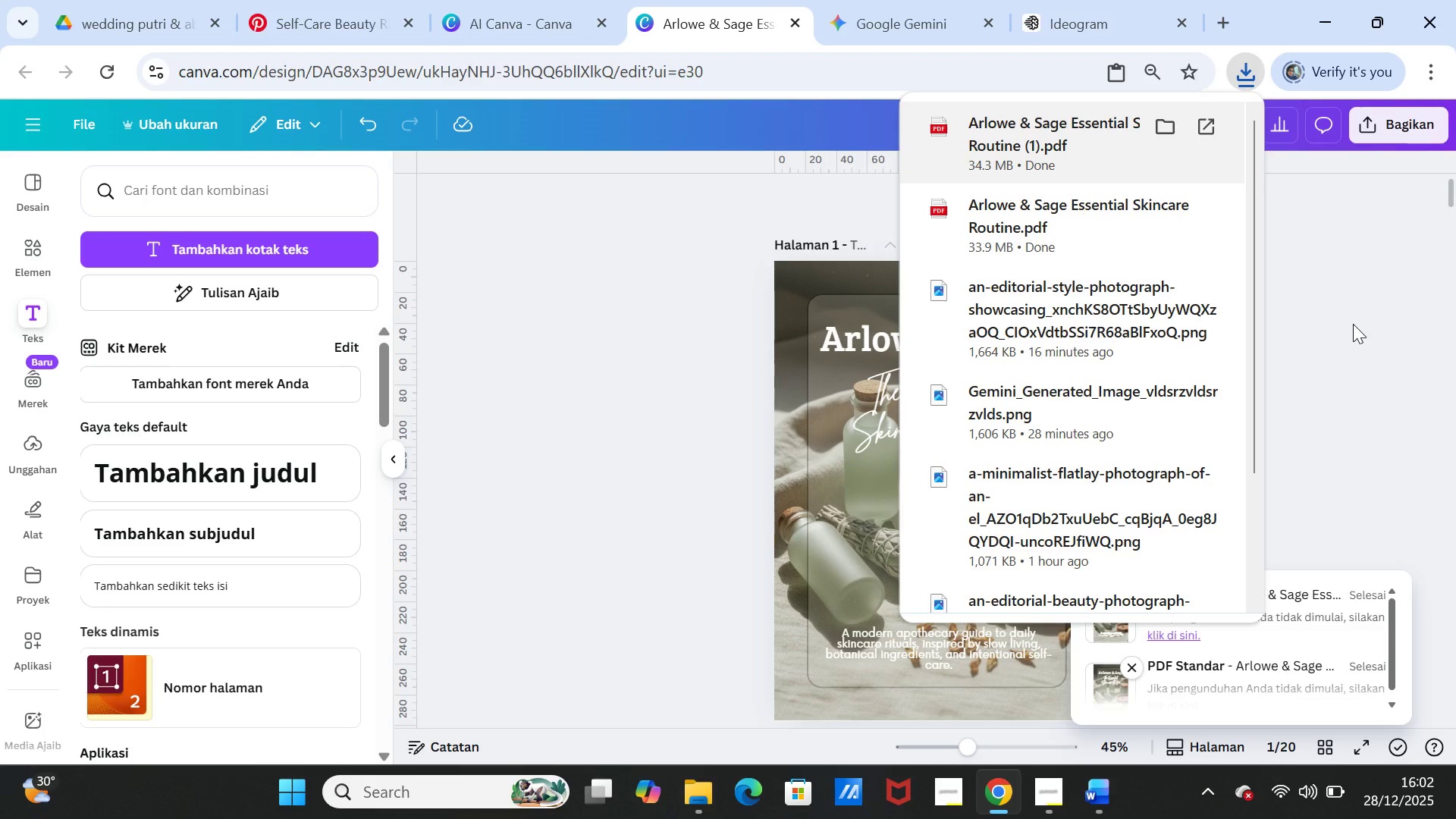 
left_click([1353, 324])
 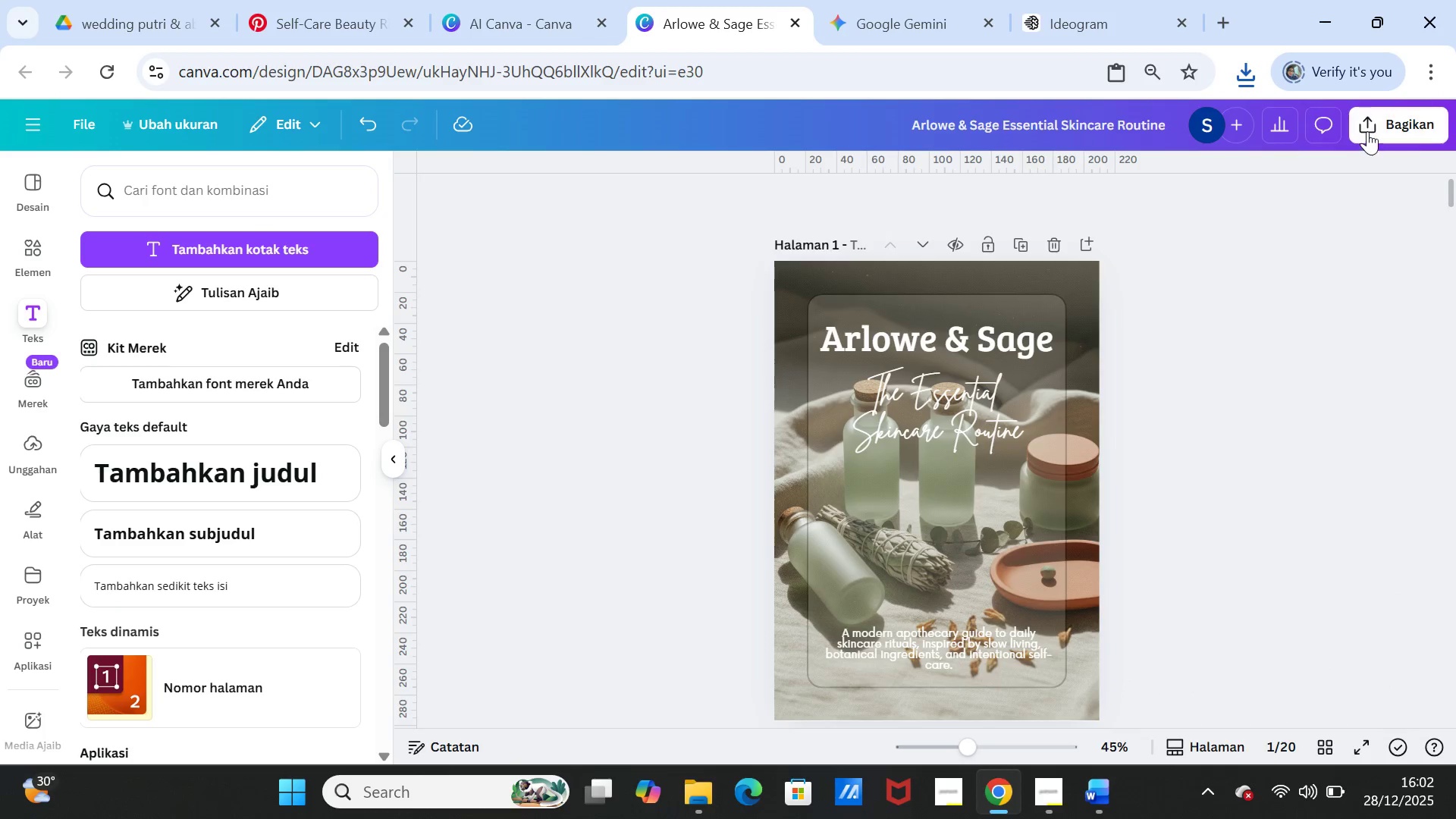 
left_click([1367, 128])
 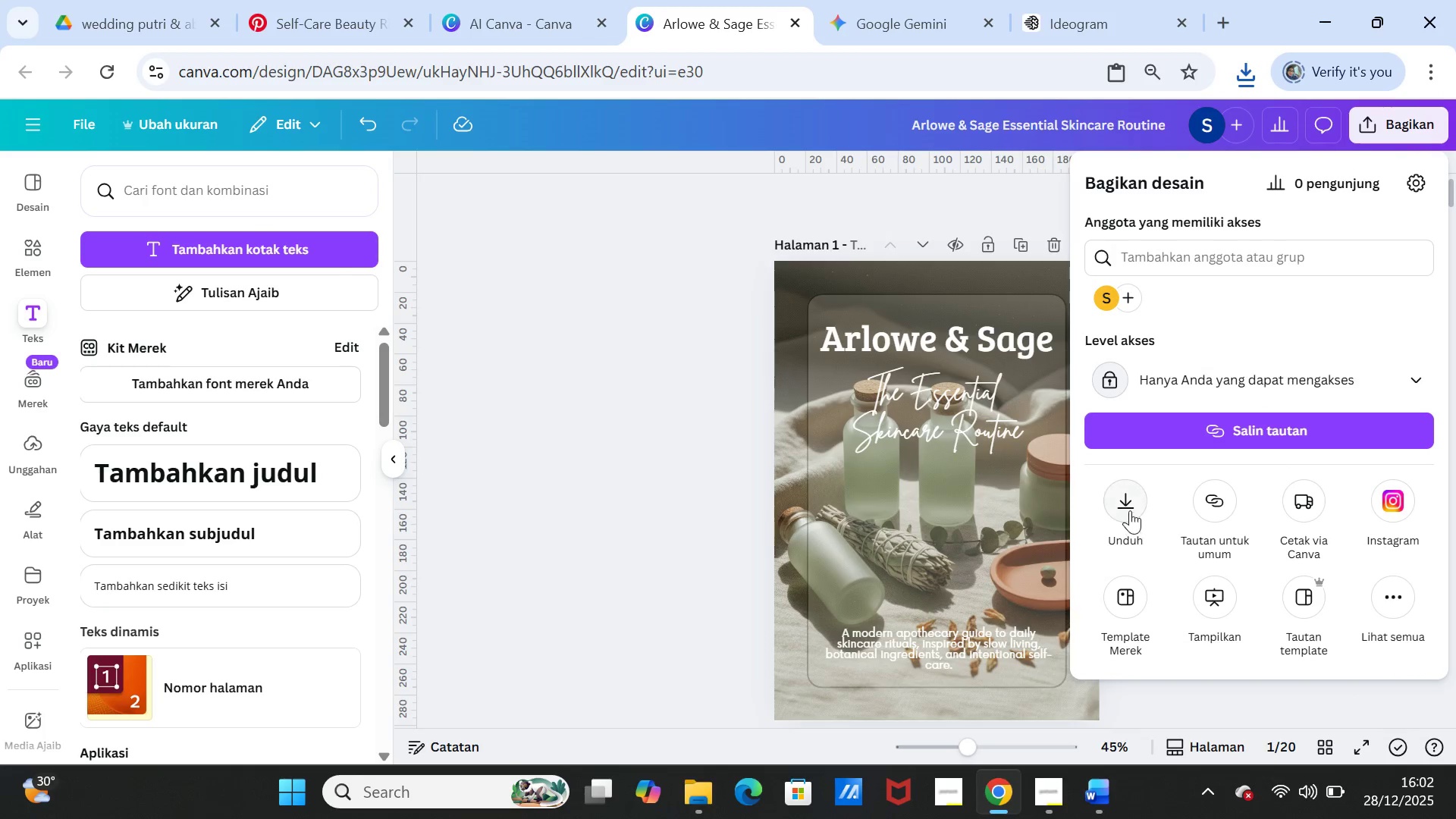 
left_click([1127, 507])
 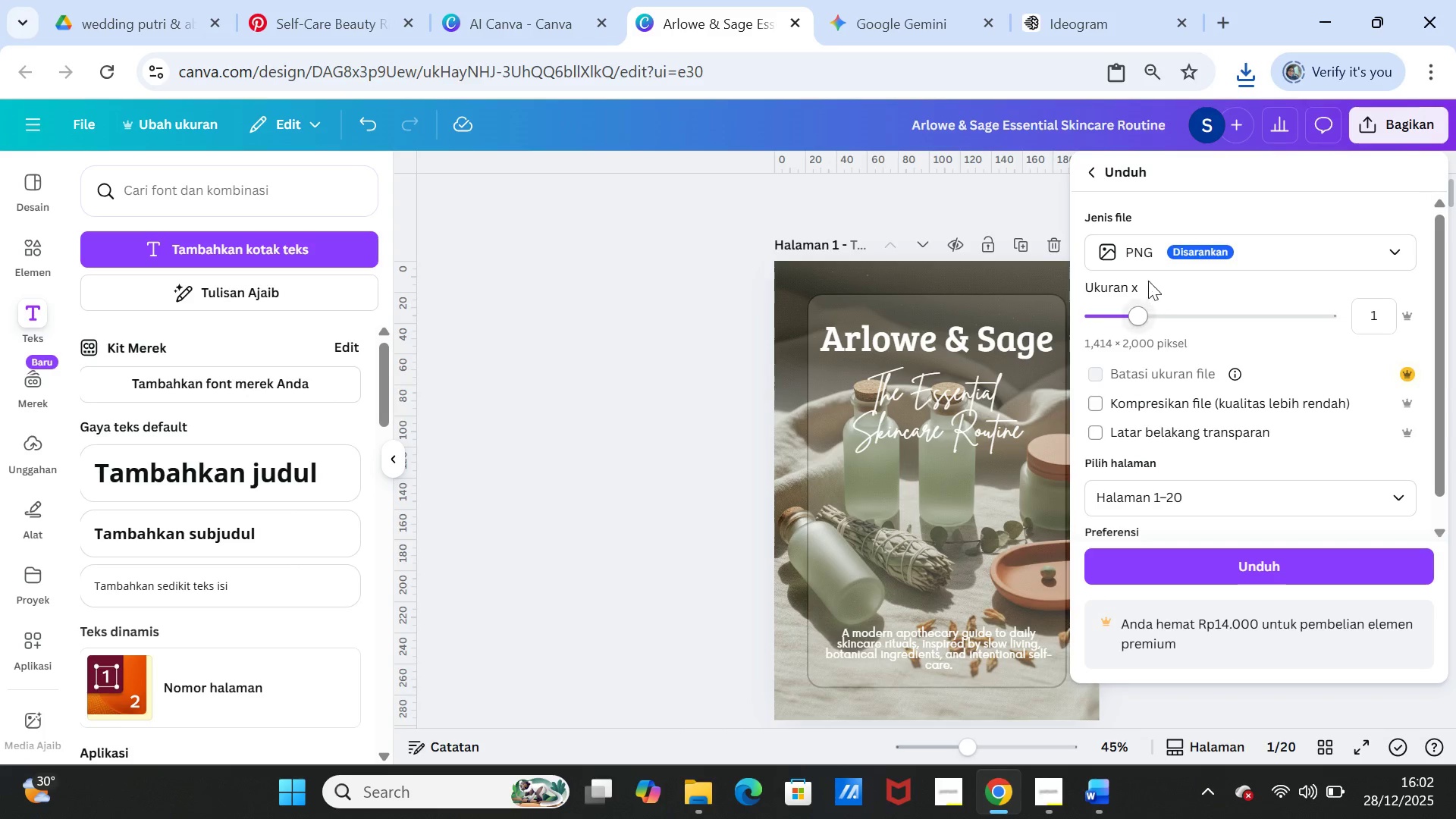 
left_click([1092, 162])
 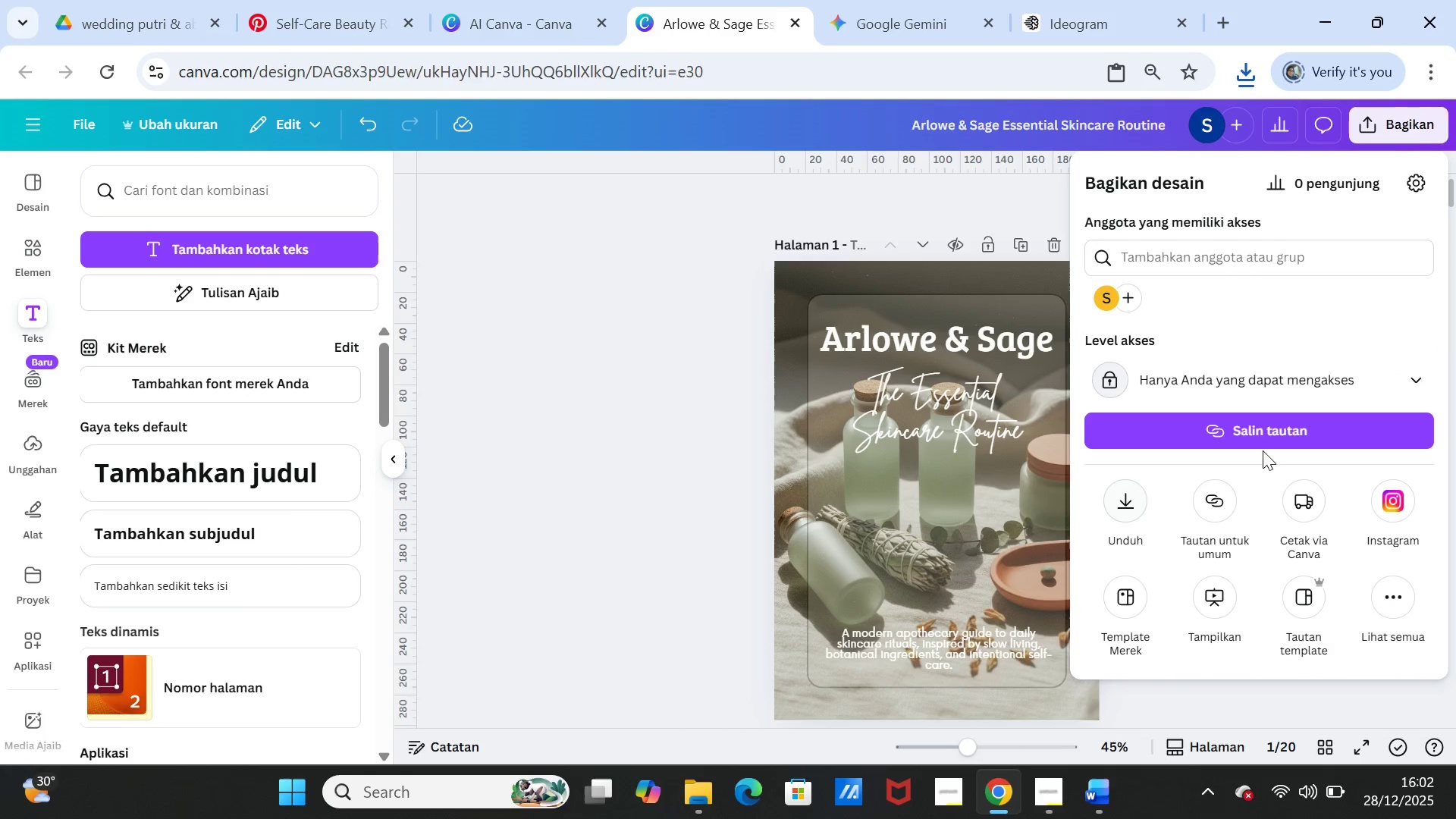 
left_click([1419, 375])
 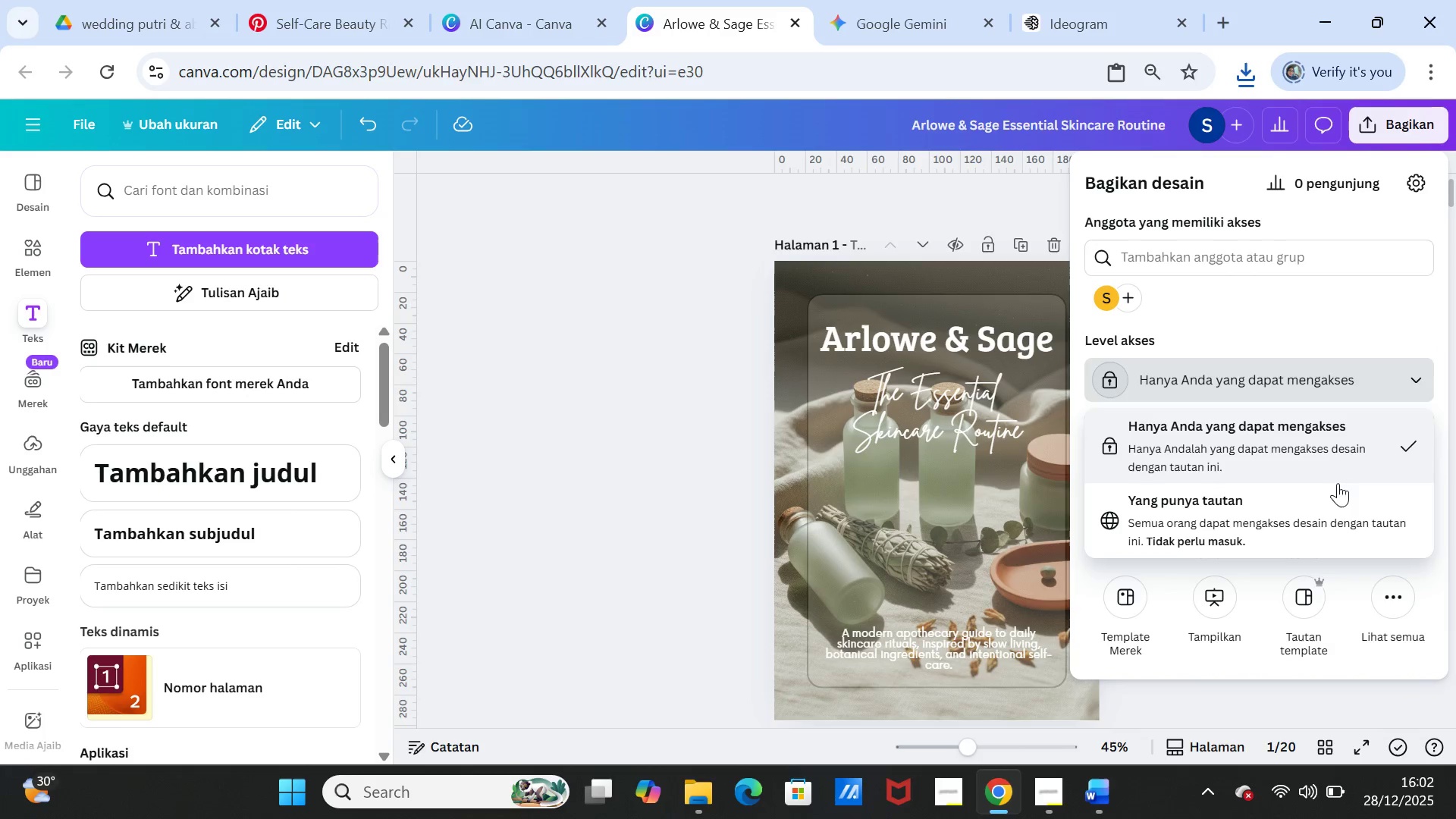 
left_click([1325, 509])
 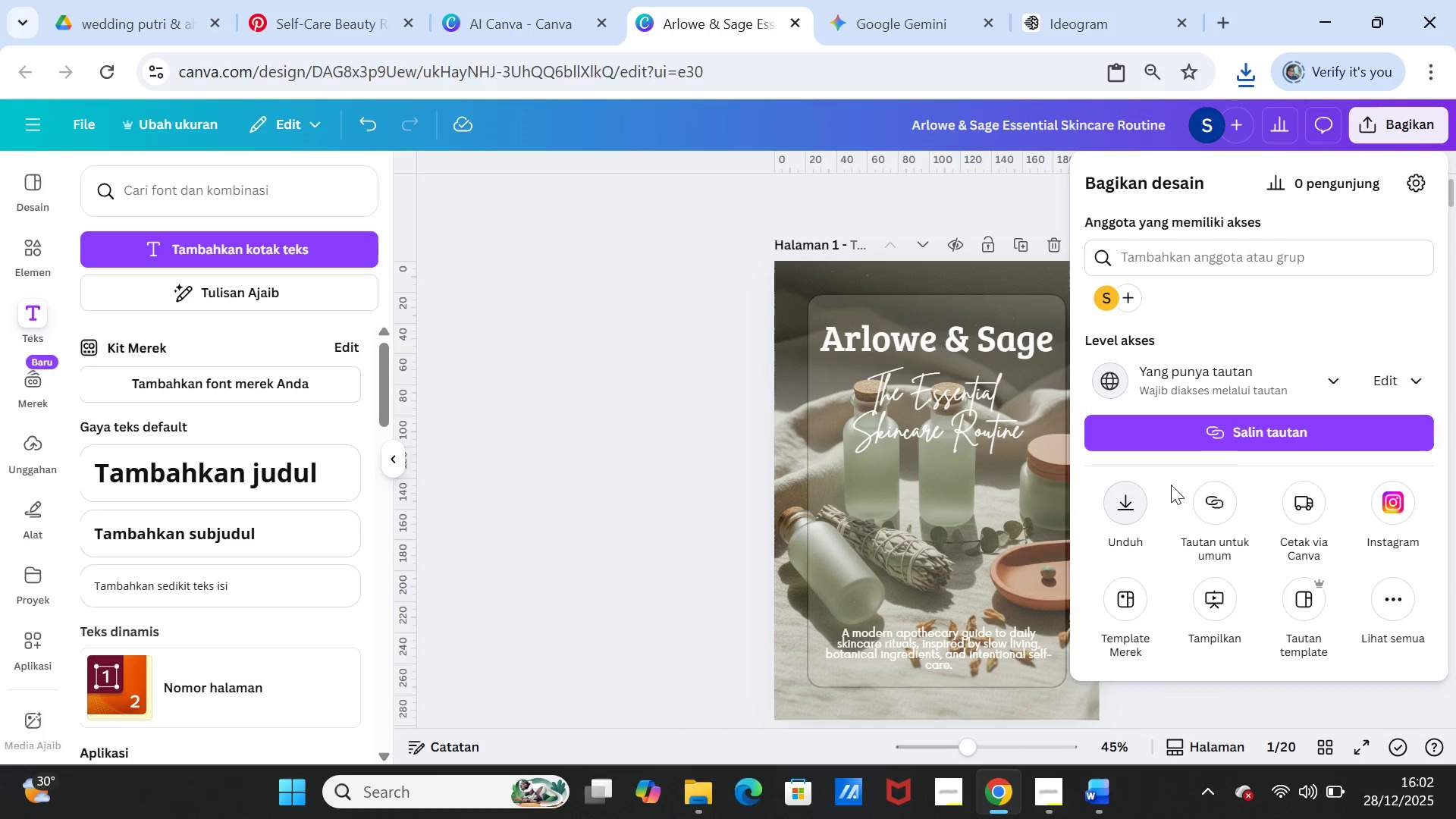 
left_click([1225, 434])
 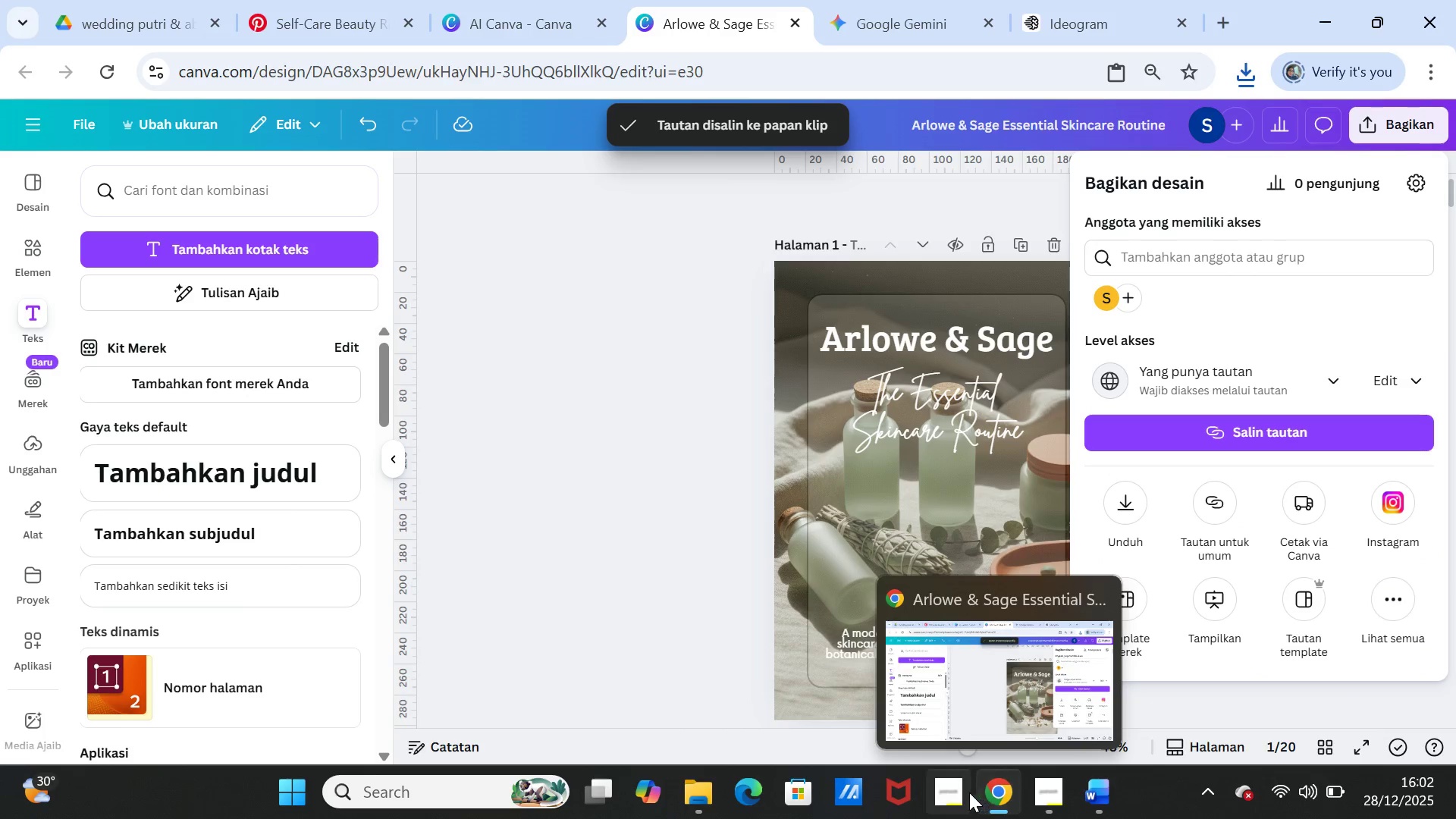 
left_click([1042, 787])